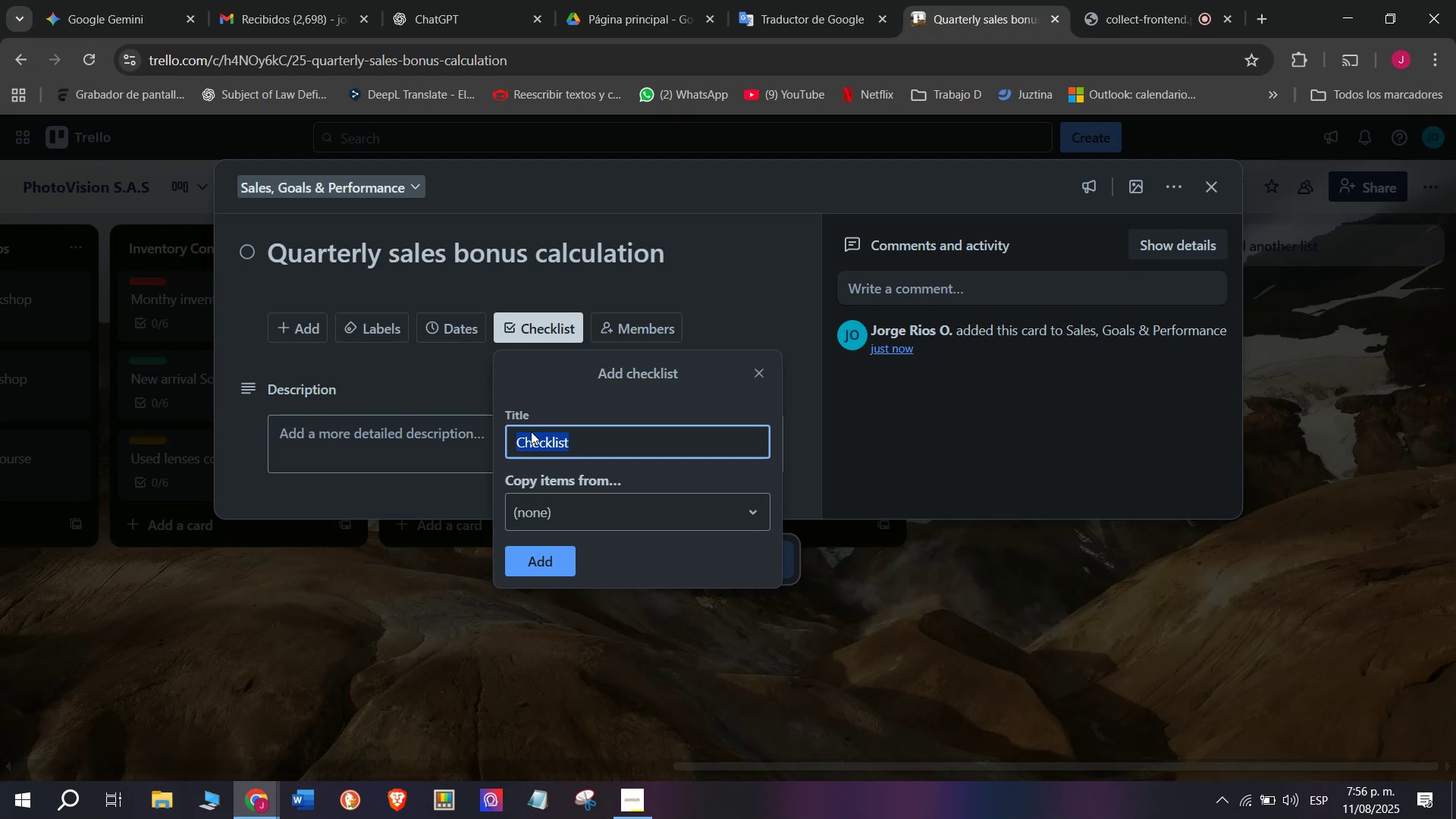 
left_click([545, 556])
 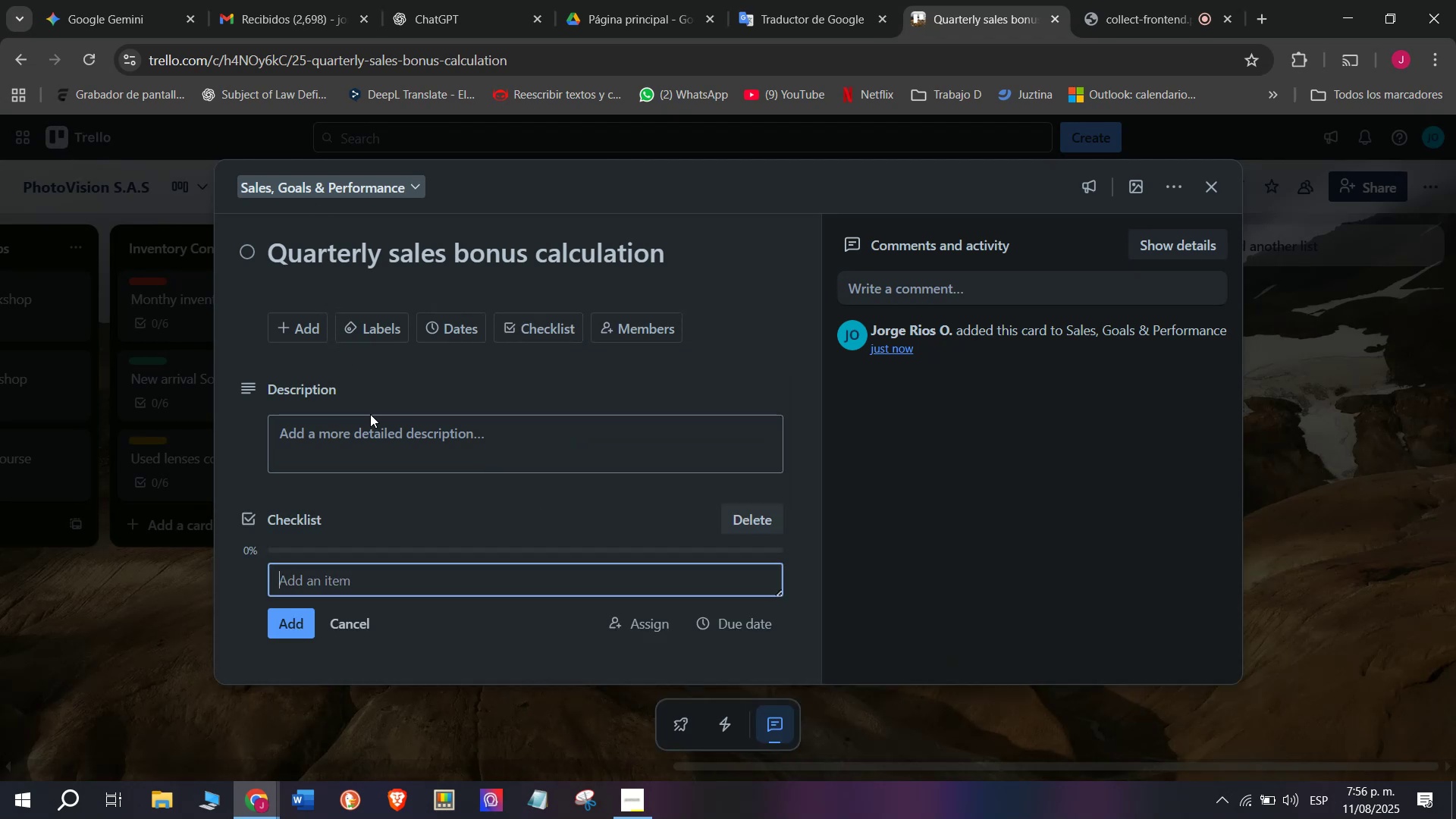 
scroll: coordinate [393, 494], scroll_direction: down, amount: 3.0
 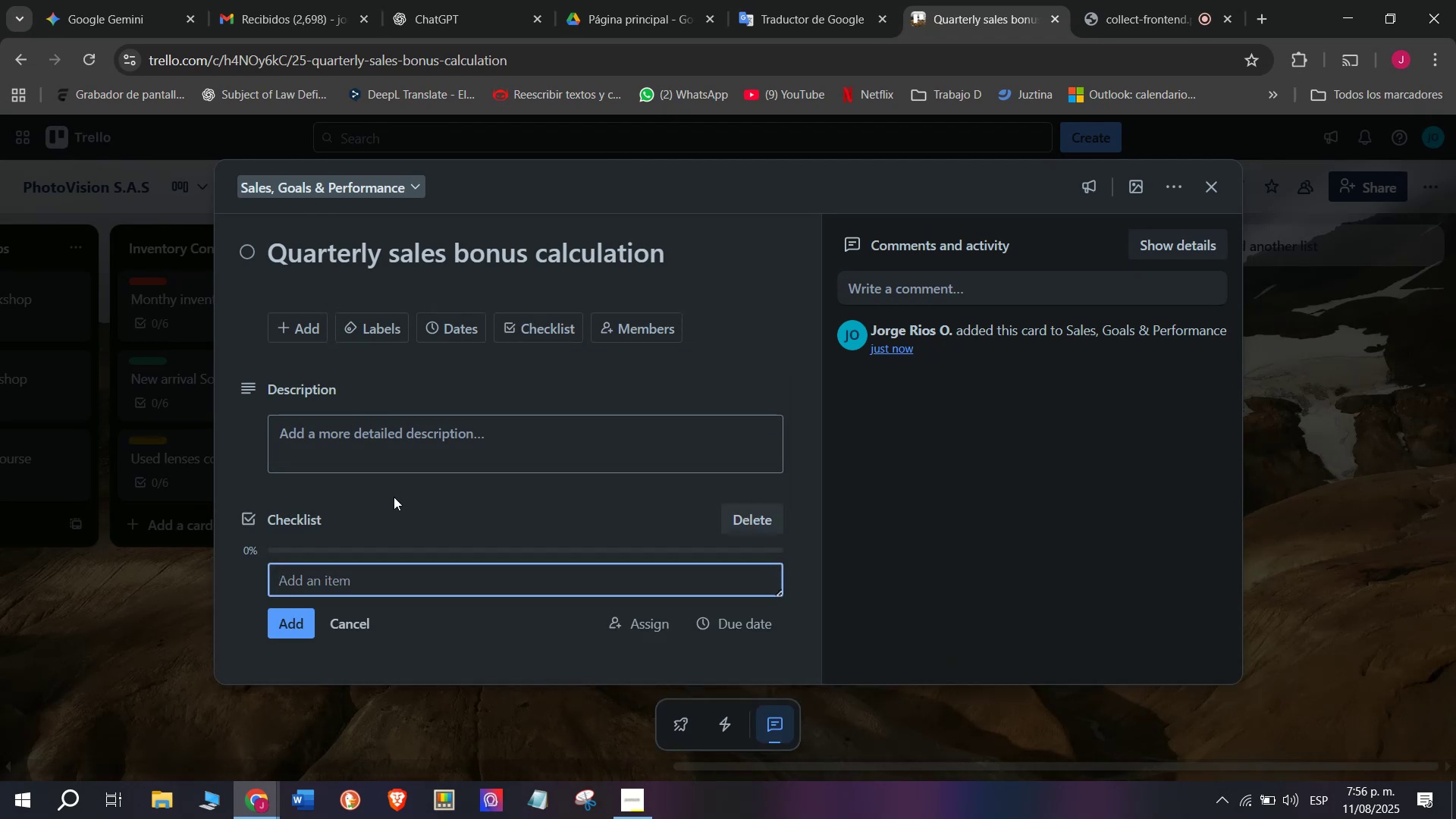 
type(Verify sales per rep)
 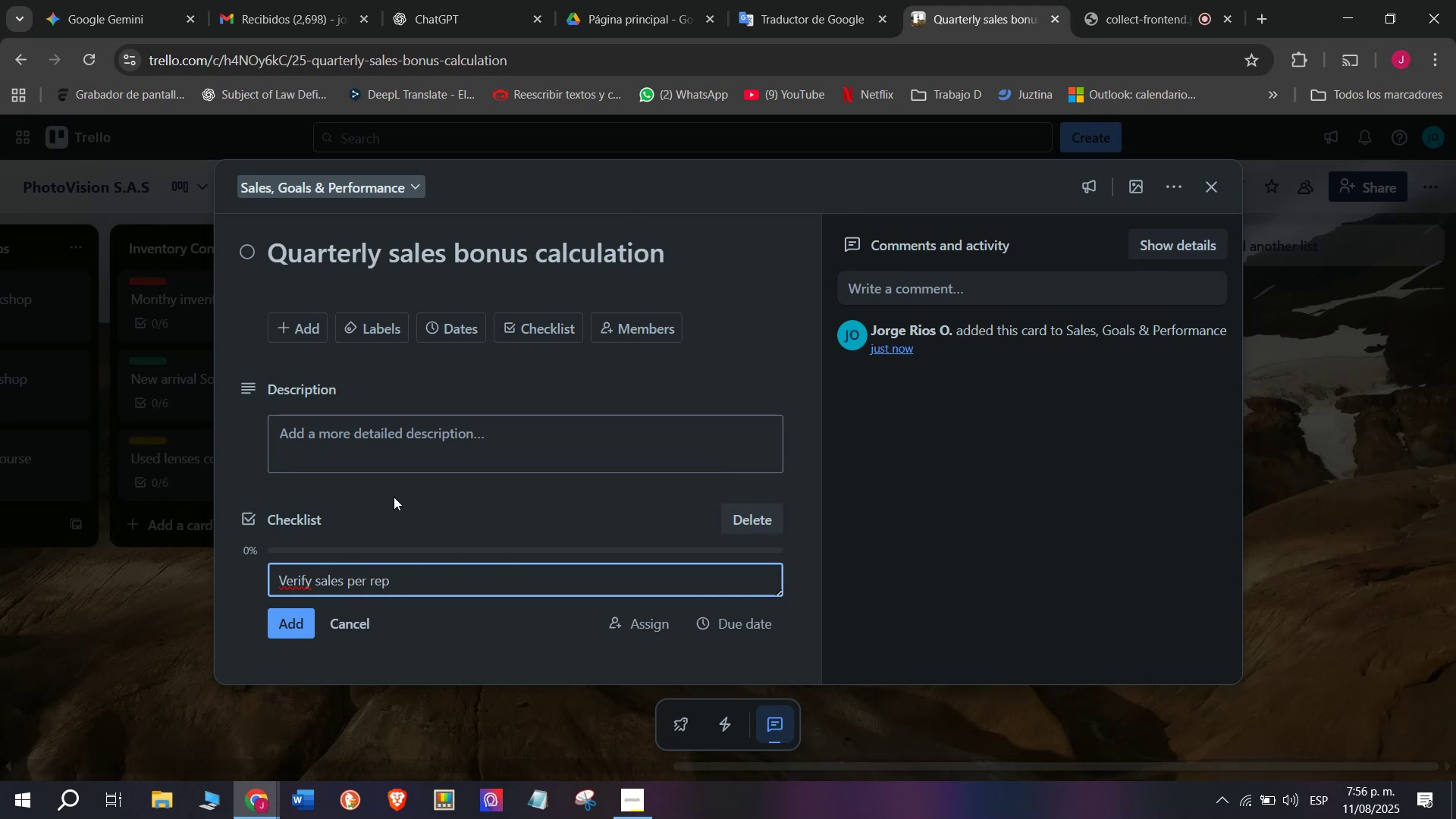 
key(Enter)
 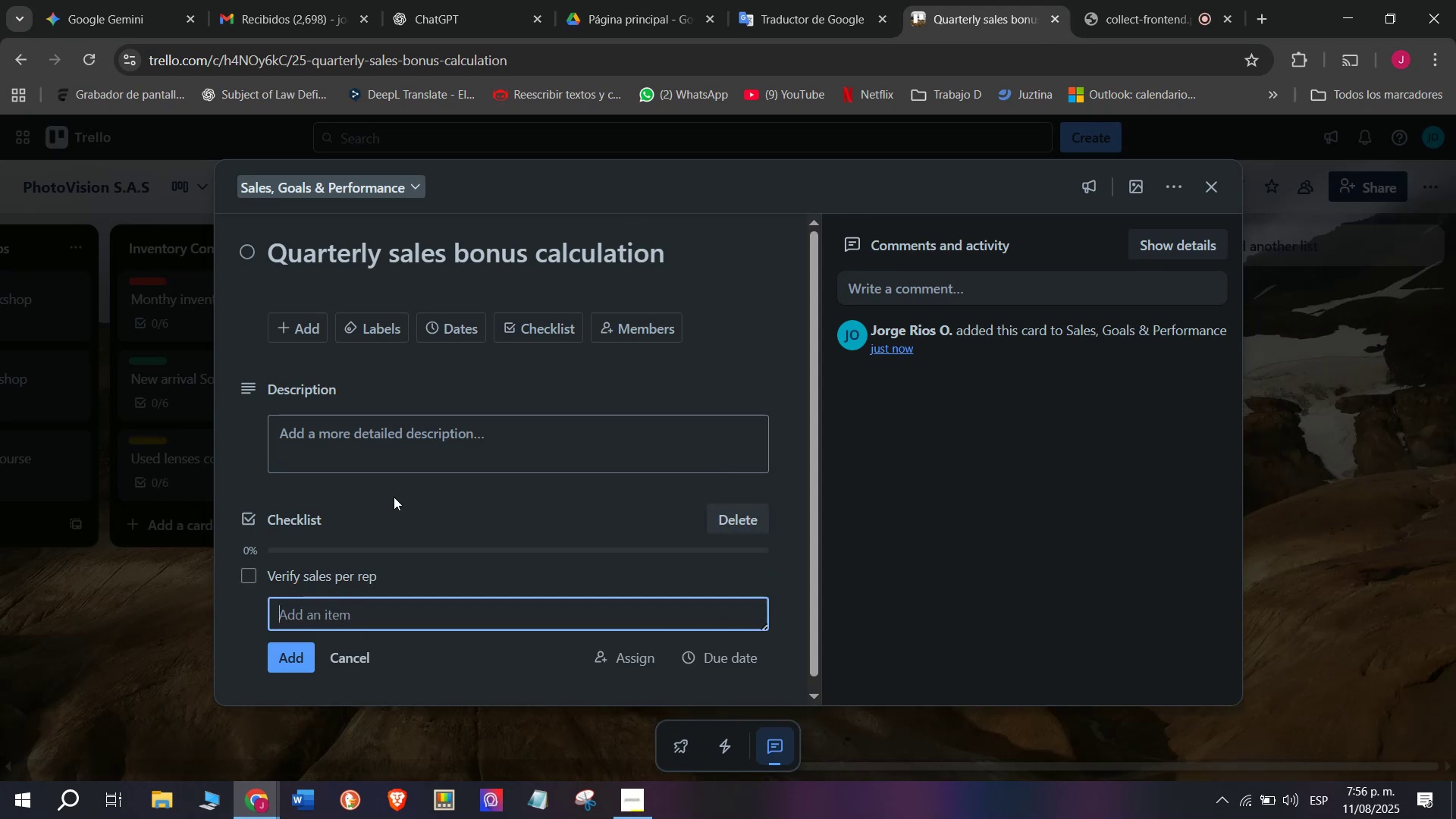 
type(Apply criteria)
 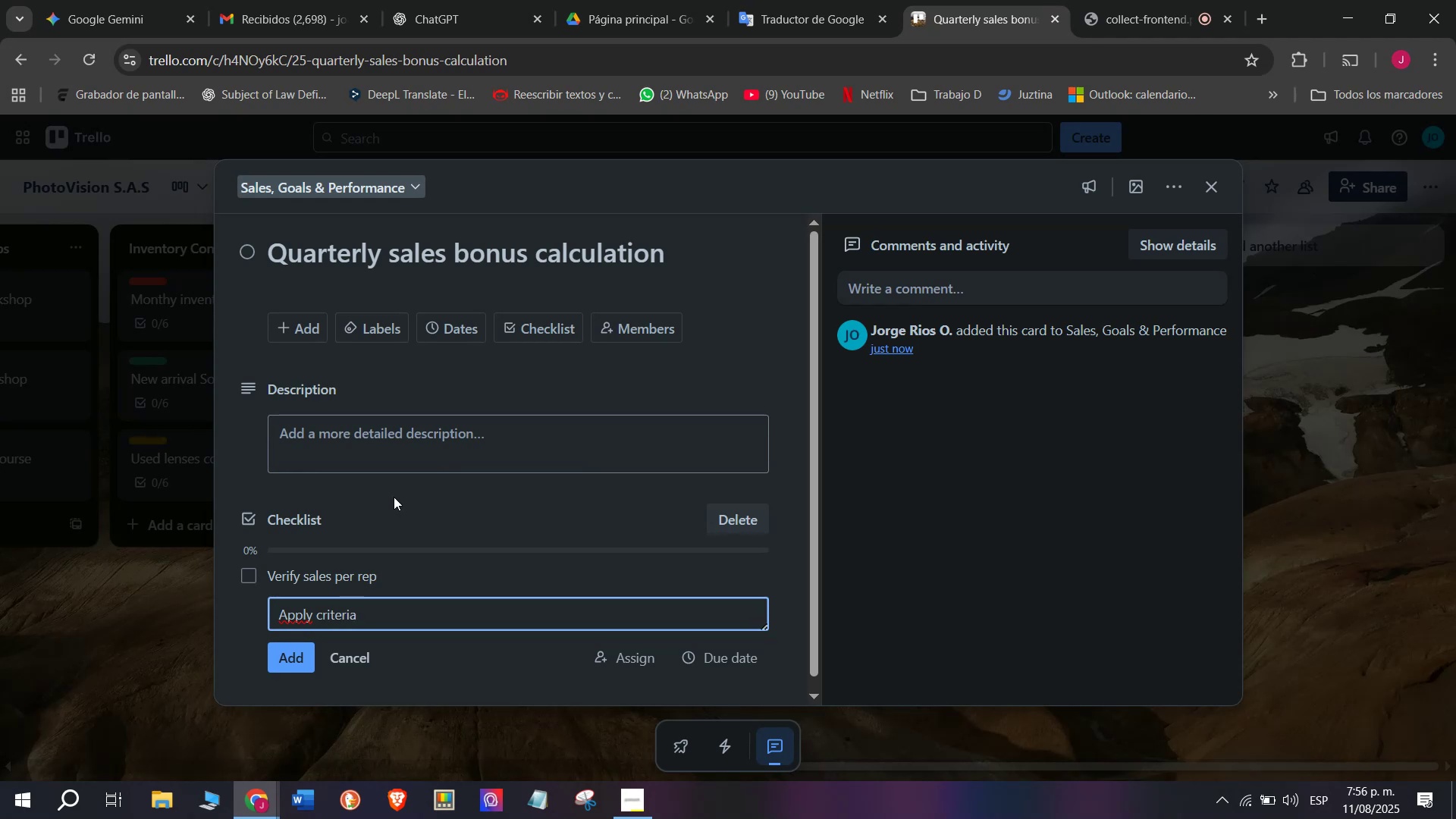 
key(Enter)
 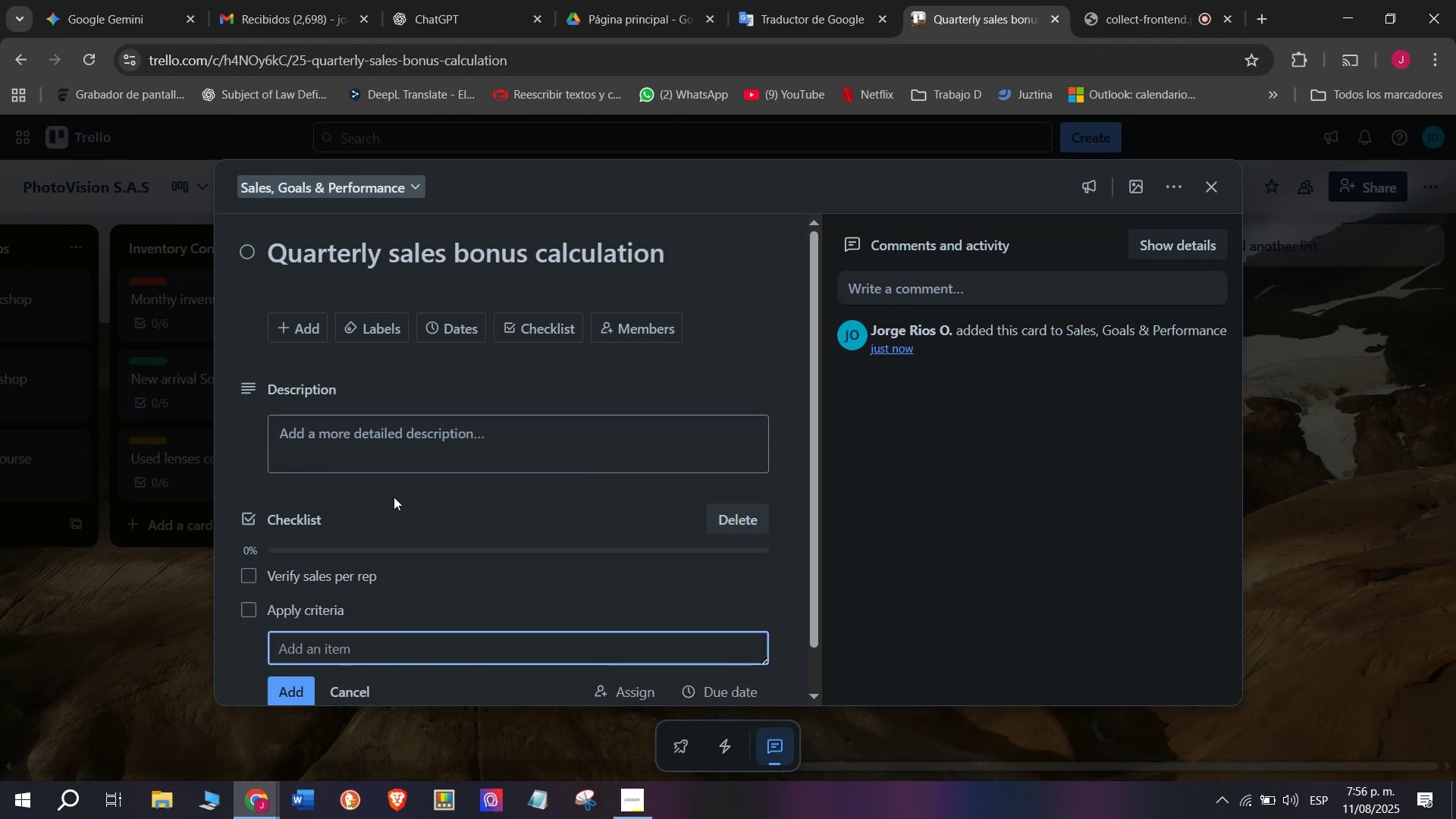 
type(Approve bom)
key(Backspace)
type(nus)
 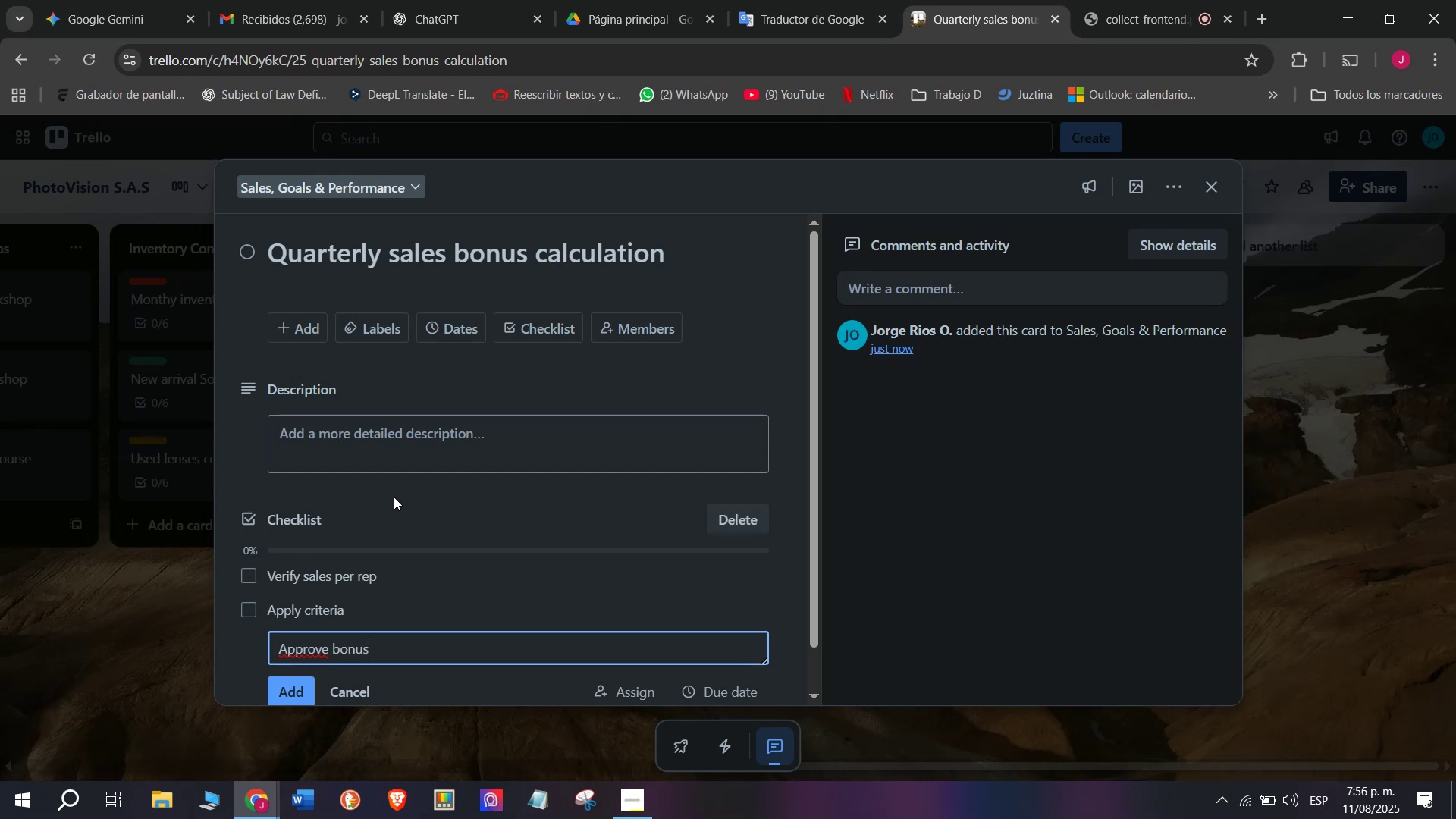 
key(Enter)
 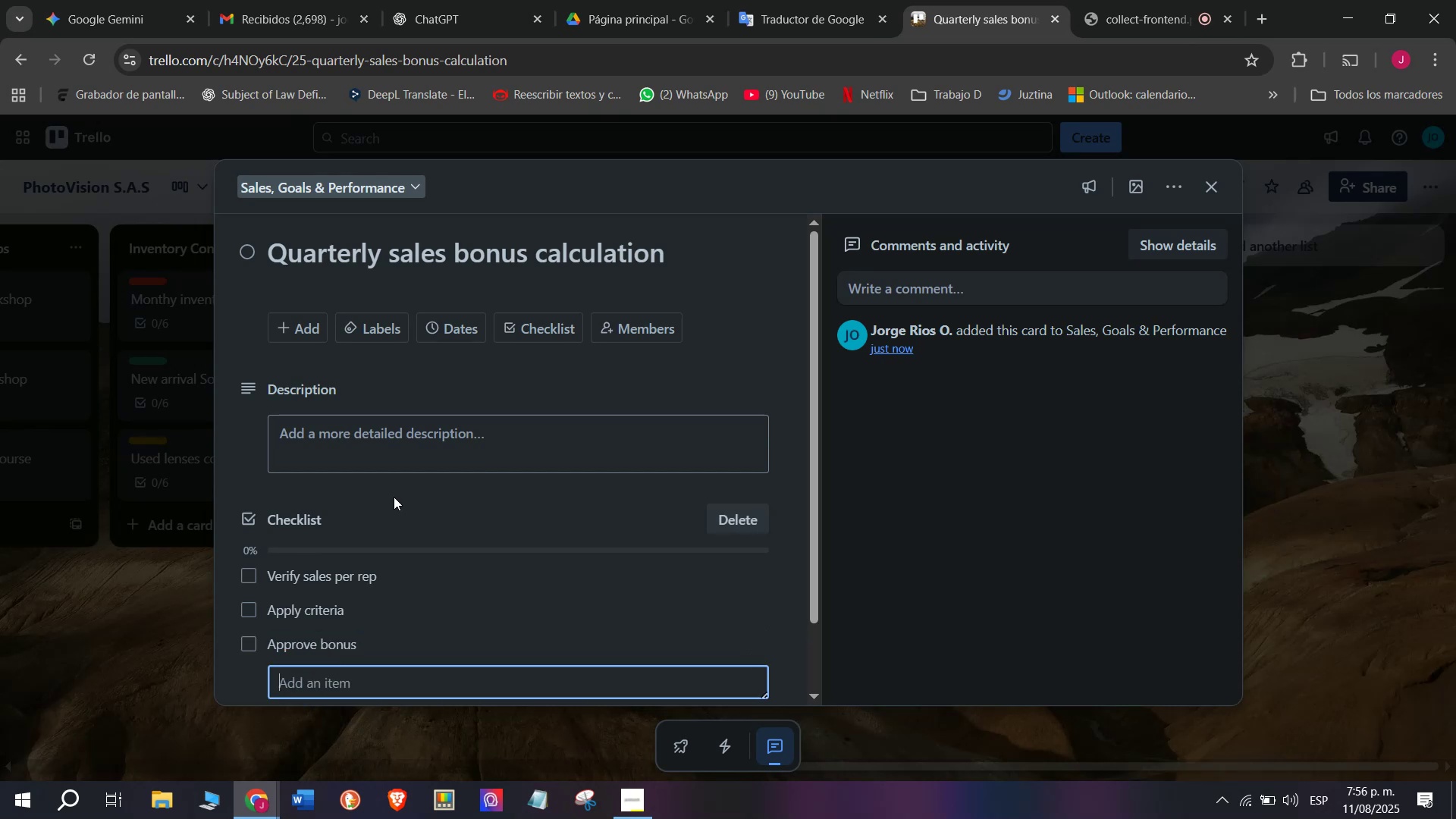 
type(Notify HR )
 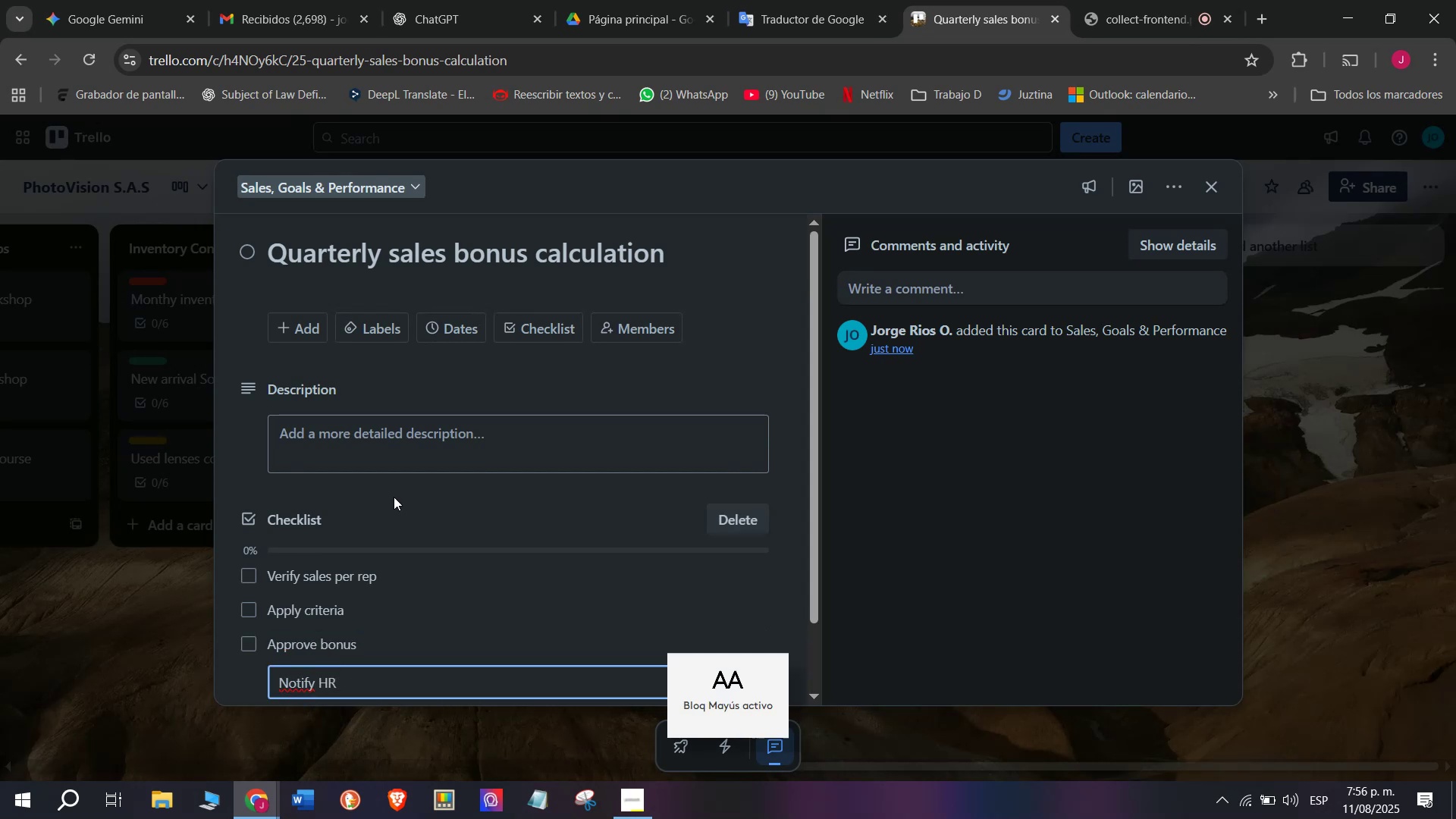 
key(Enter)
 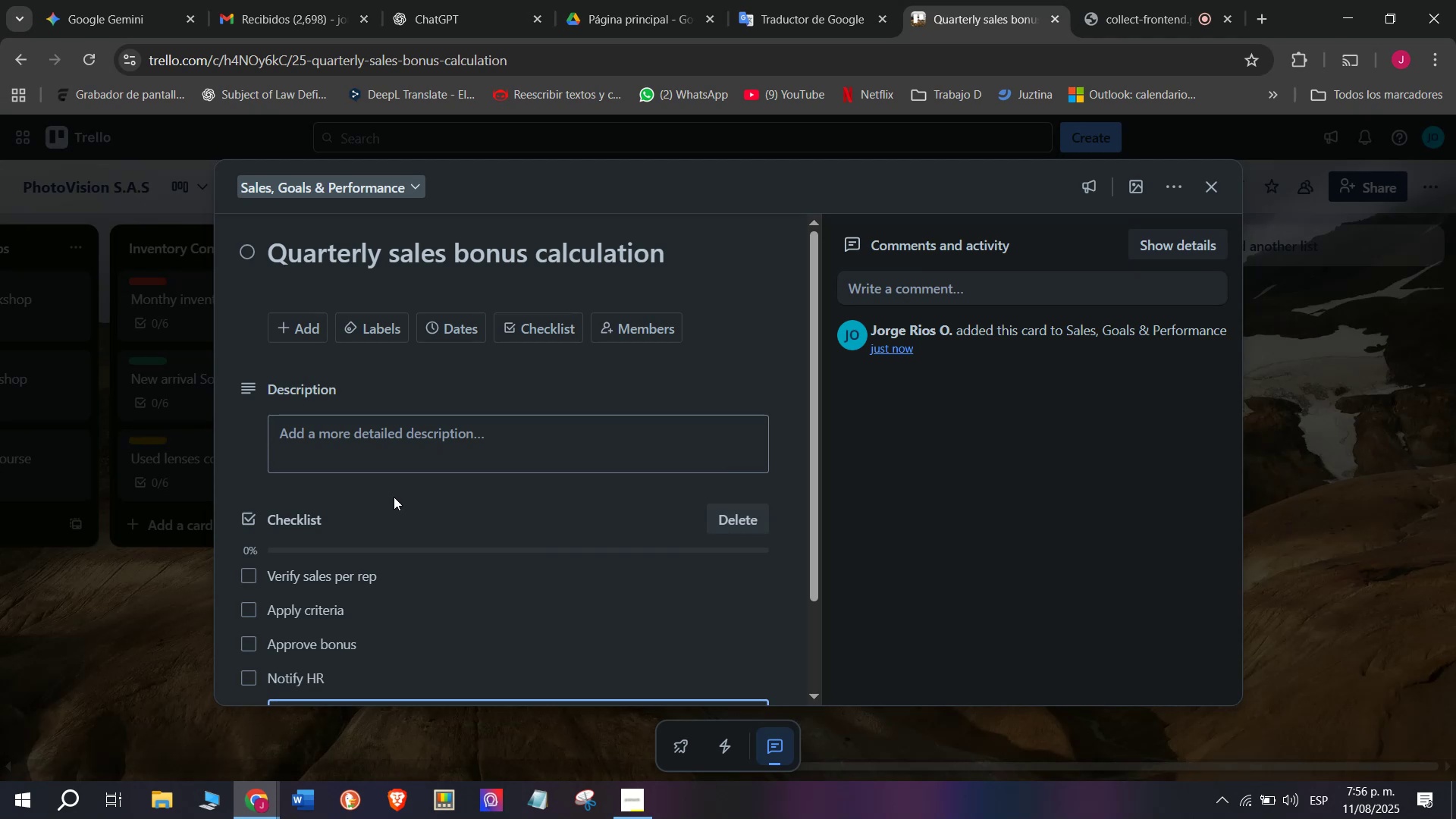 
scroll: coordinate [394, 497], scroll_direction: down, amount: 3.0
 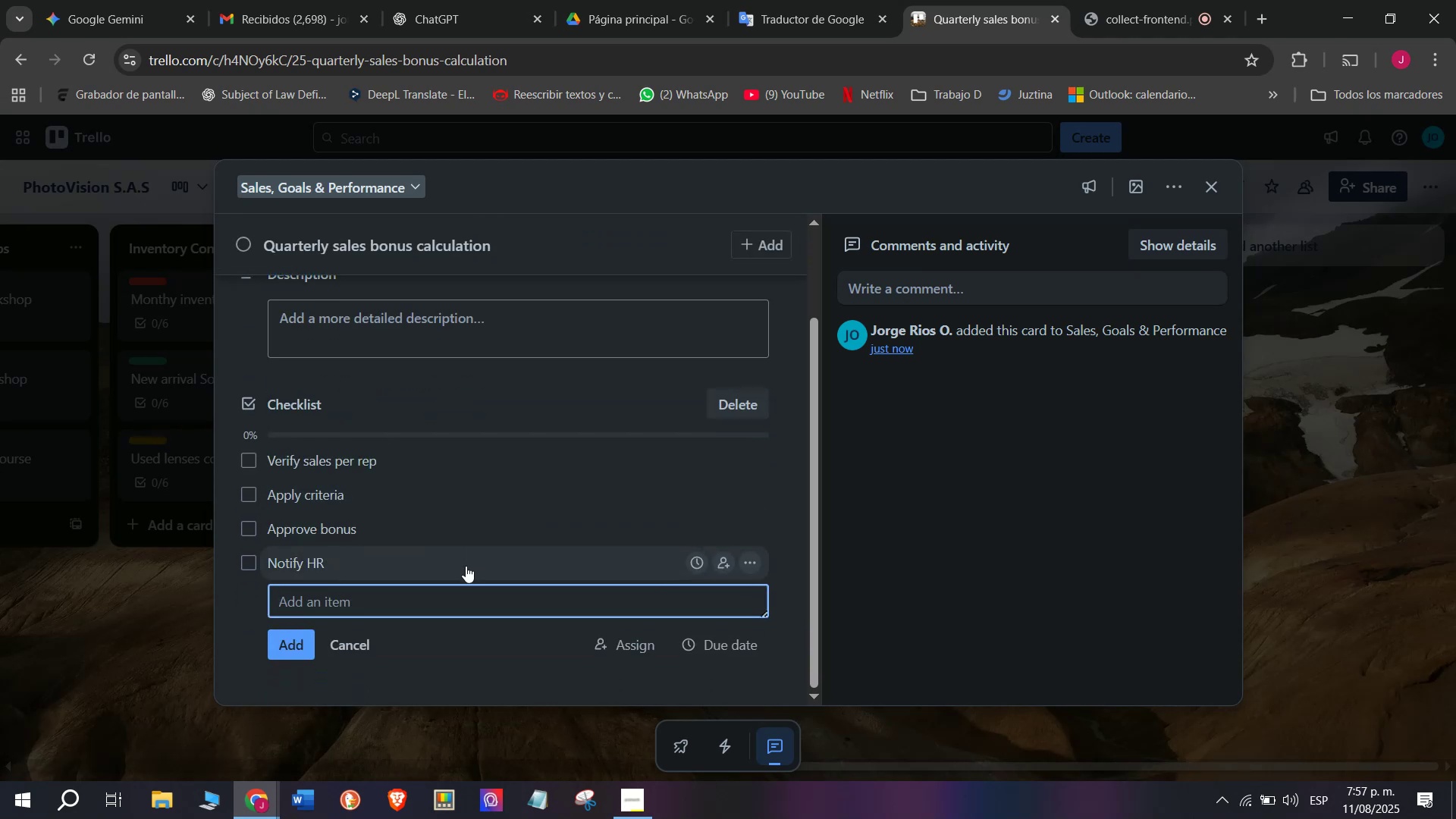 
wait(6.45)
 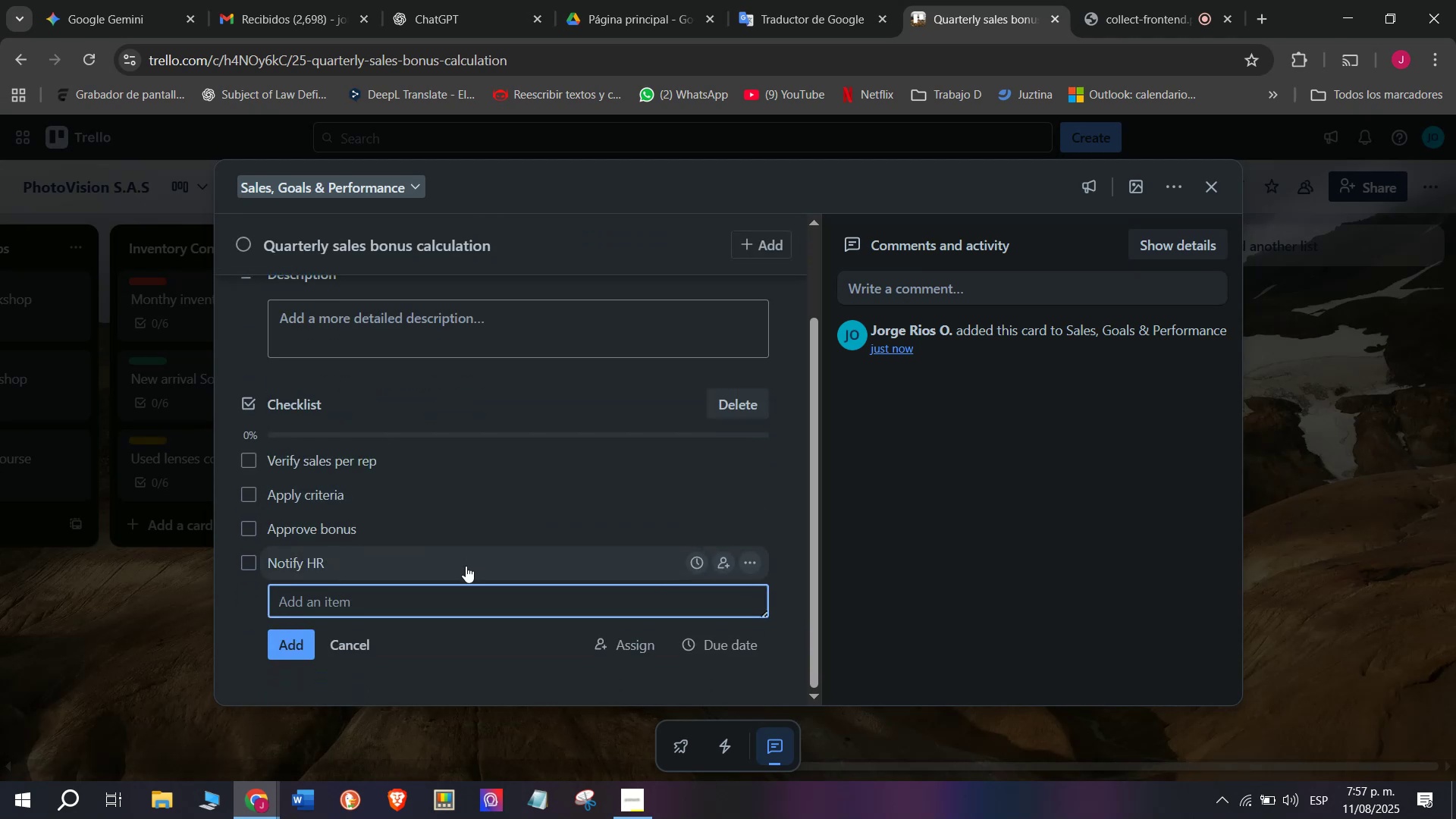 
type(Process payment)
 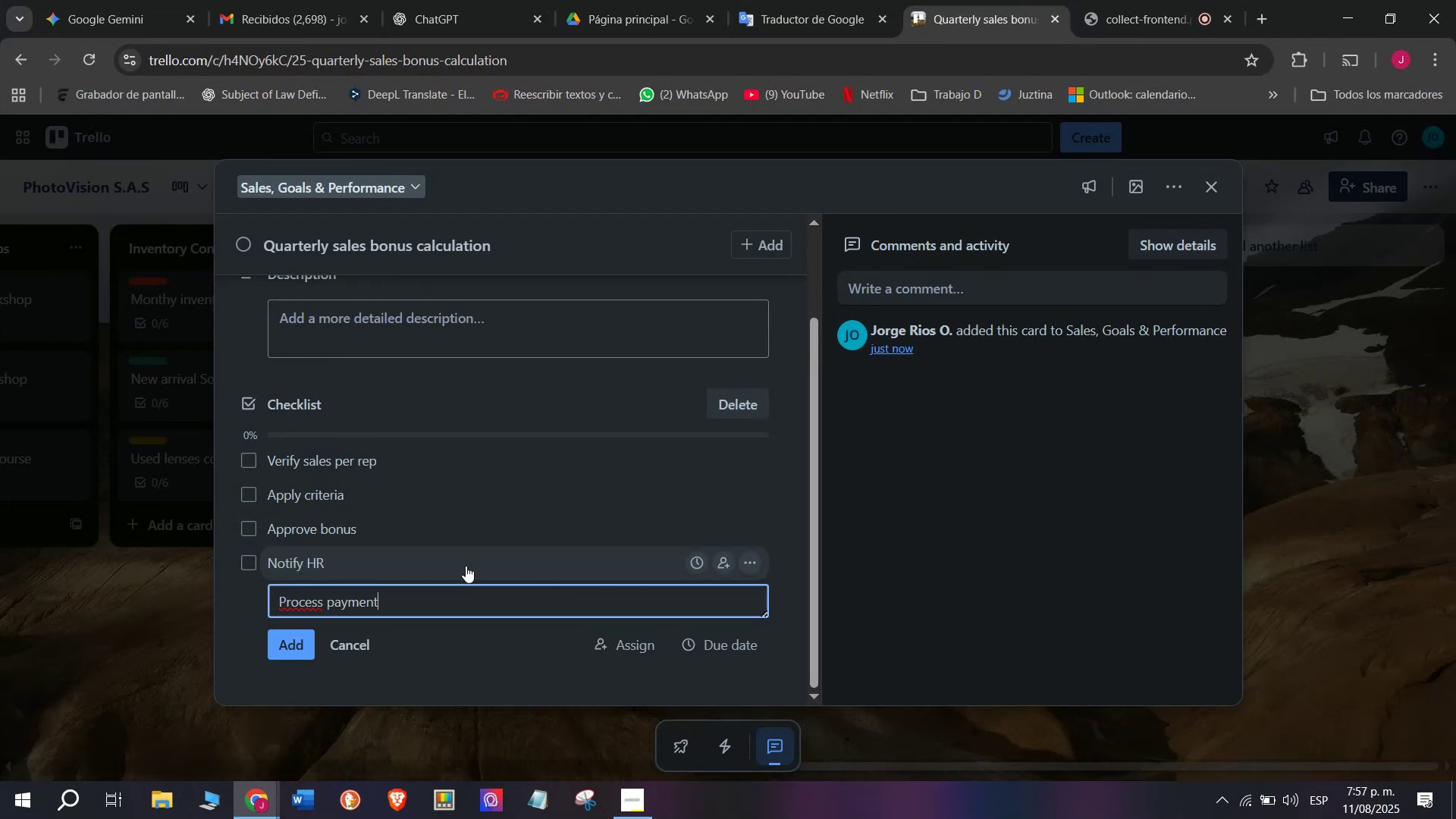 
key(Enter)
 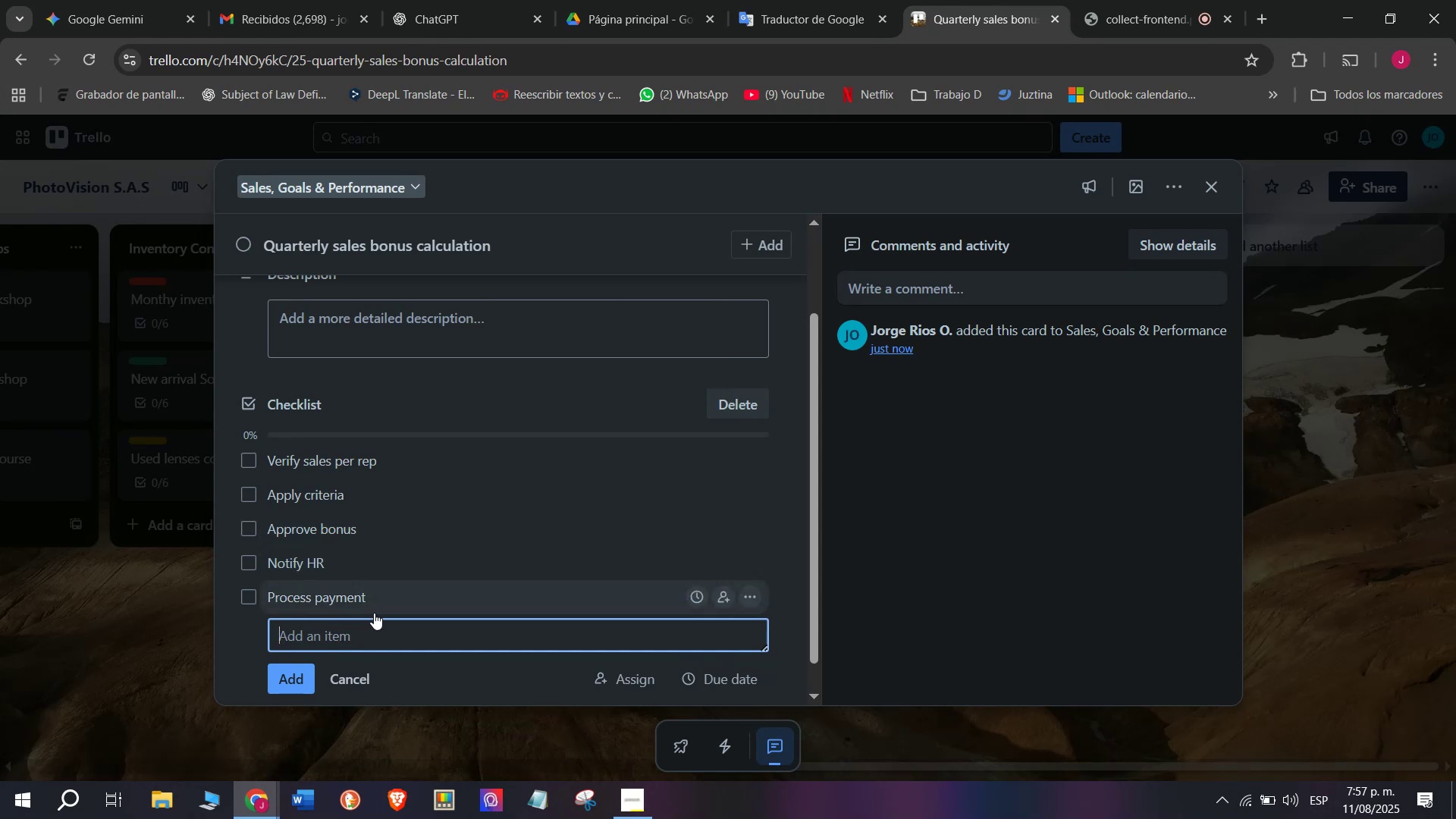 
type(Archic)
key(Backspace)
type(ve)
 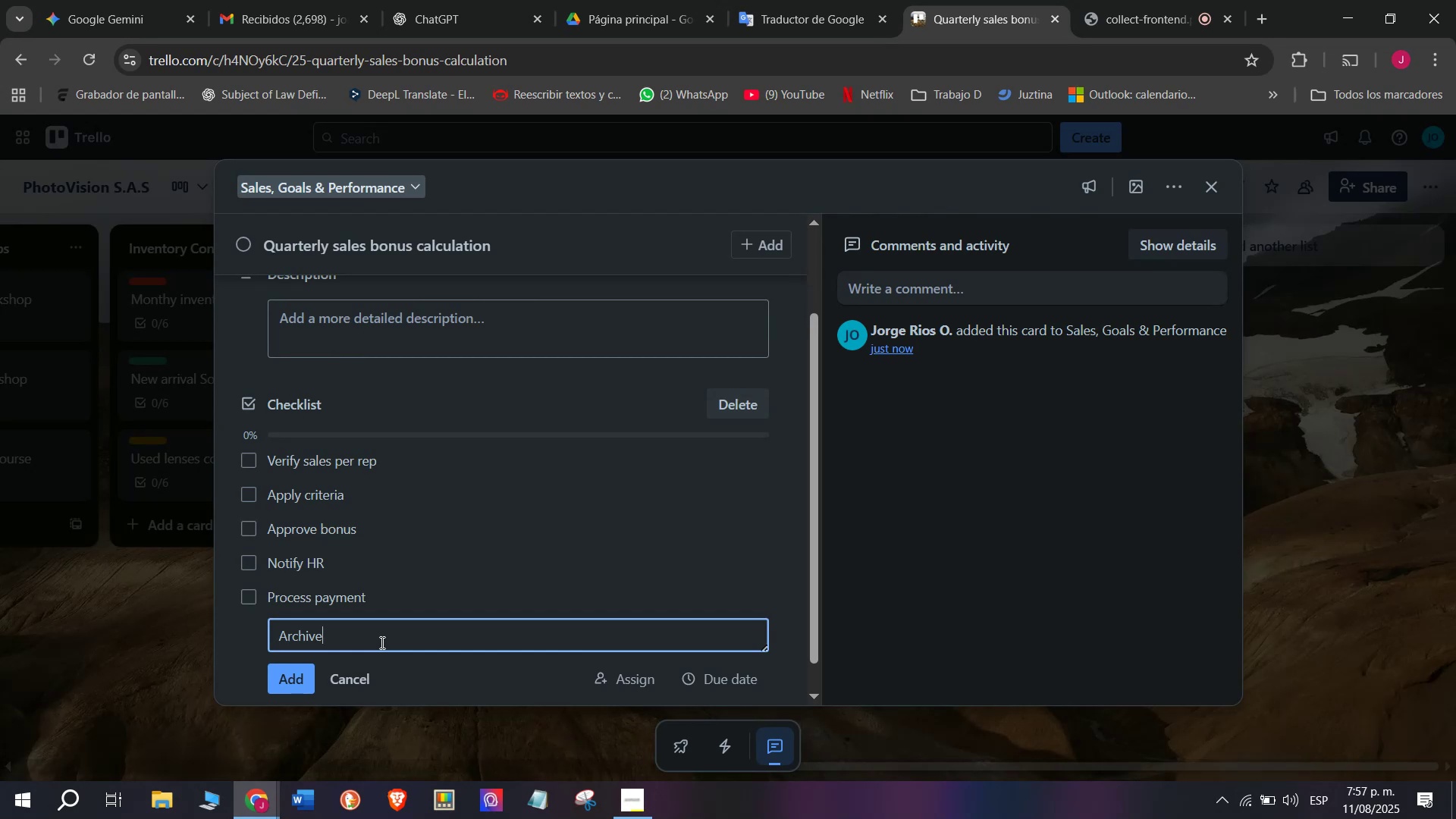 
key(Space)
 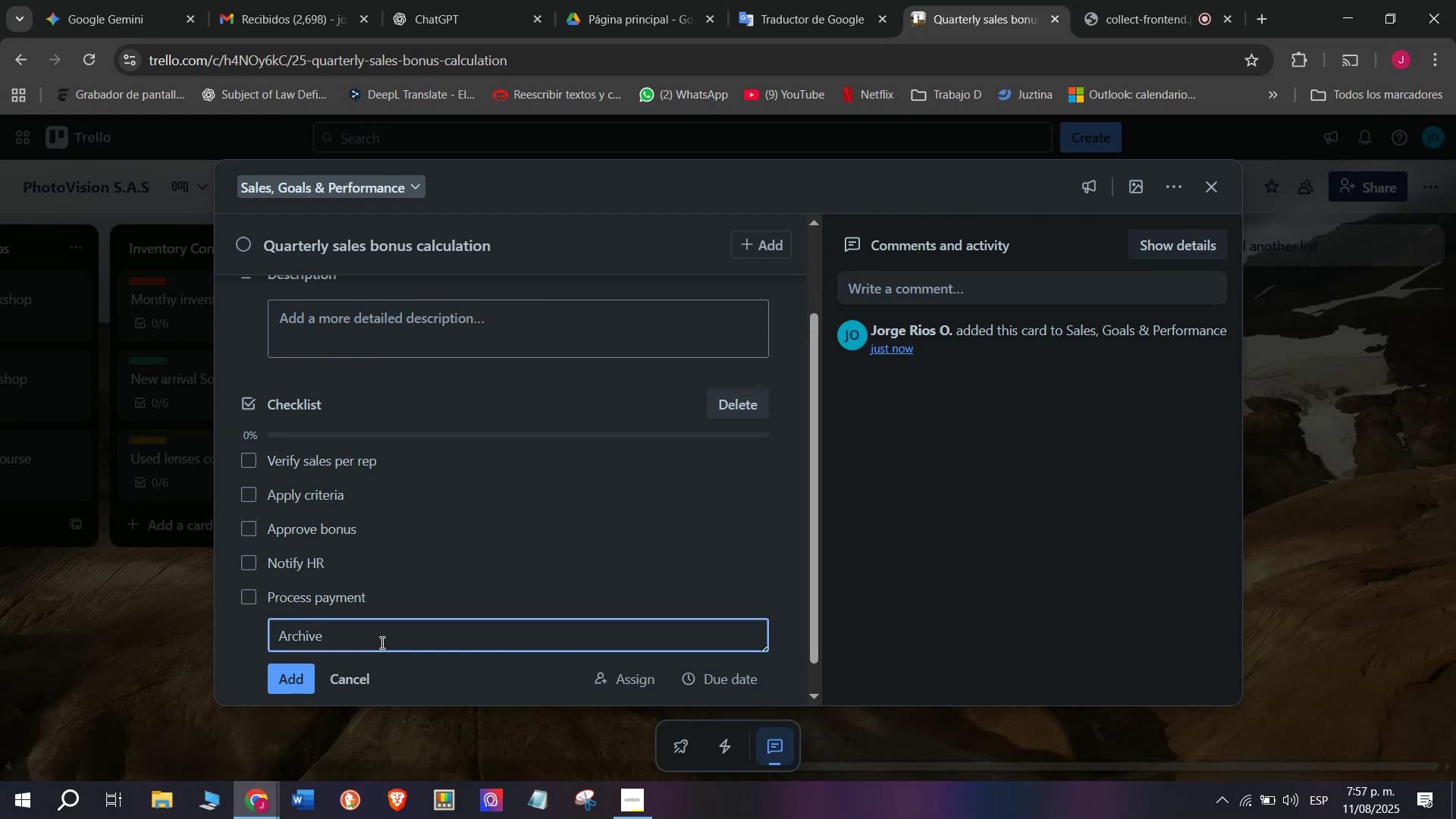 
wait(5.33)
 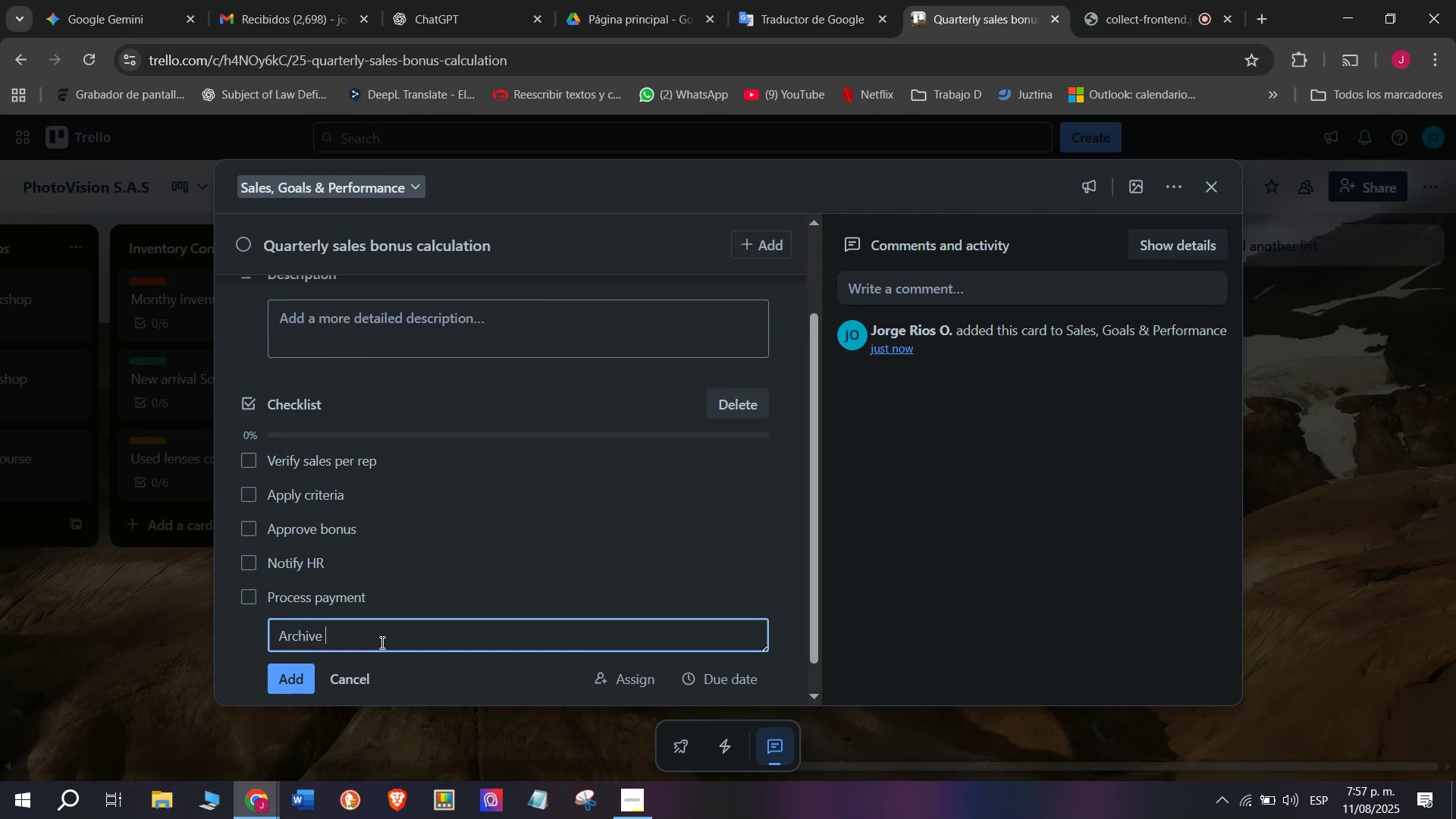 
key(Enter)
 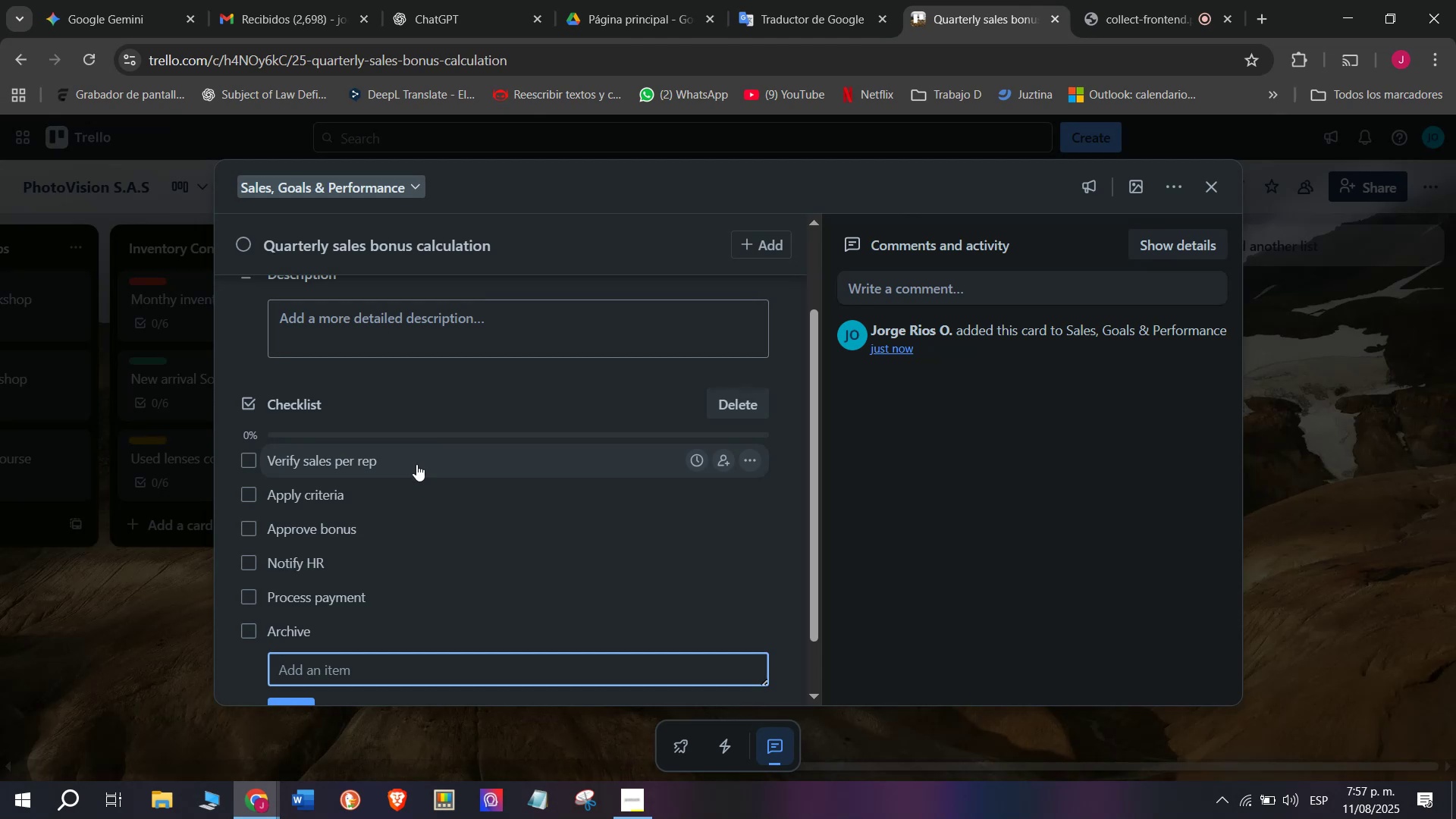 
wait(5.12)
 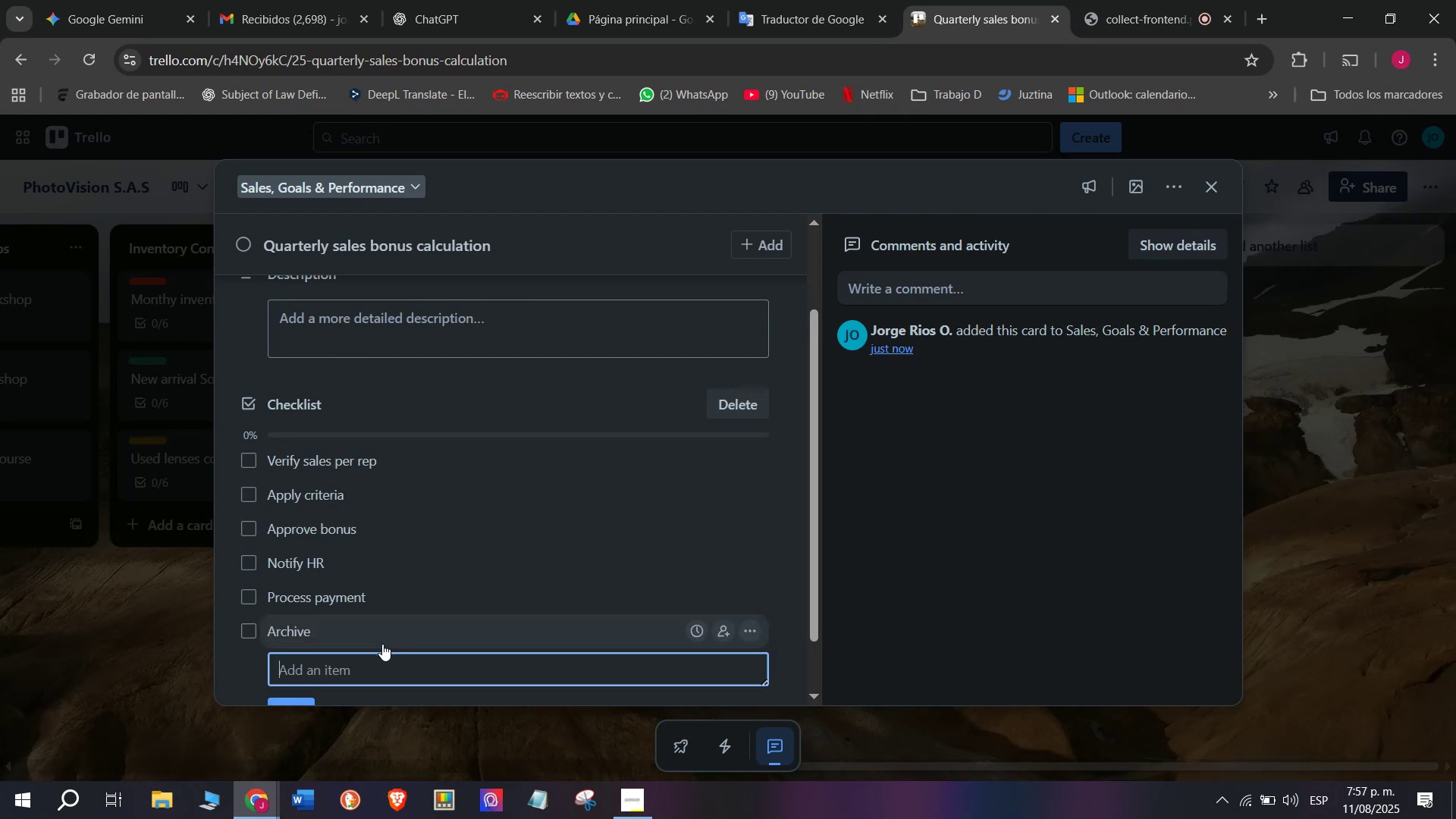 
scroll: coordinate [487, 345], scroll_direction: up, amount: 2.0
 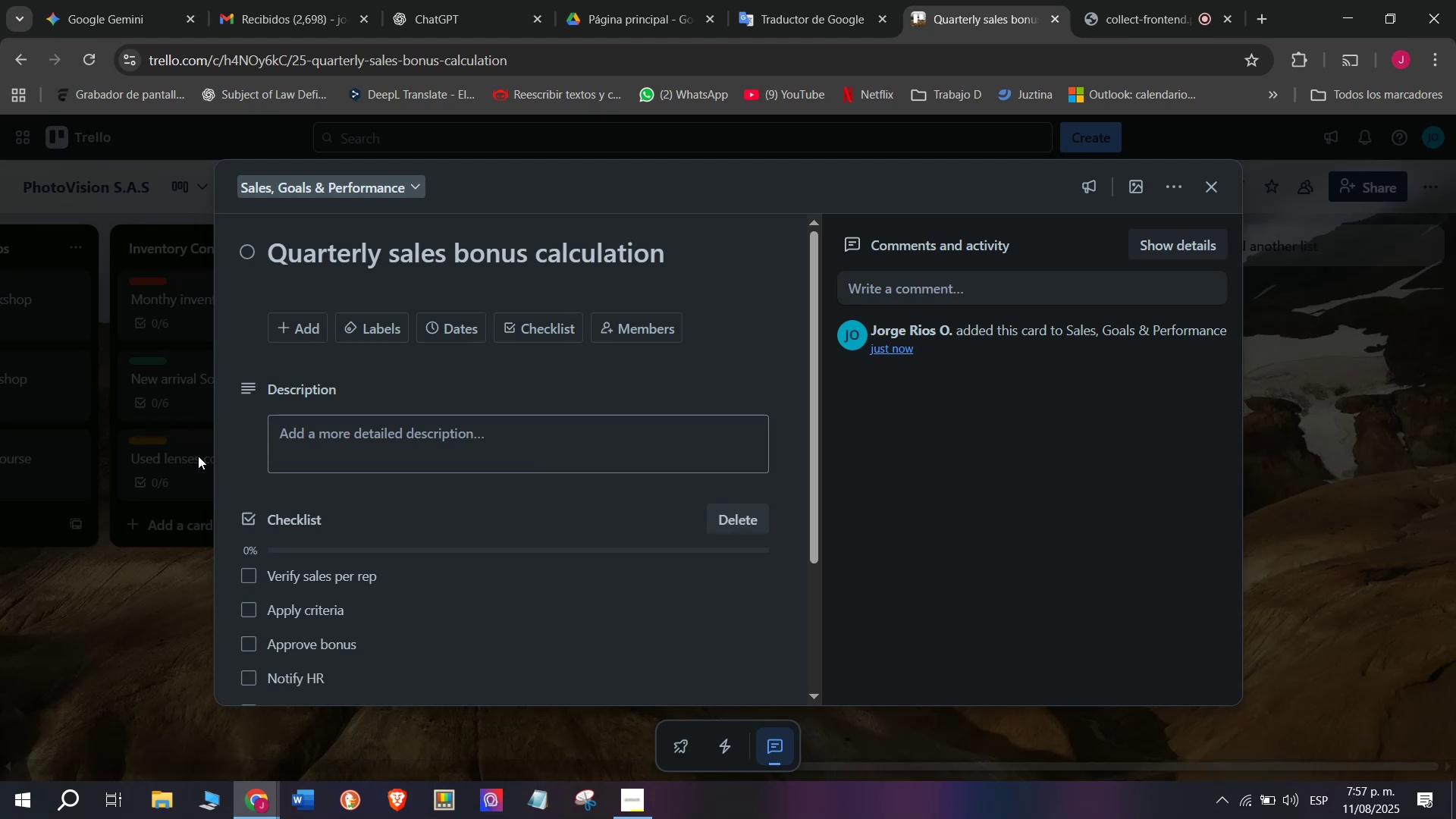 
wait(18.07)
 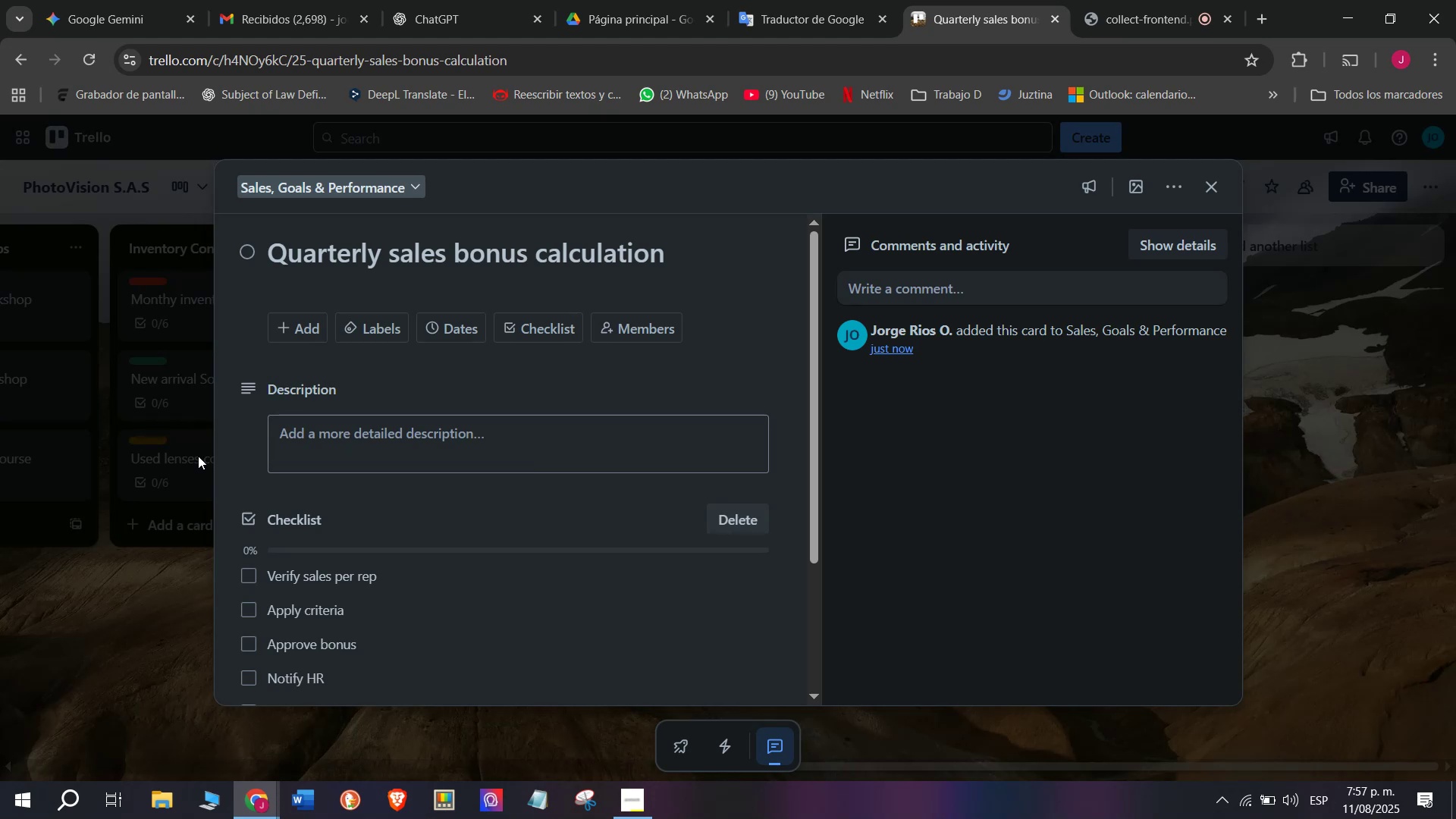 
scroll: coordinate [490, 521], scroll_direction: down, amount: 8.0
 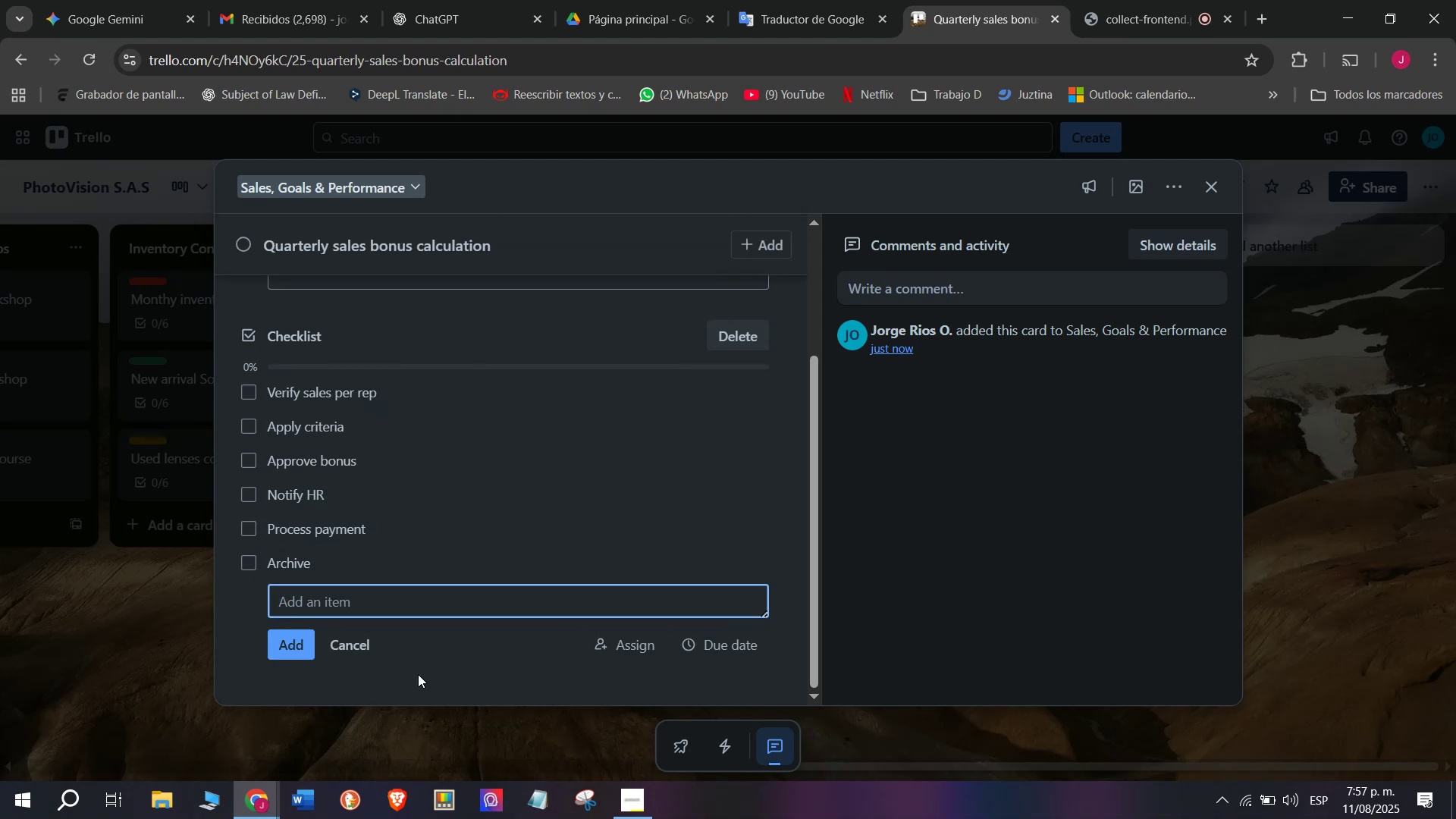 
scroll: coordinate [494, 506], scroll_direction: up, amount: 3.0
 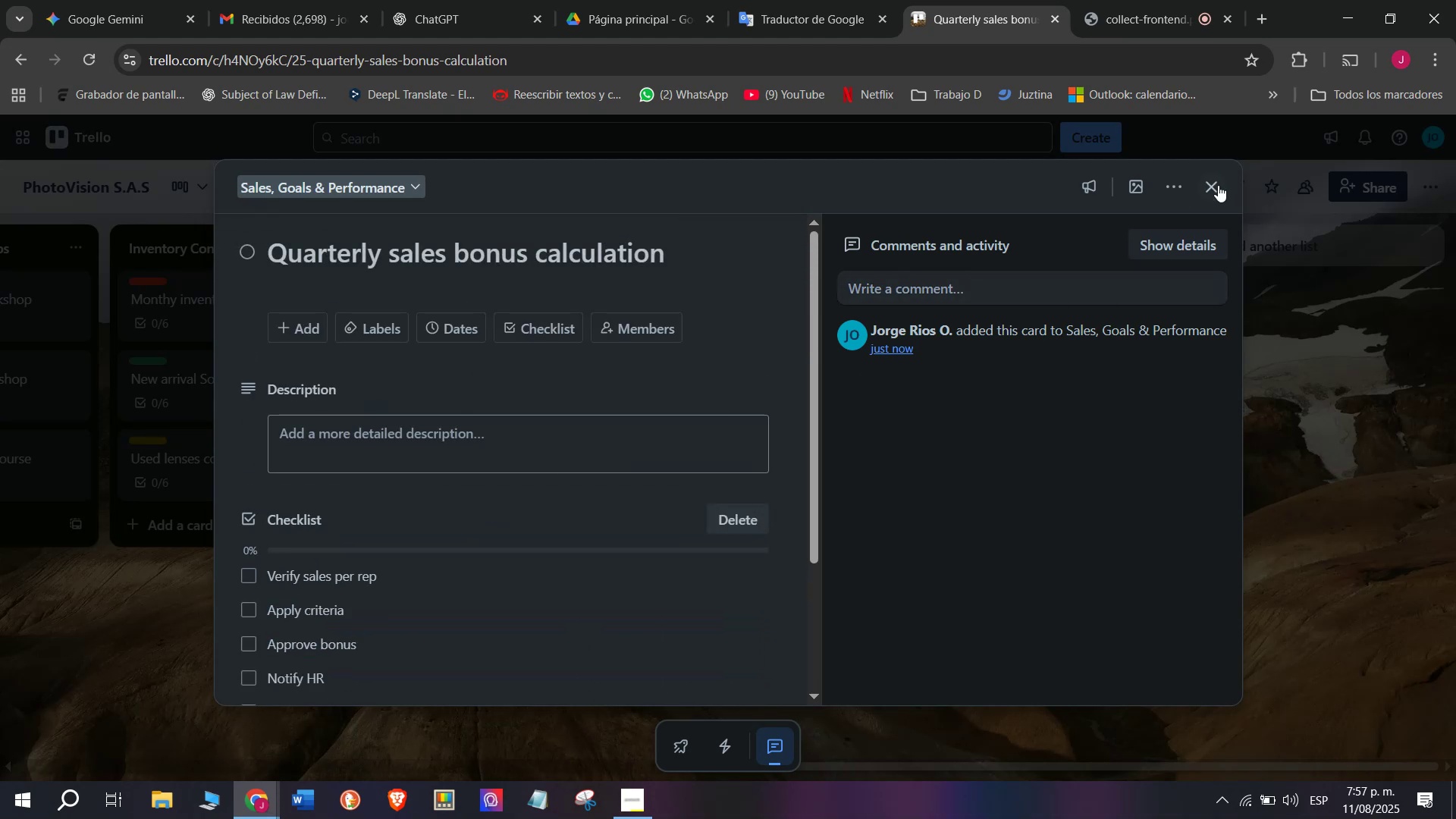 
left_click([1214, 196])
 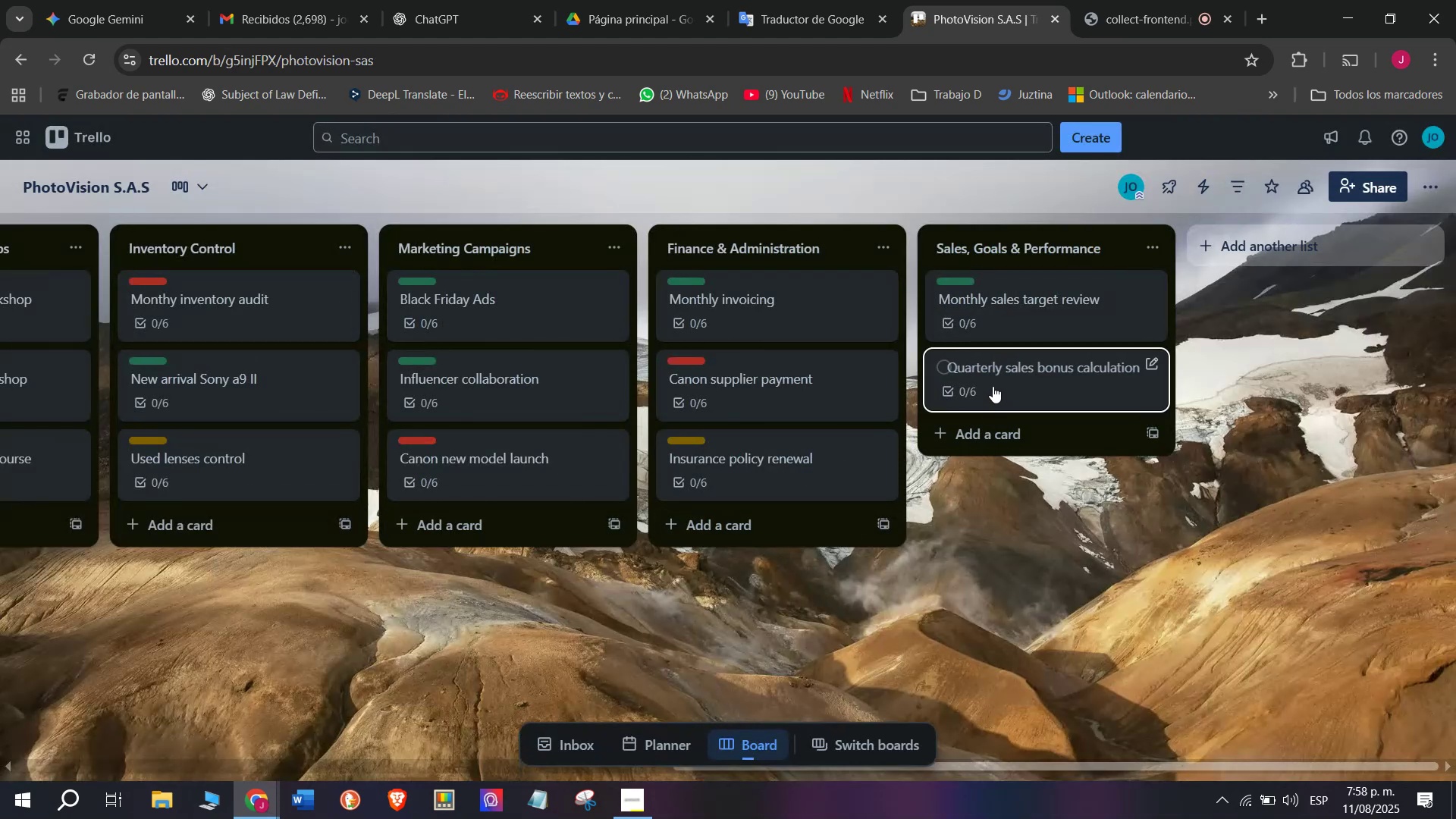 
left_click([993, 386])
 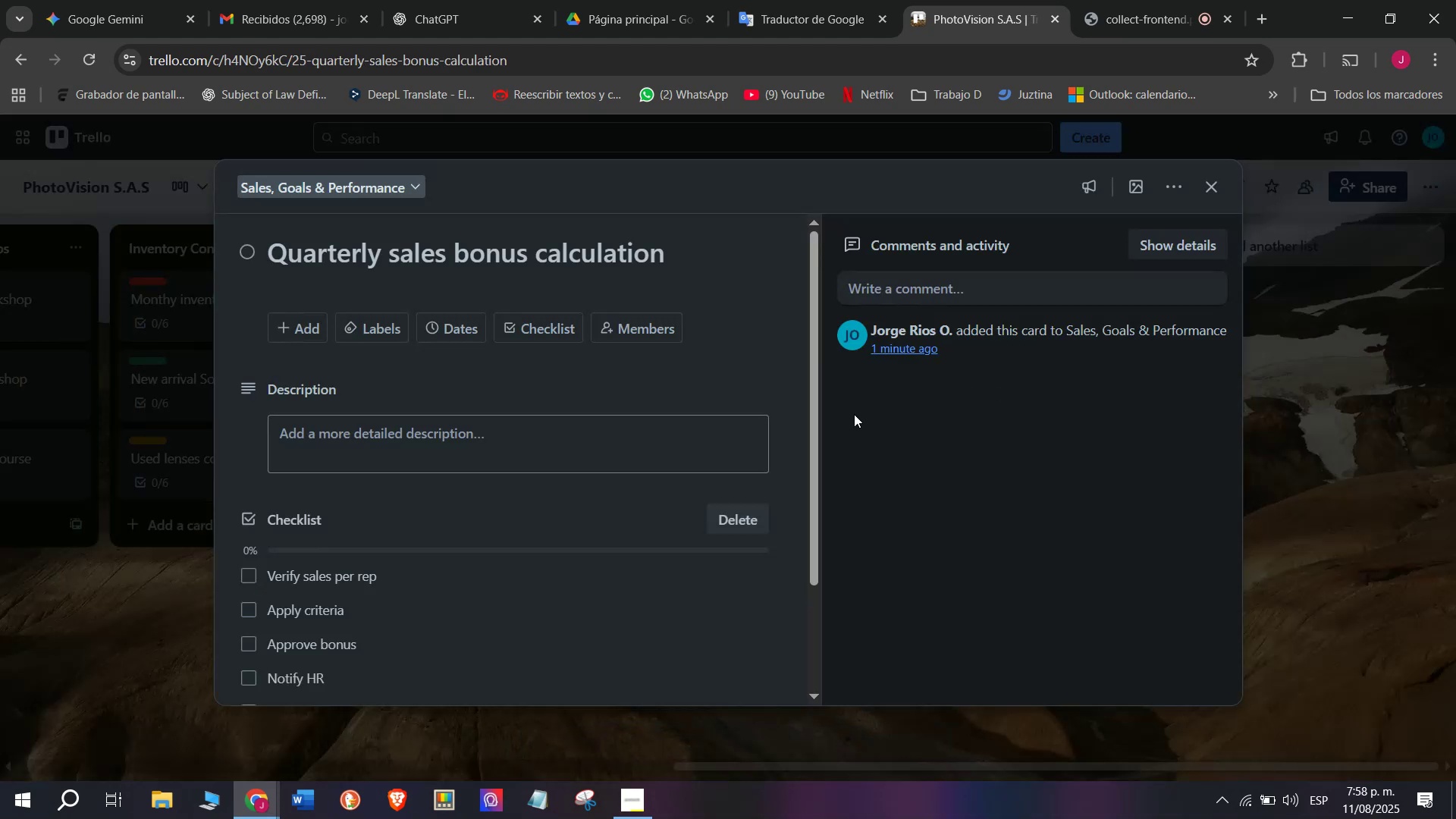 
scroll: coordinate [624, 429], scroll_direction: up, amount: 3.0
 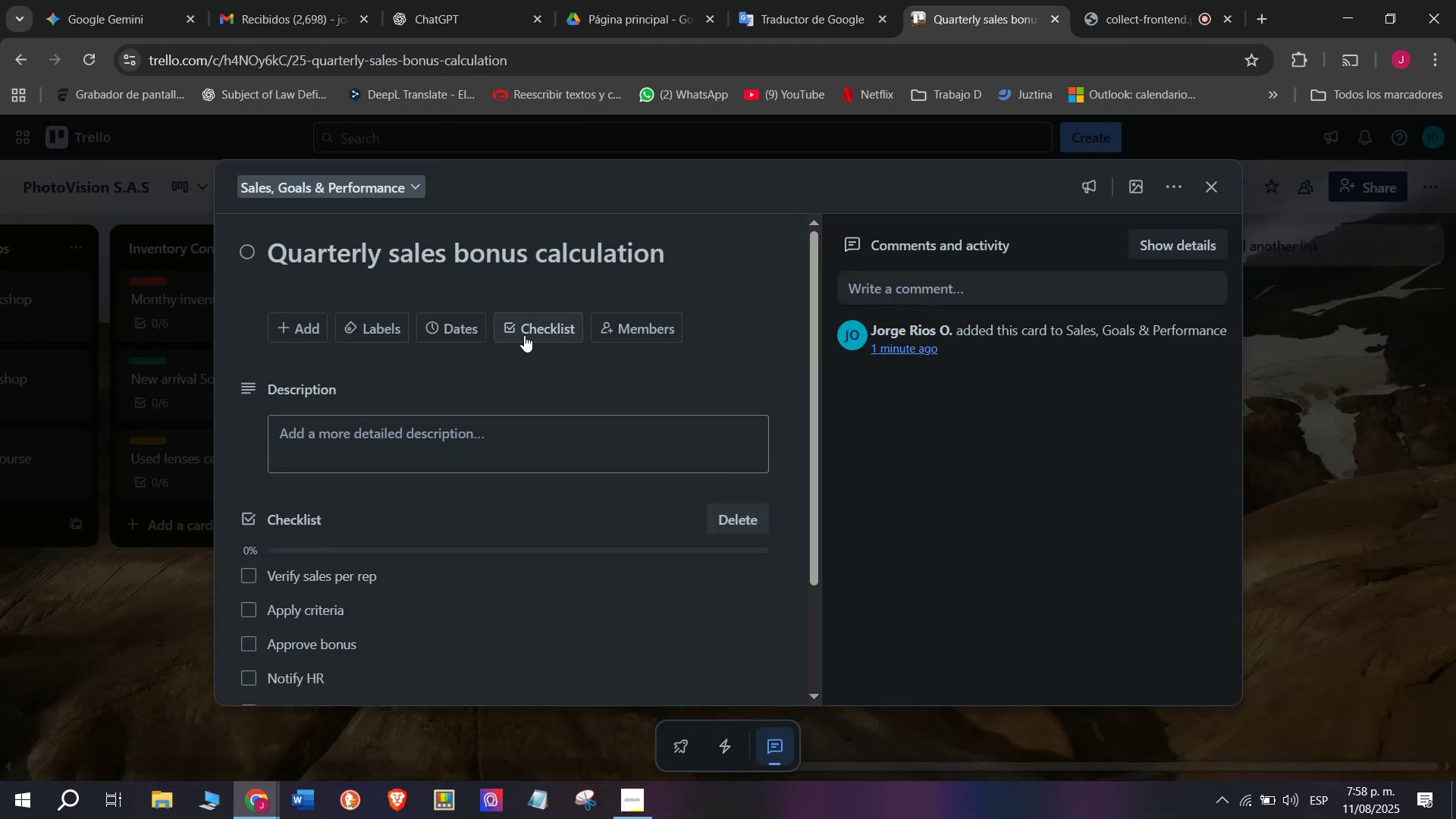 
left_click([528, 335])
 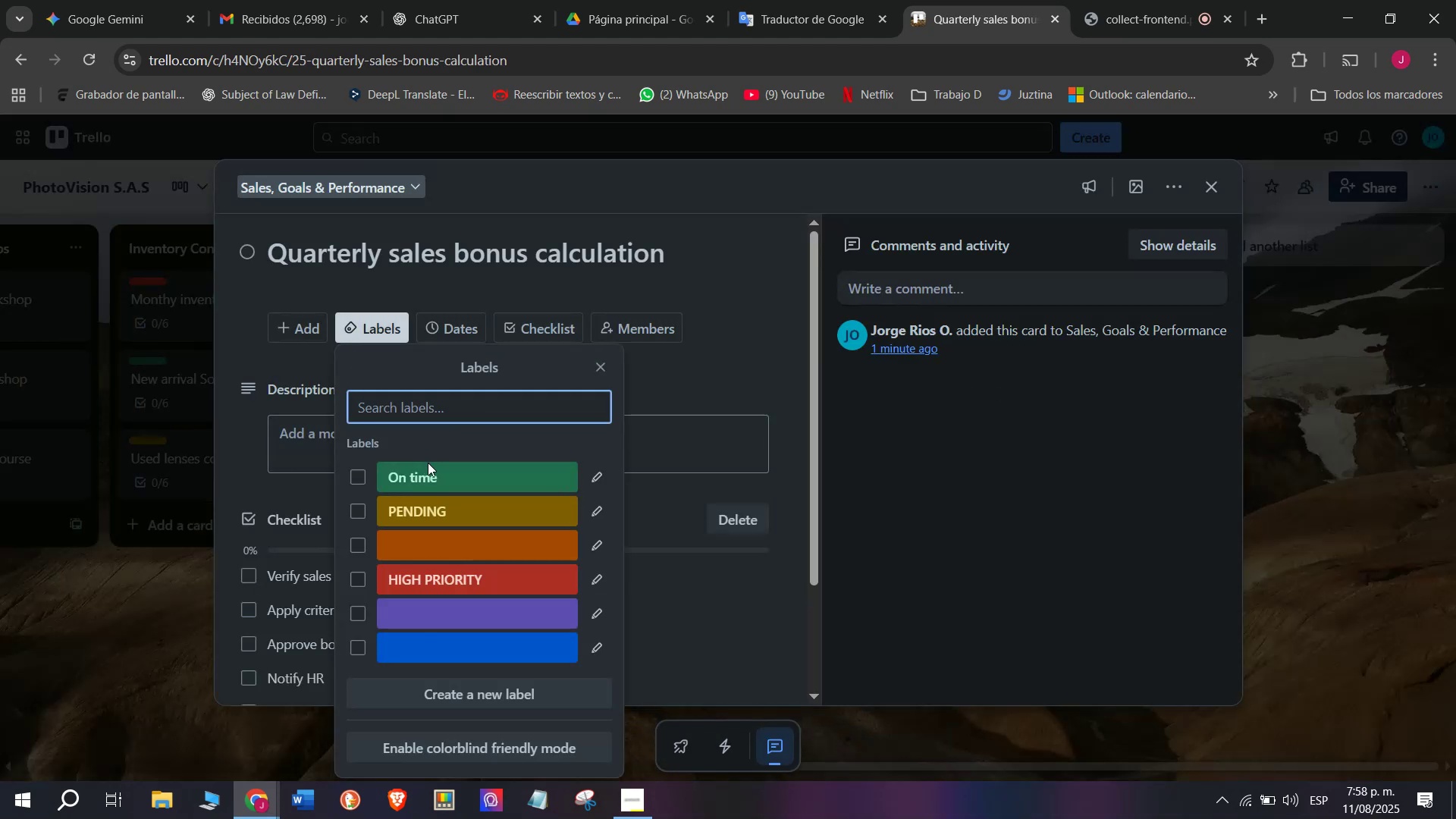 
double_click([58, 620])
 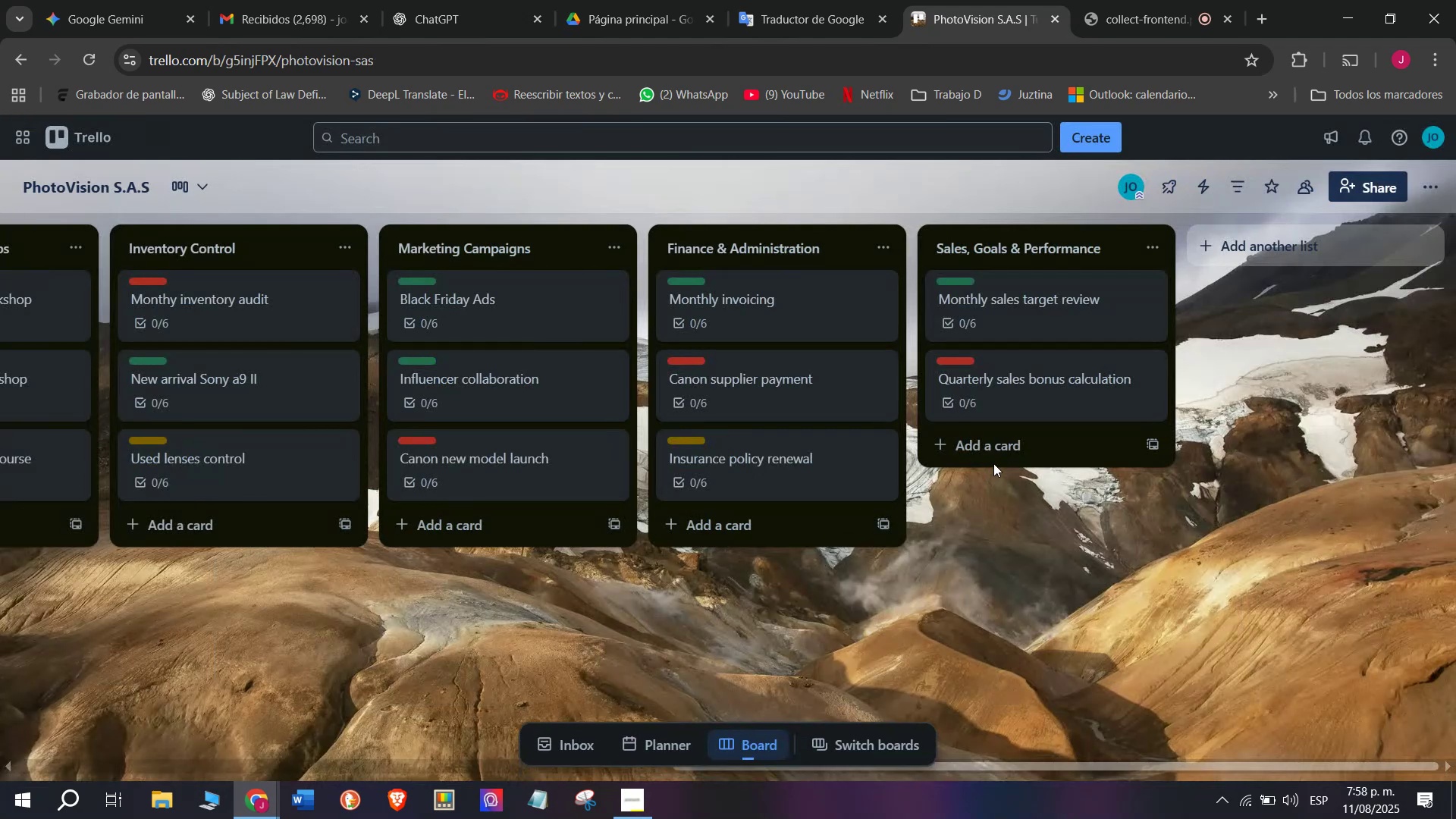 
left_click([1005, 451])
 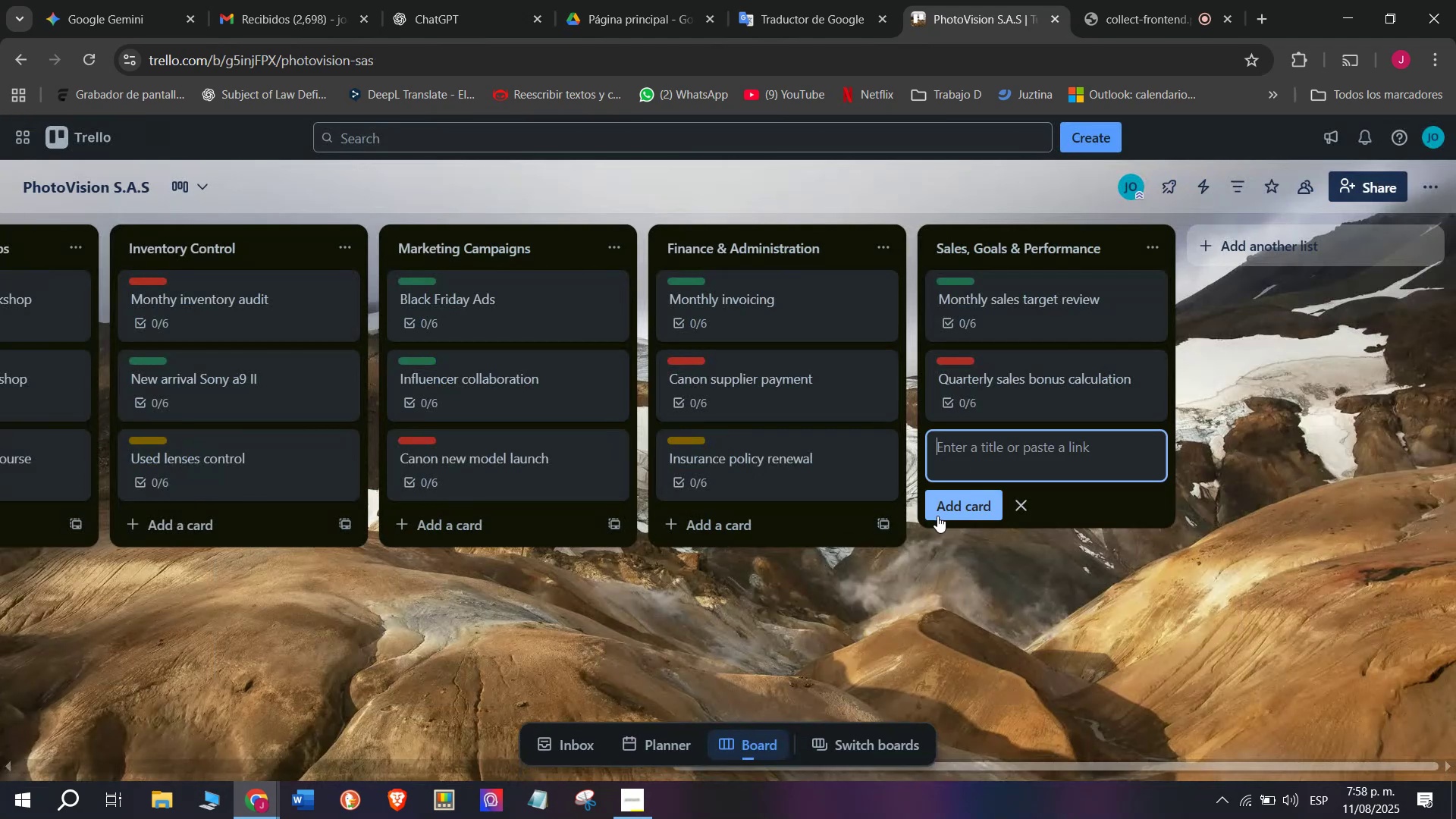 
wait(7.65)
 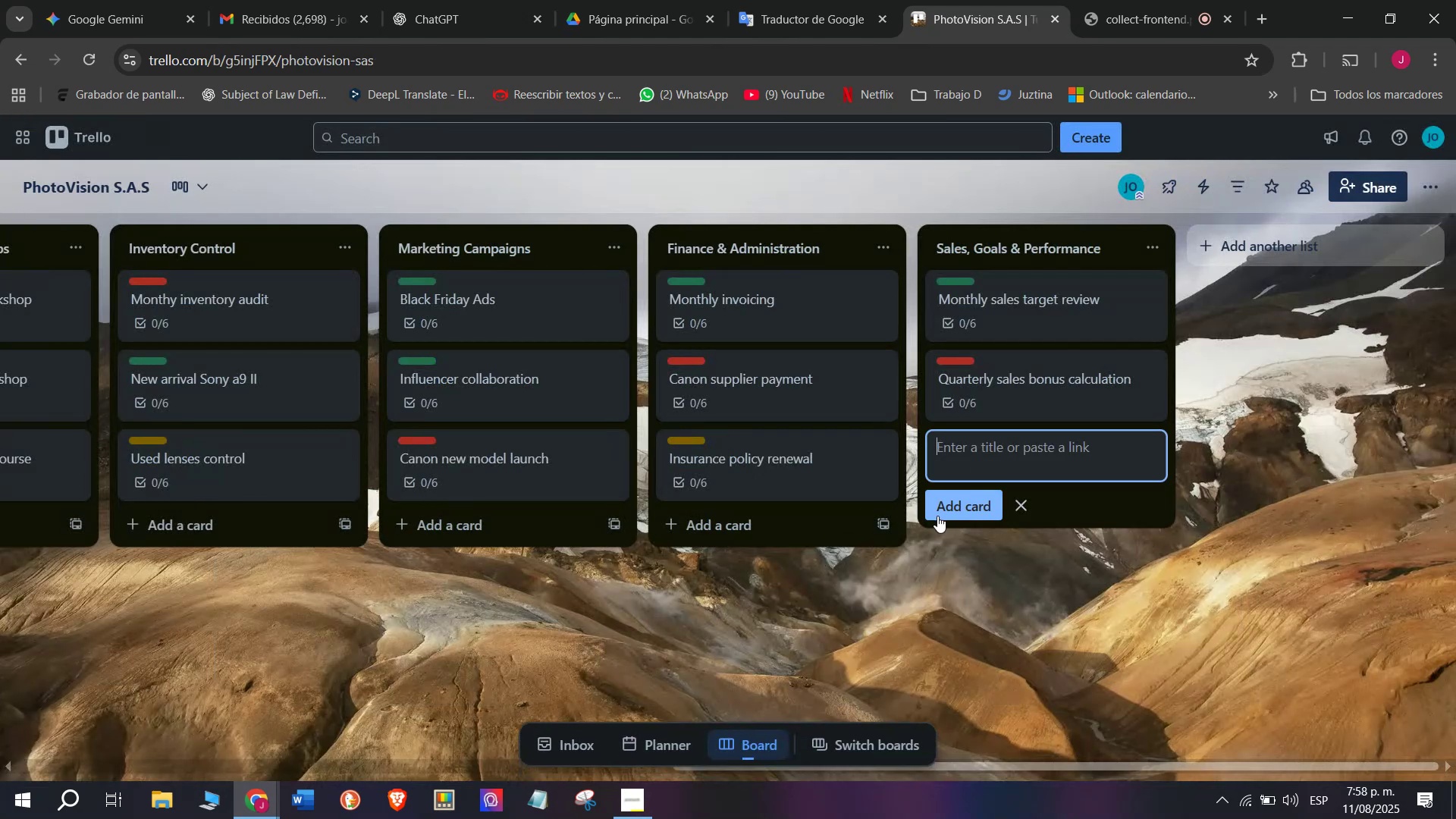 
type(New marj)
key(Backspace)
type(ket research)
 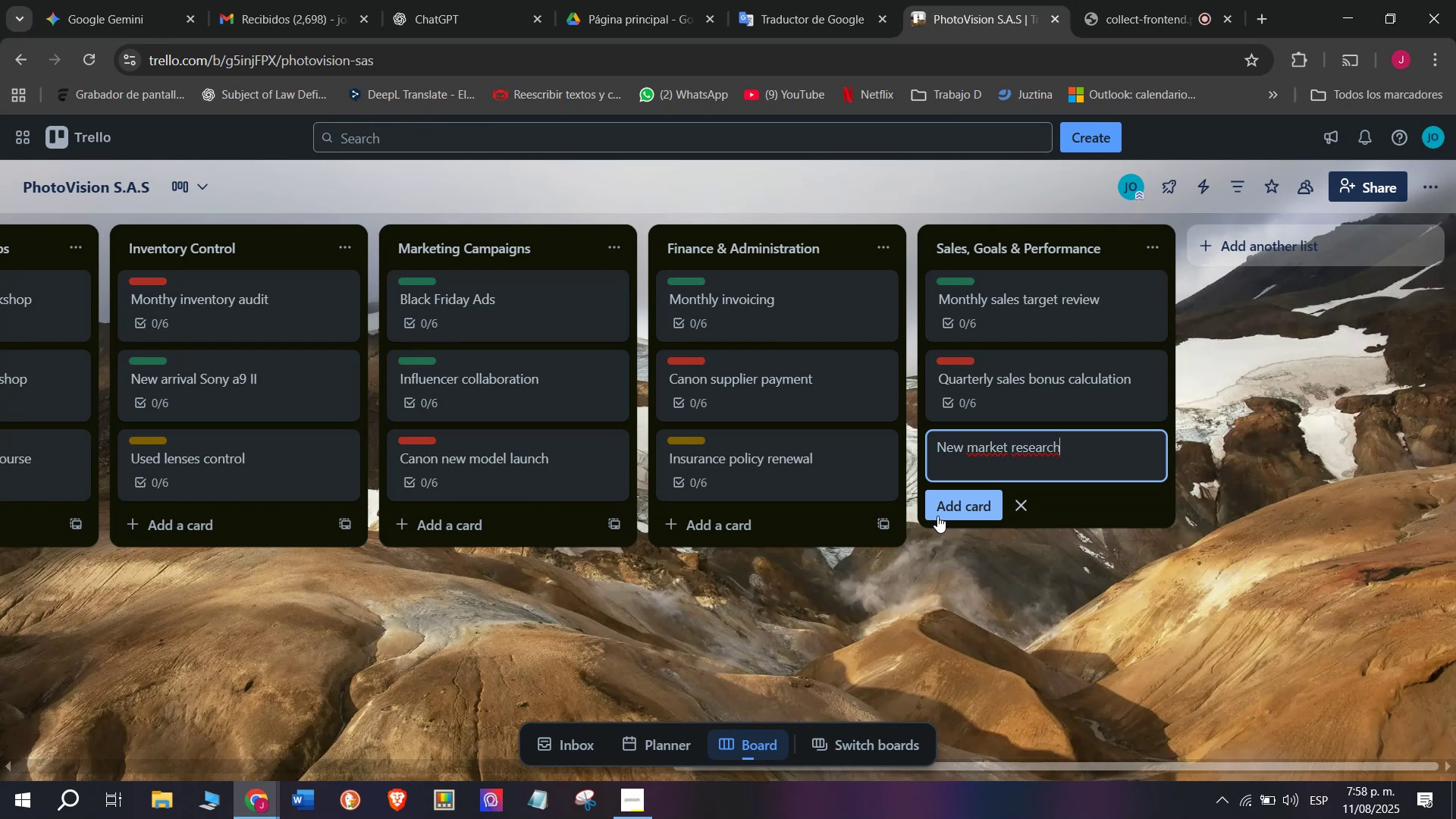 
key(Enter)
 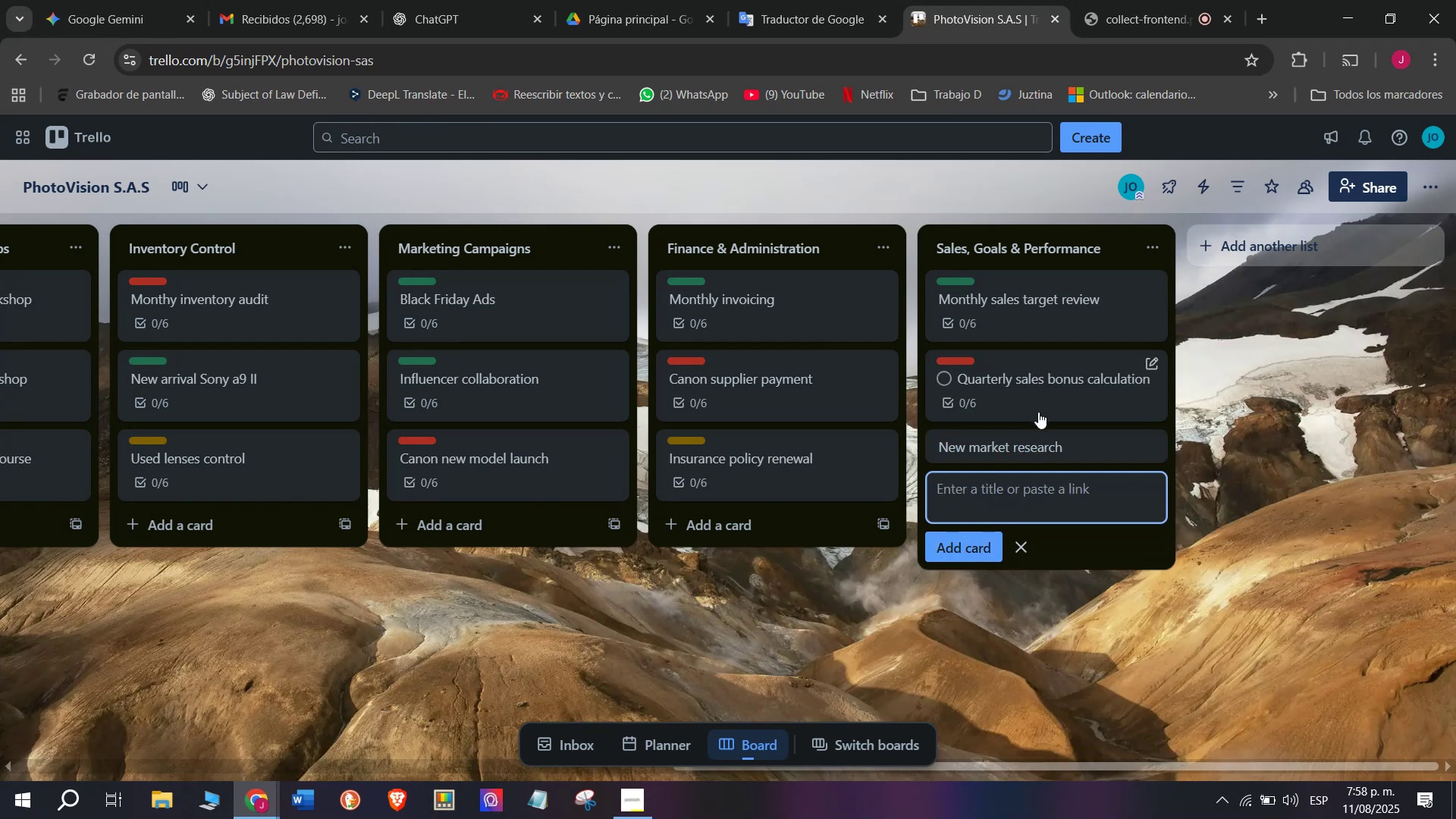 
left_click([1049, 444])
 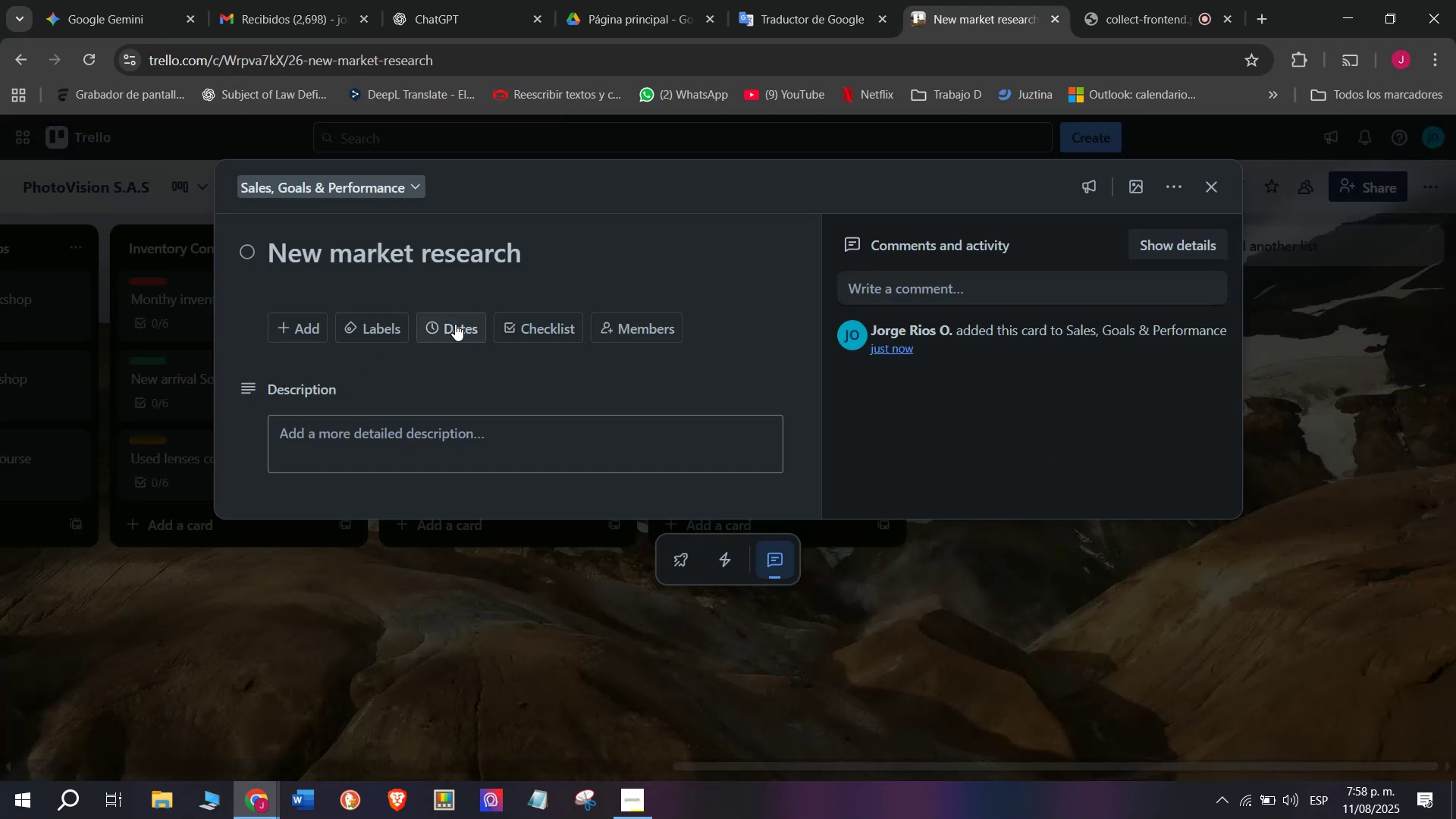 
left_click([545, 331])
 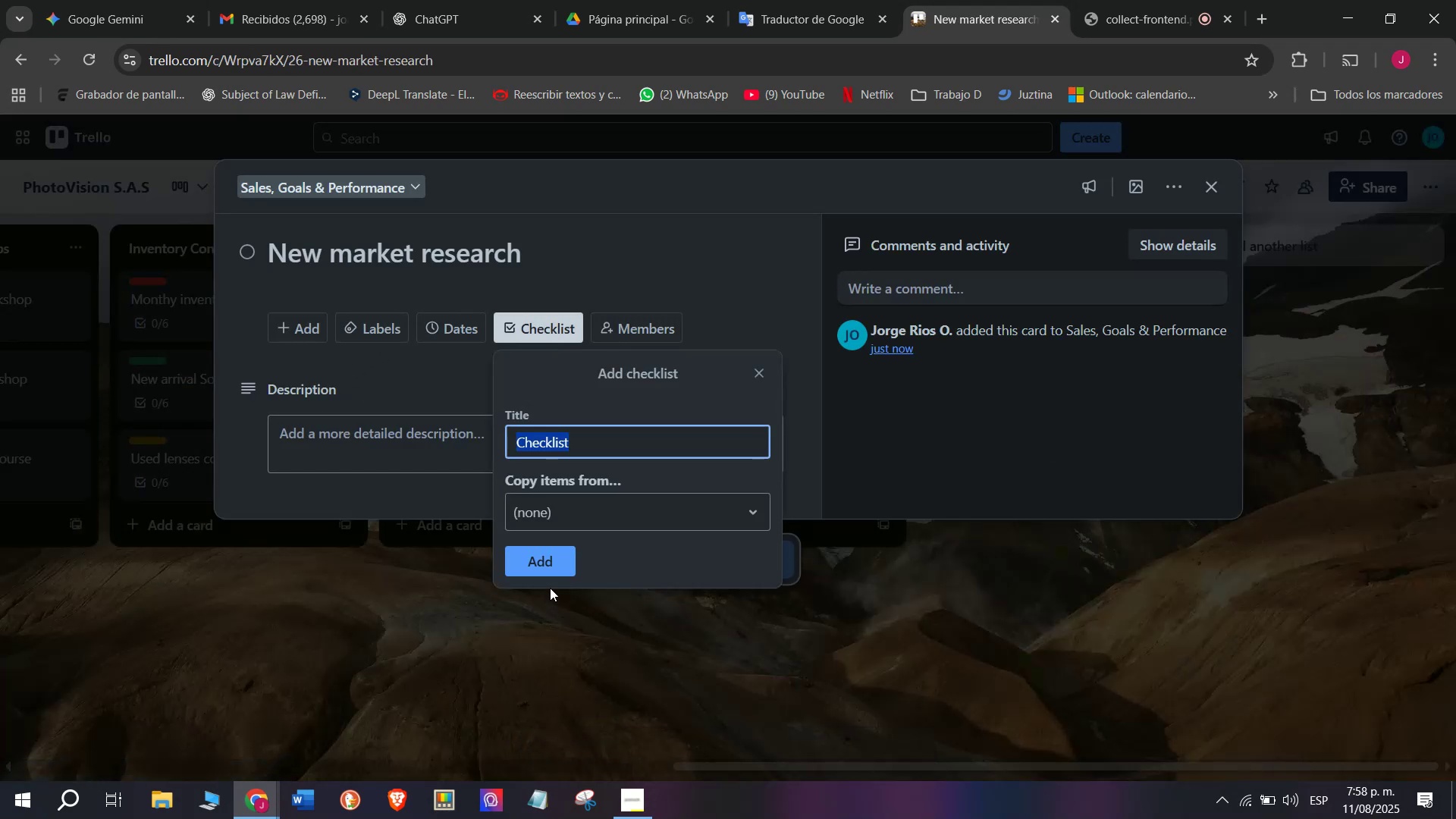 
left_click([553, 566])
 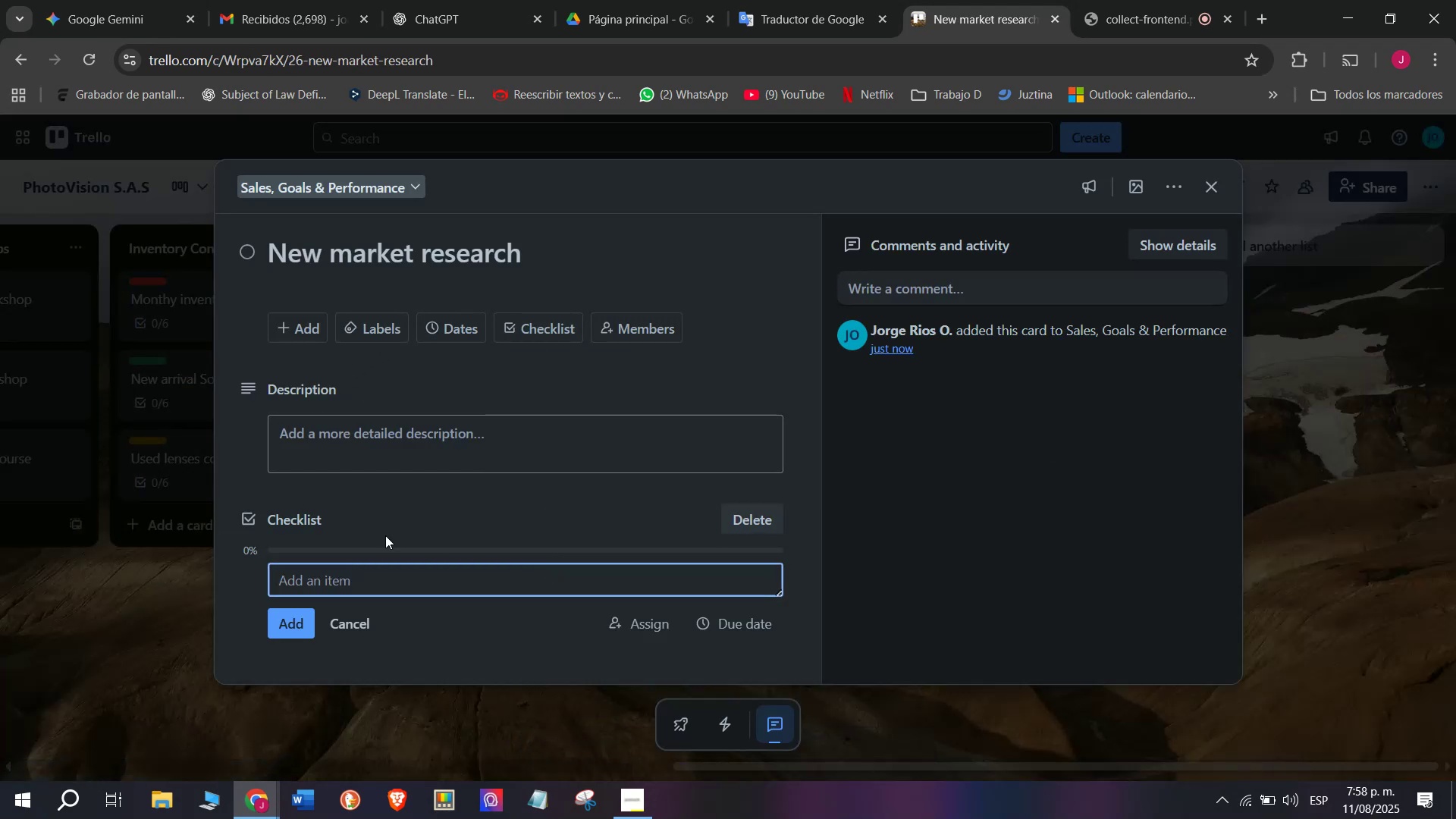 
type(Identify regions)
 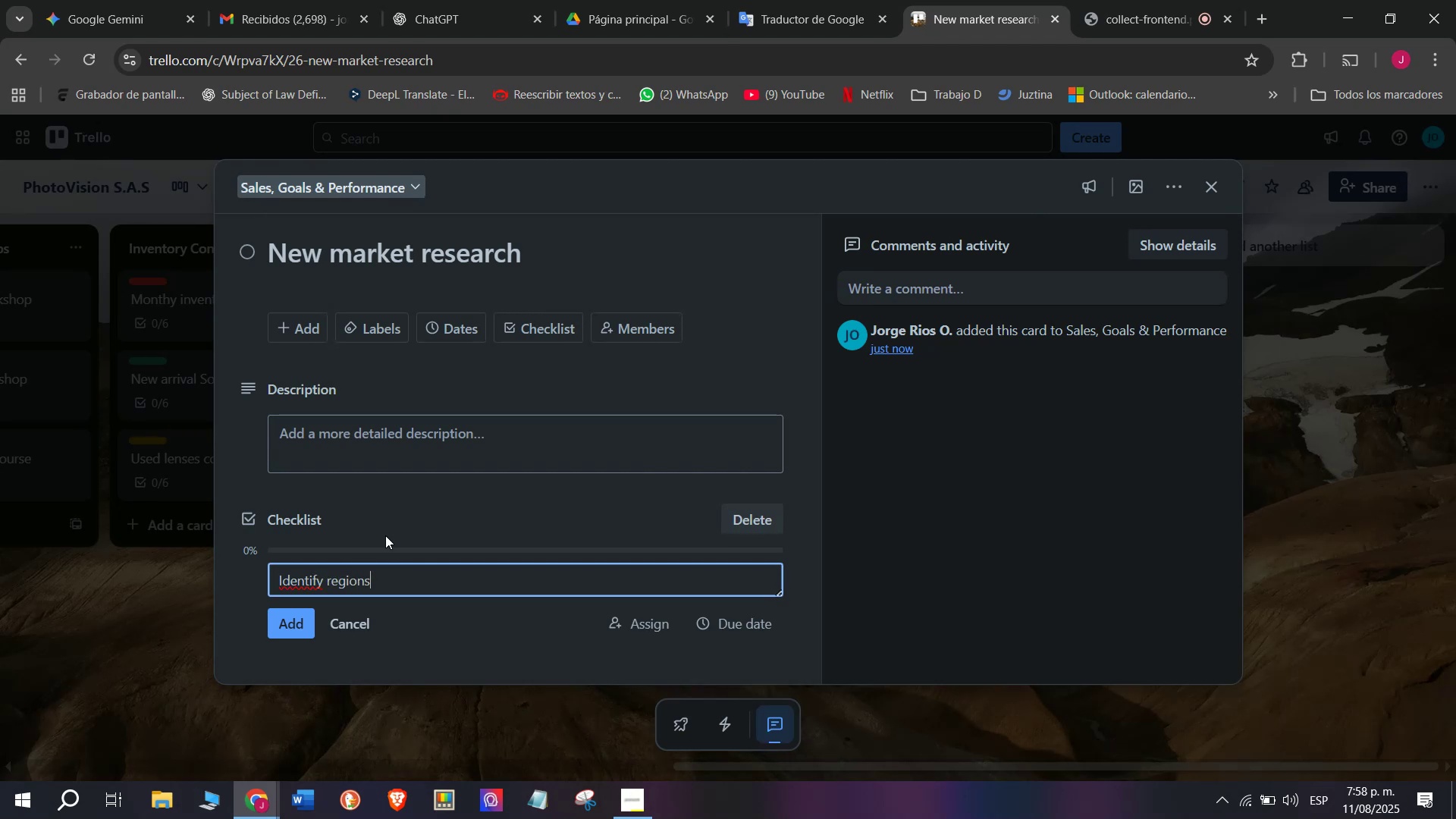 
key(Enter)
 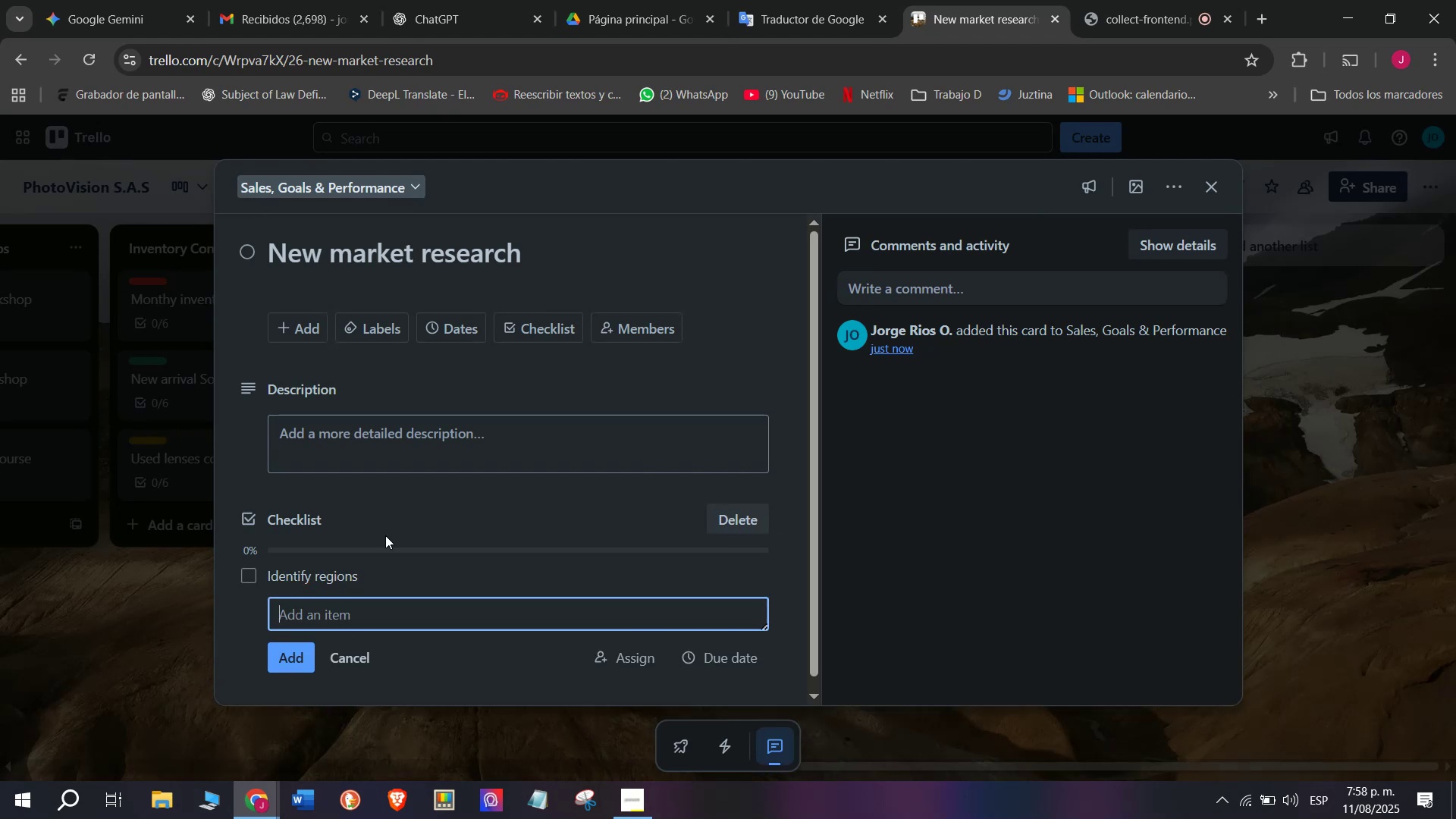 
type(Analyze competition )
 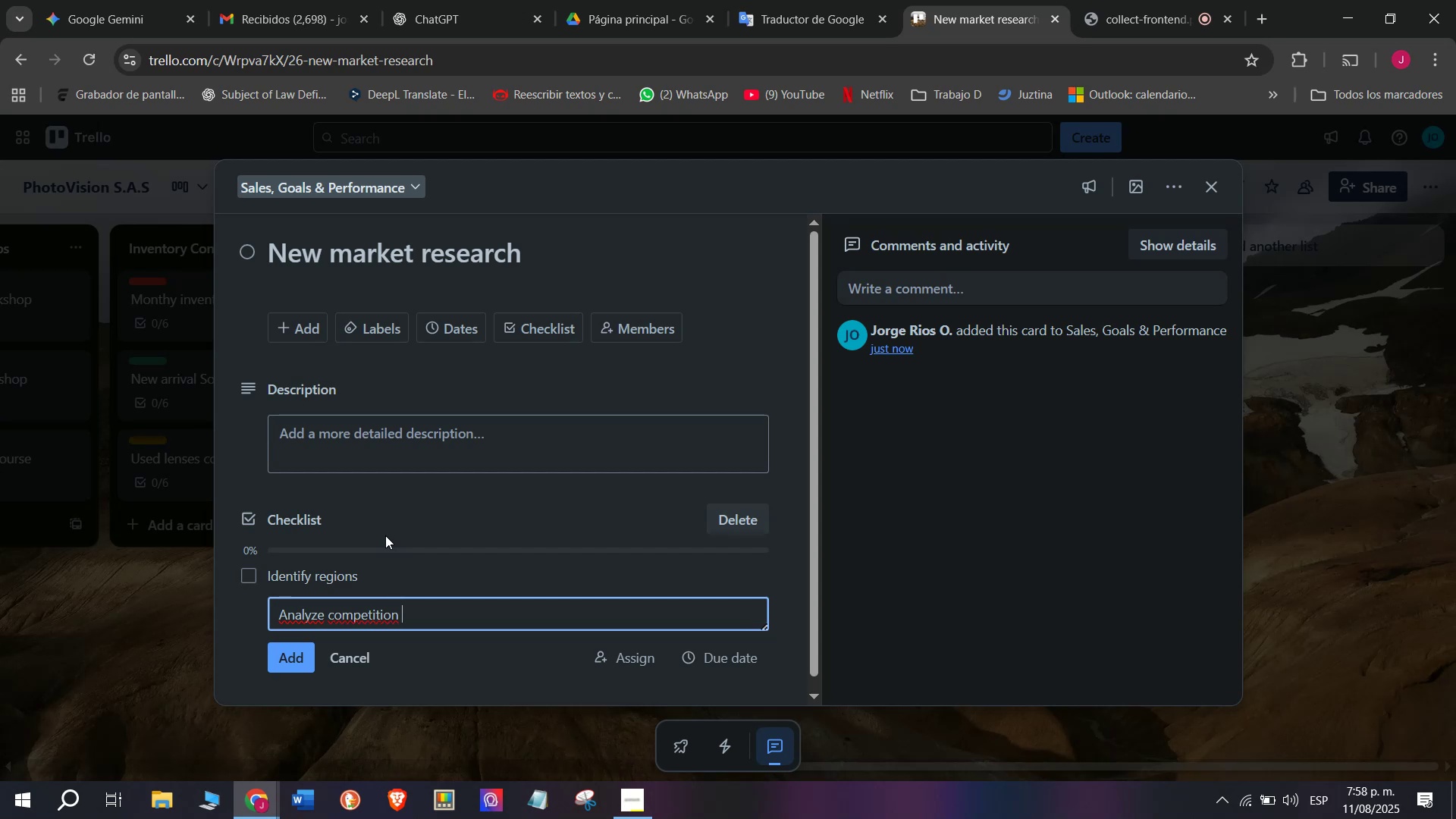 
key(Enter)
 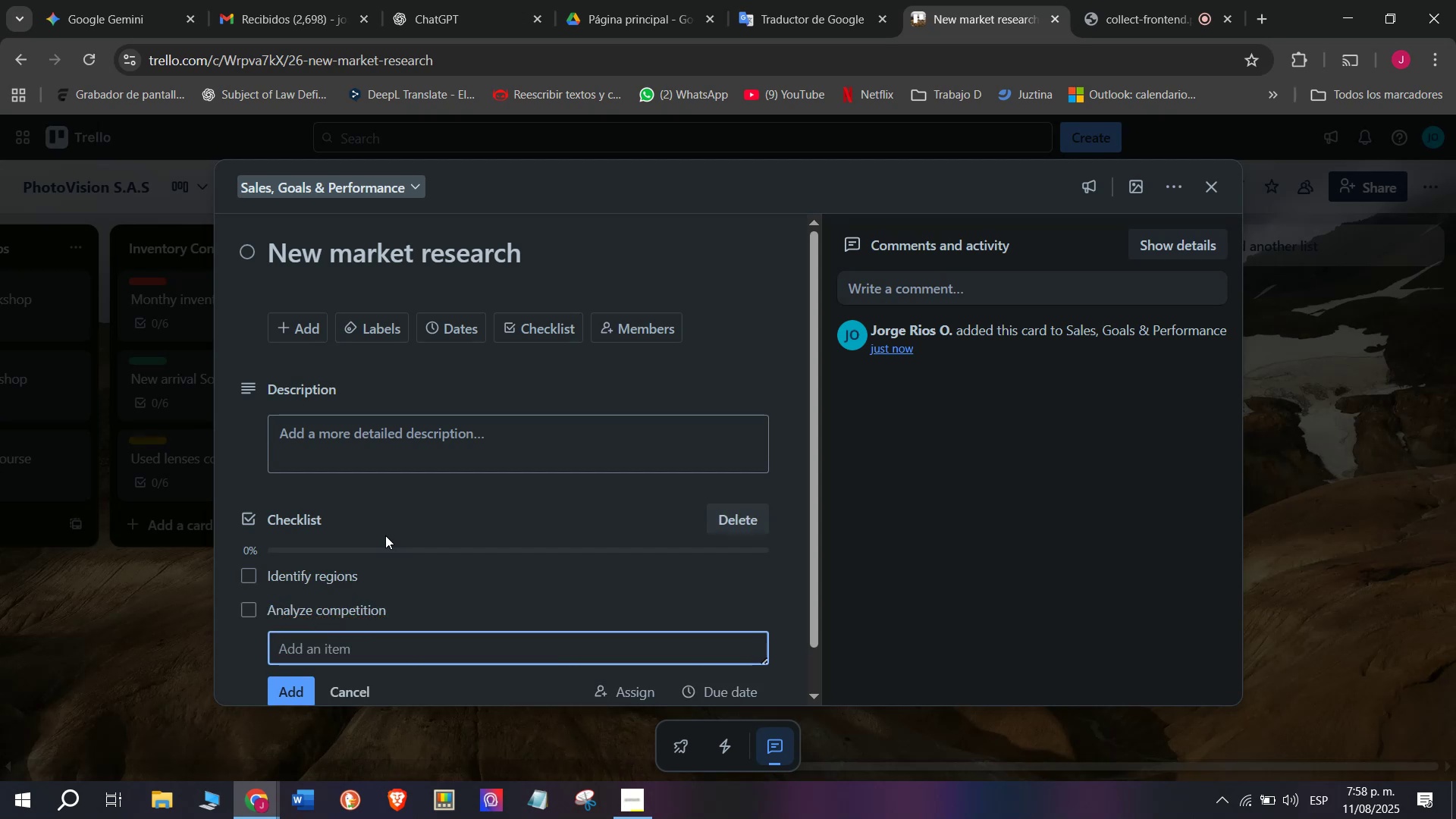 
type(Define entry strategys)
key(Backspace)
 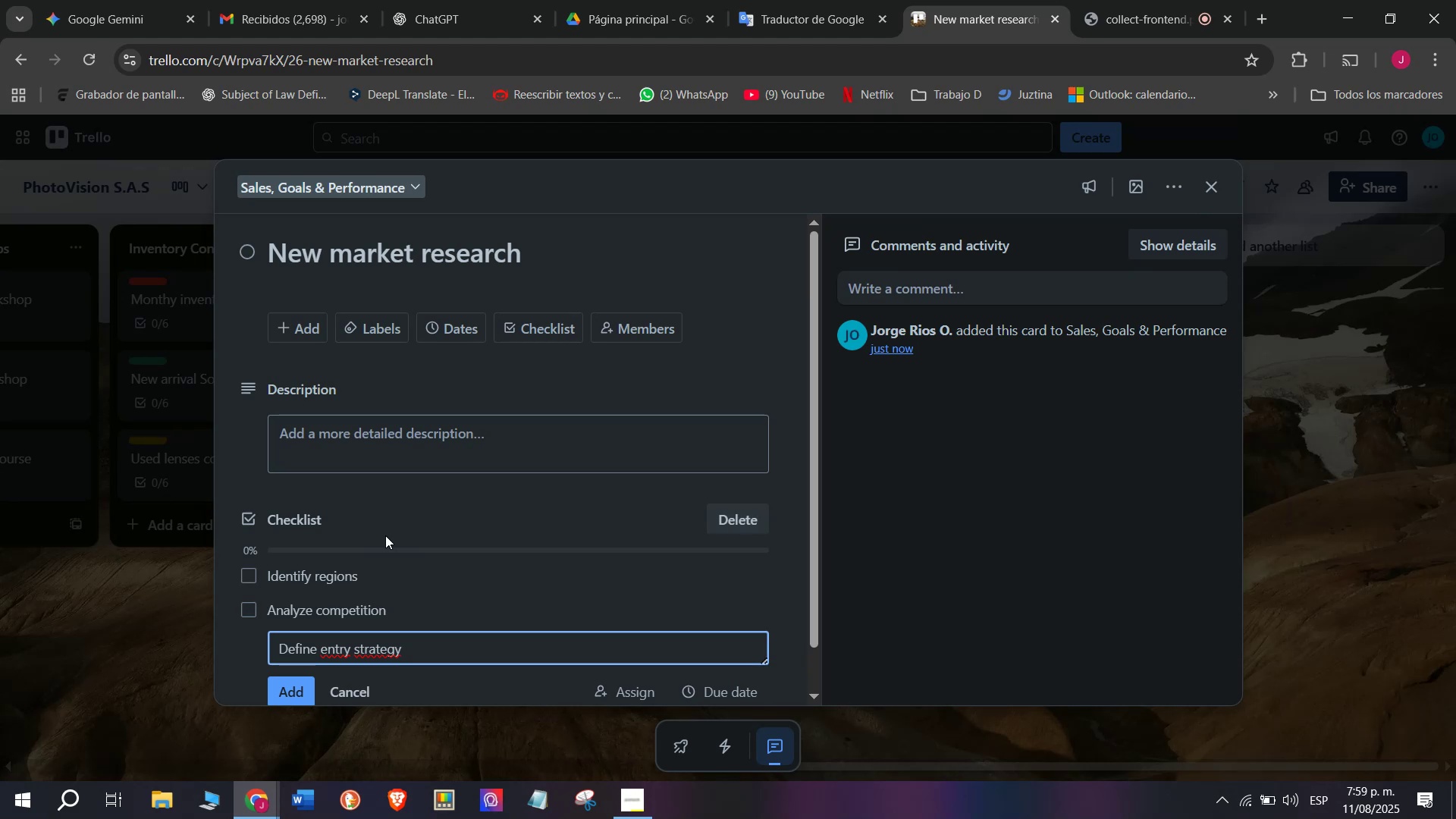 
wait(18.99)
 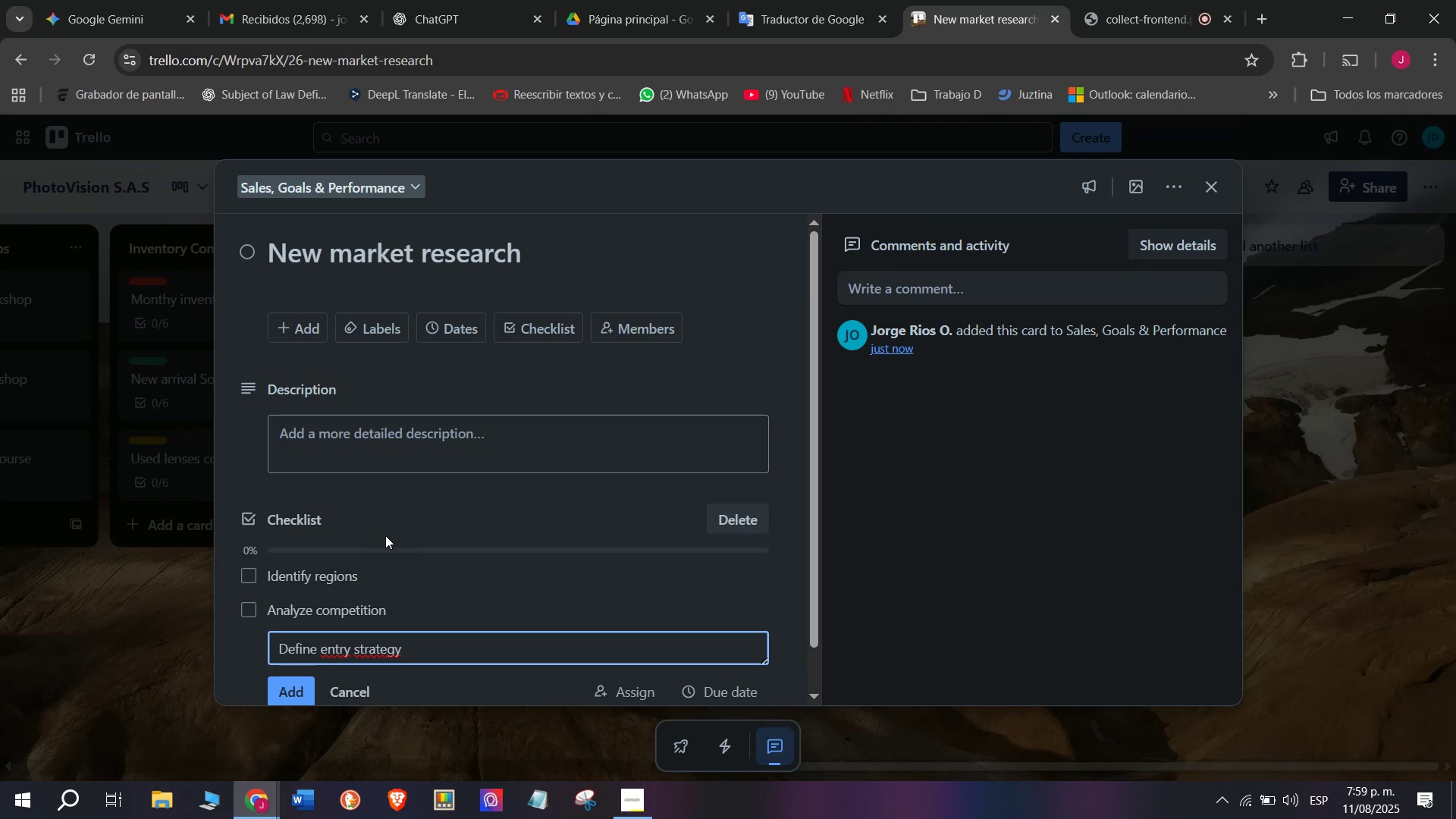 
key(Enter)
 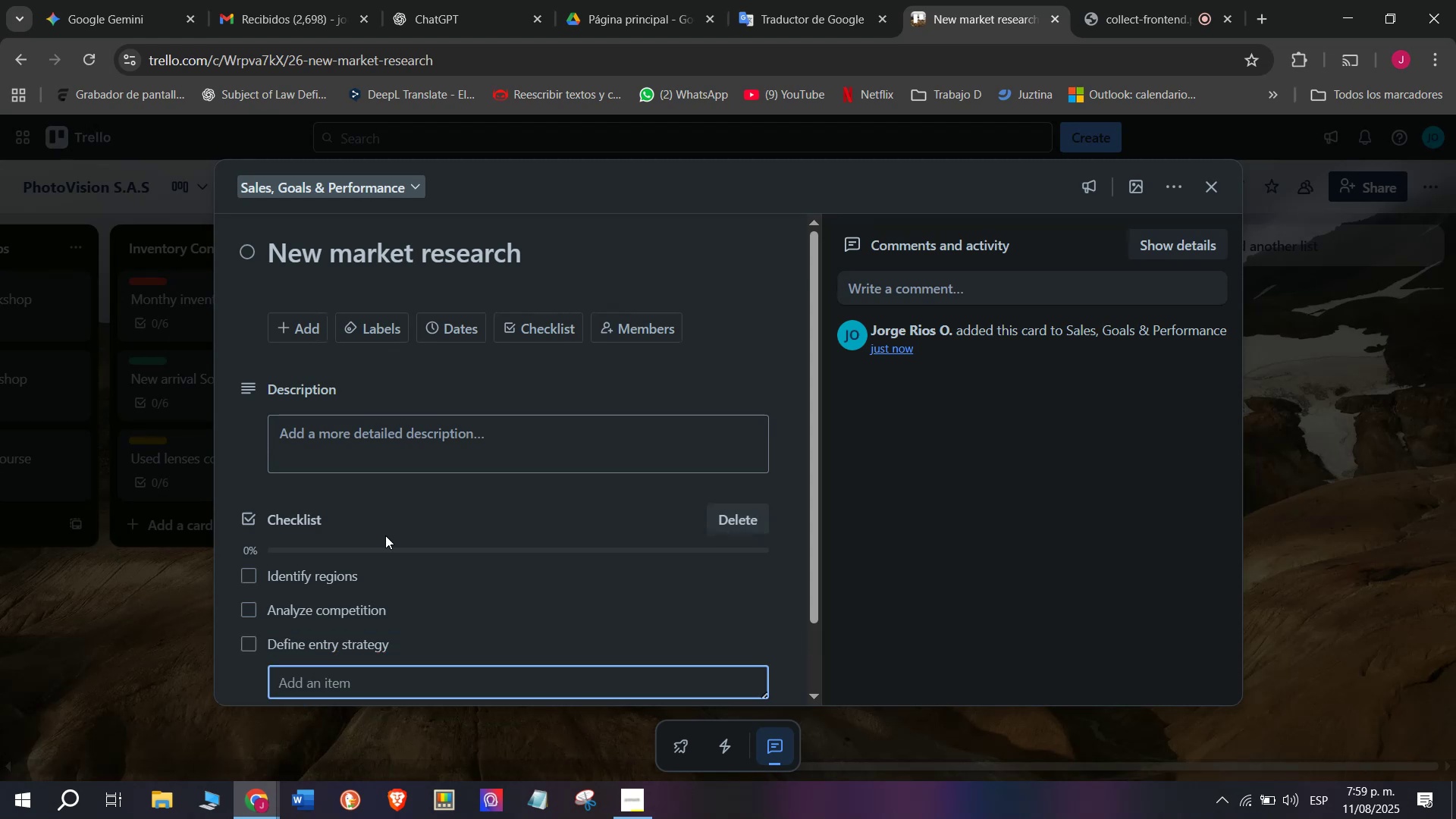 
key(CapsLock)
 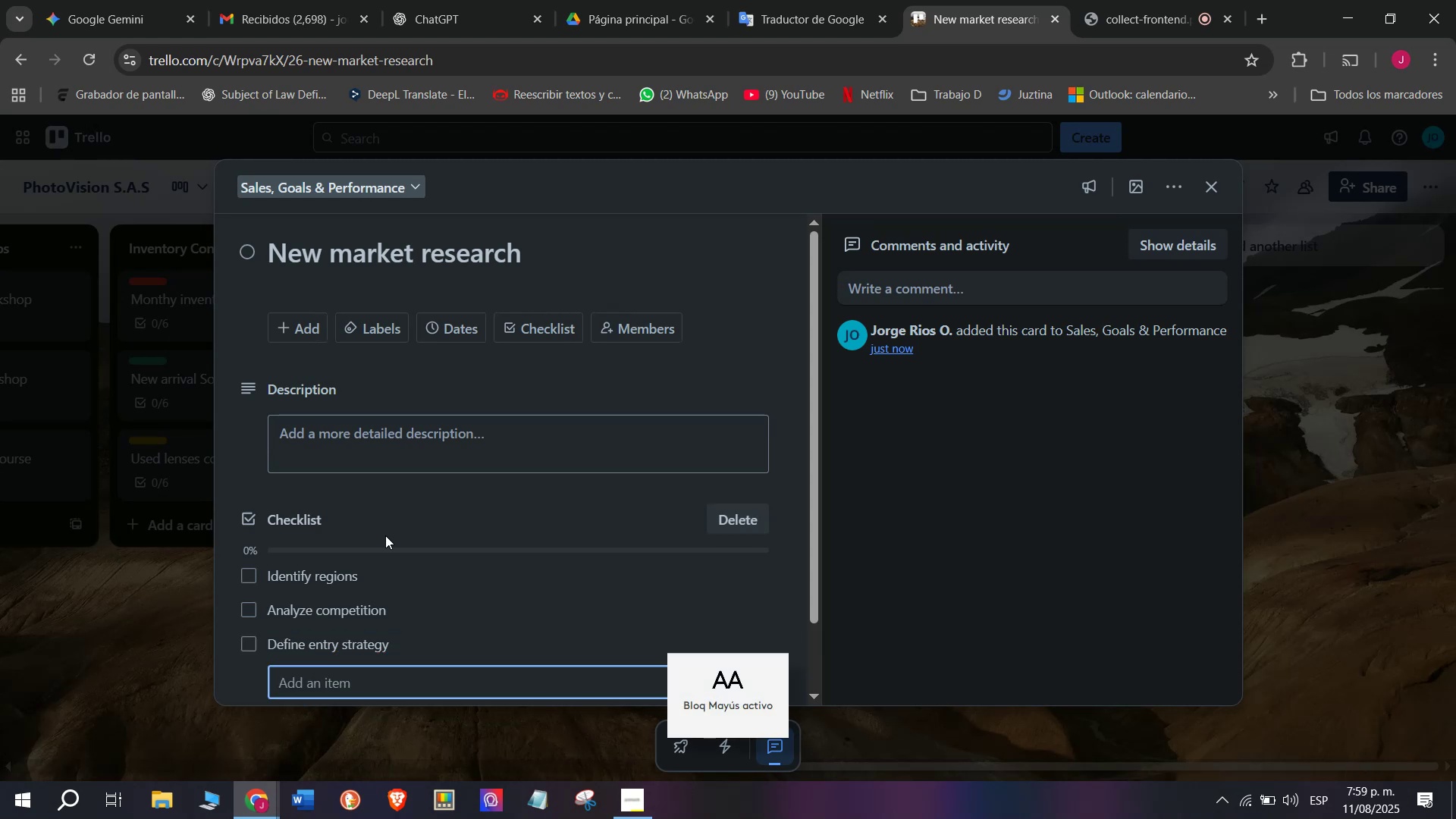 
key(E)
 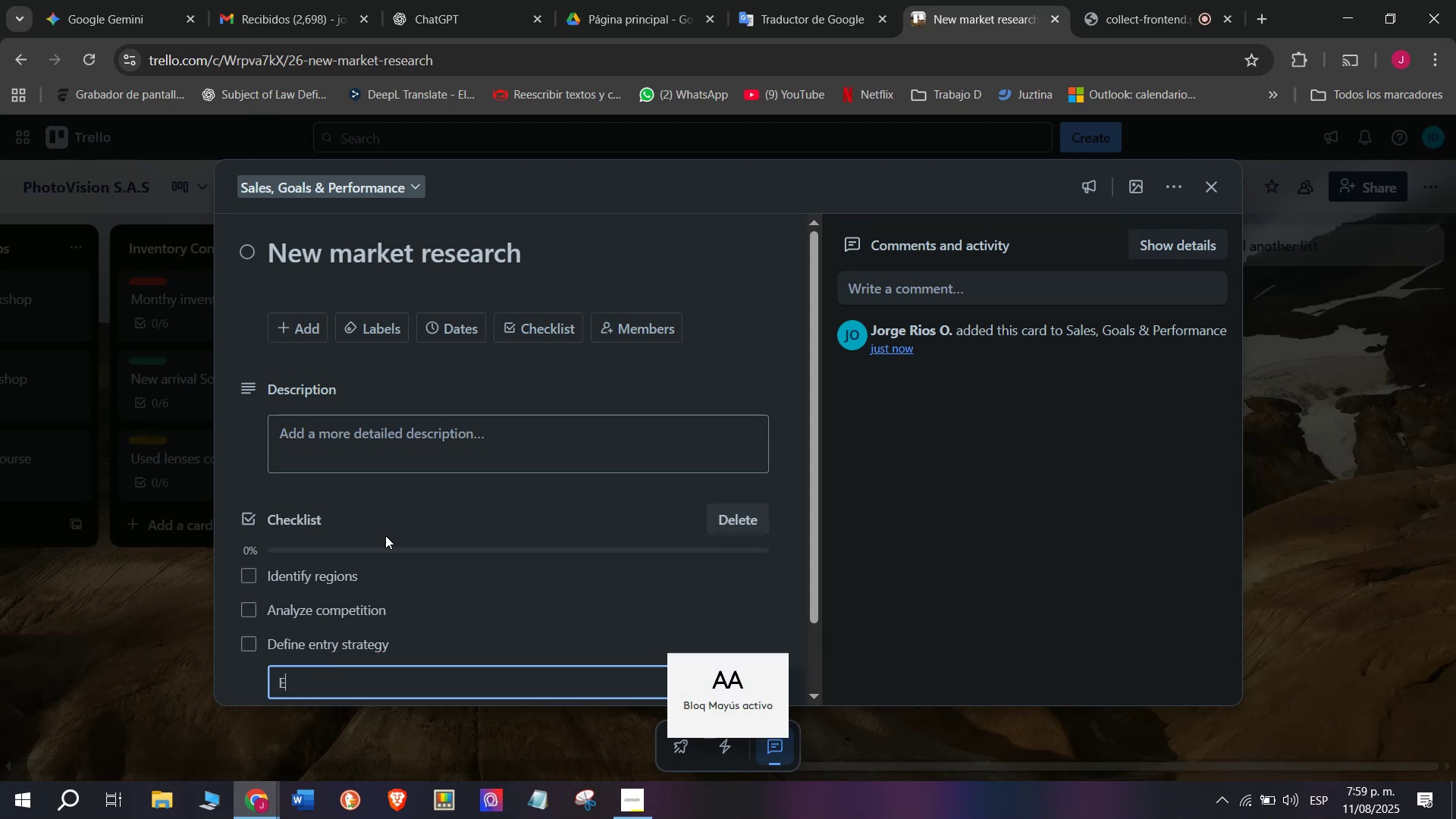 
key(CapsLock)
 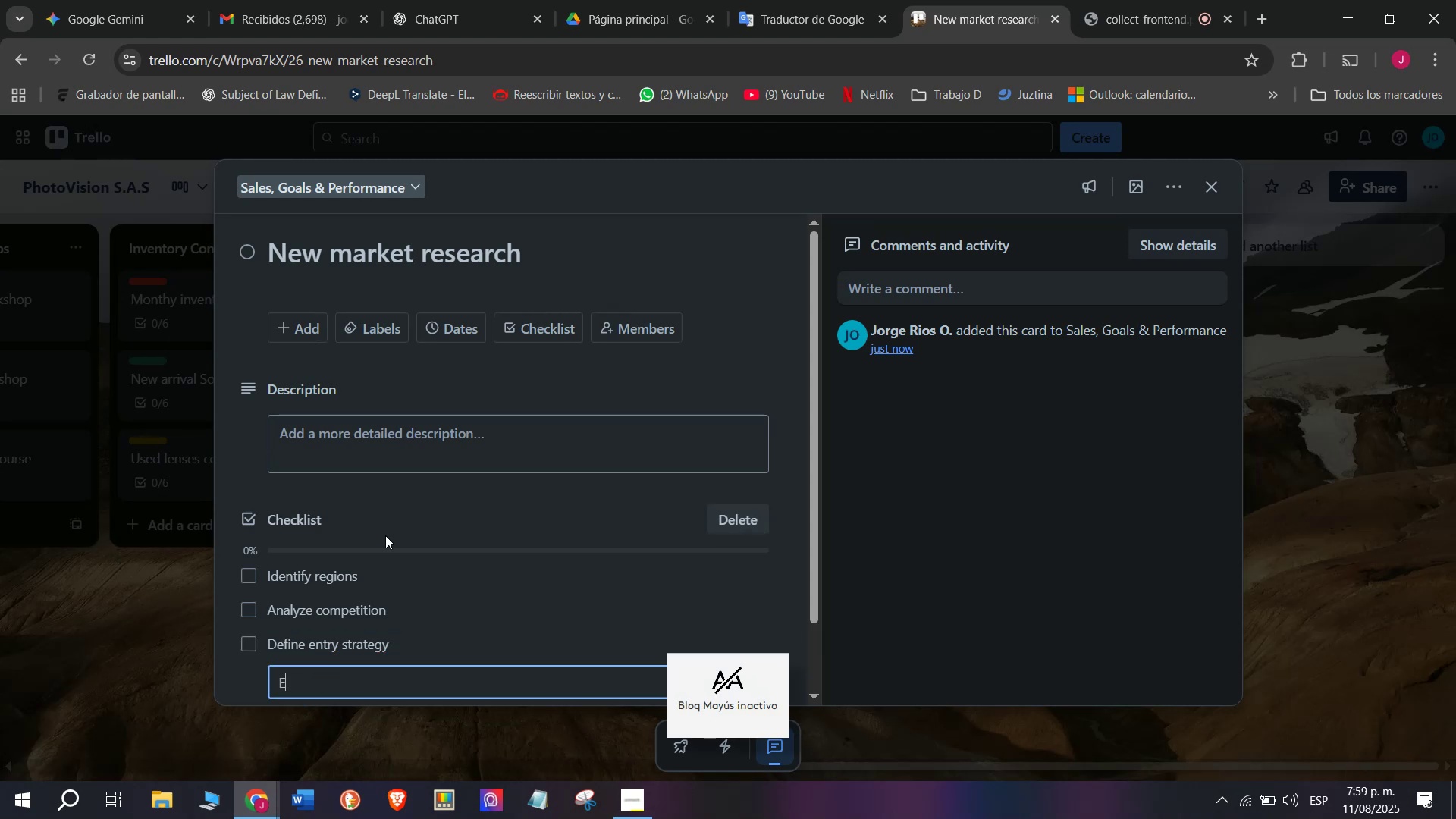 
key(S)
 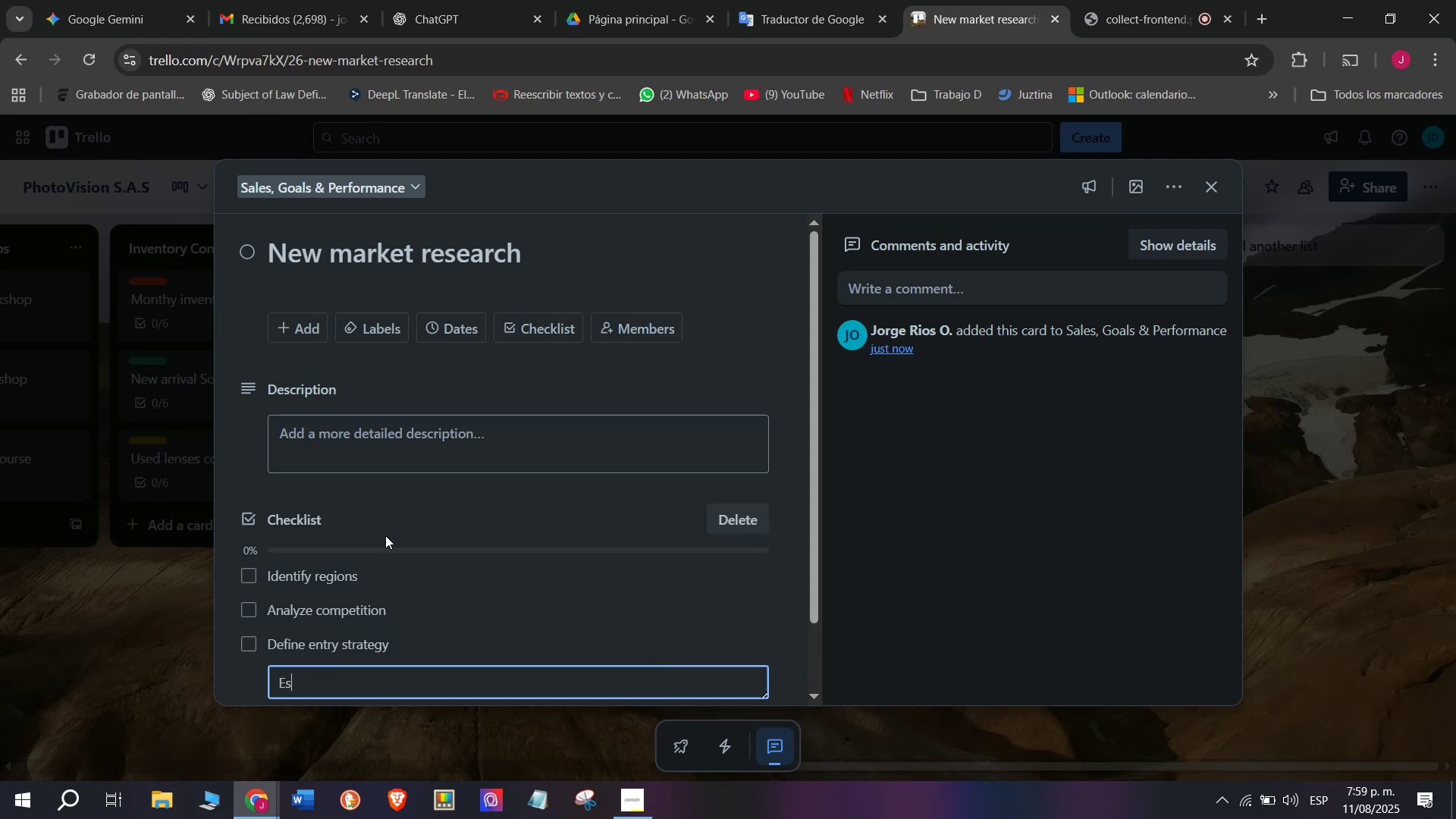 
type(timate costs)
 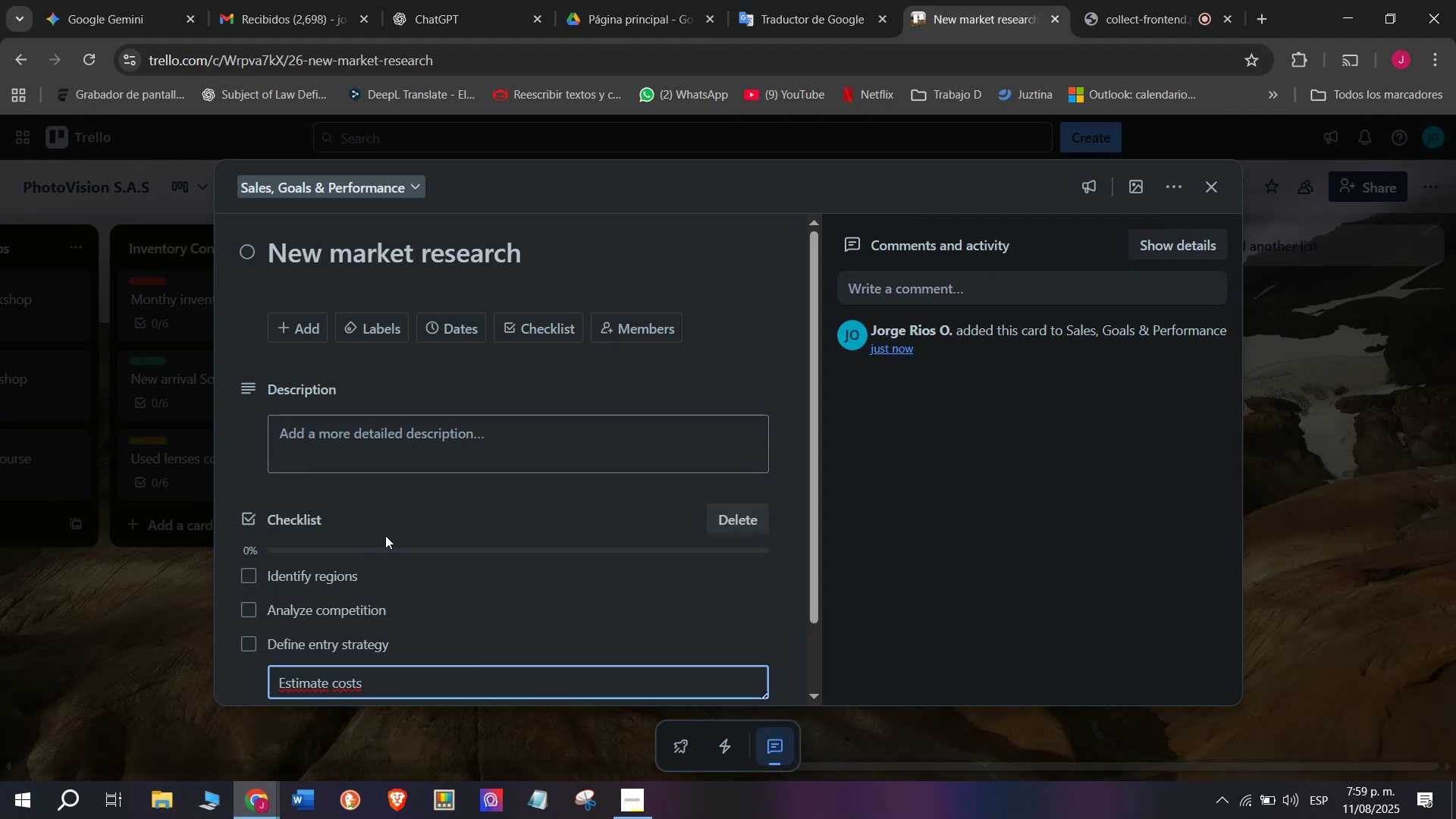 
key(Enter)
 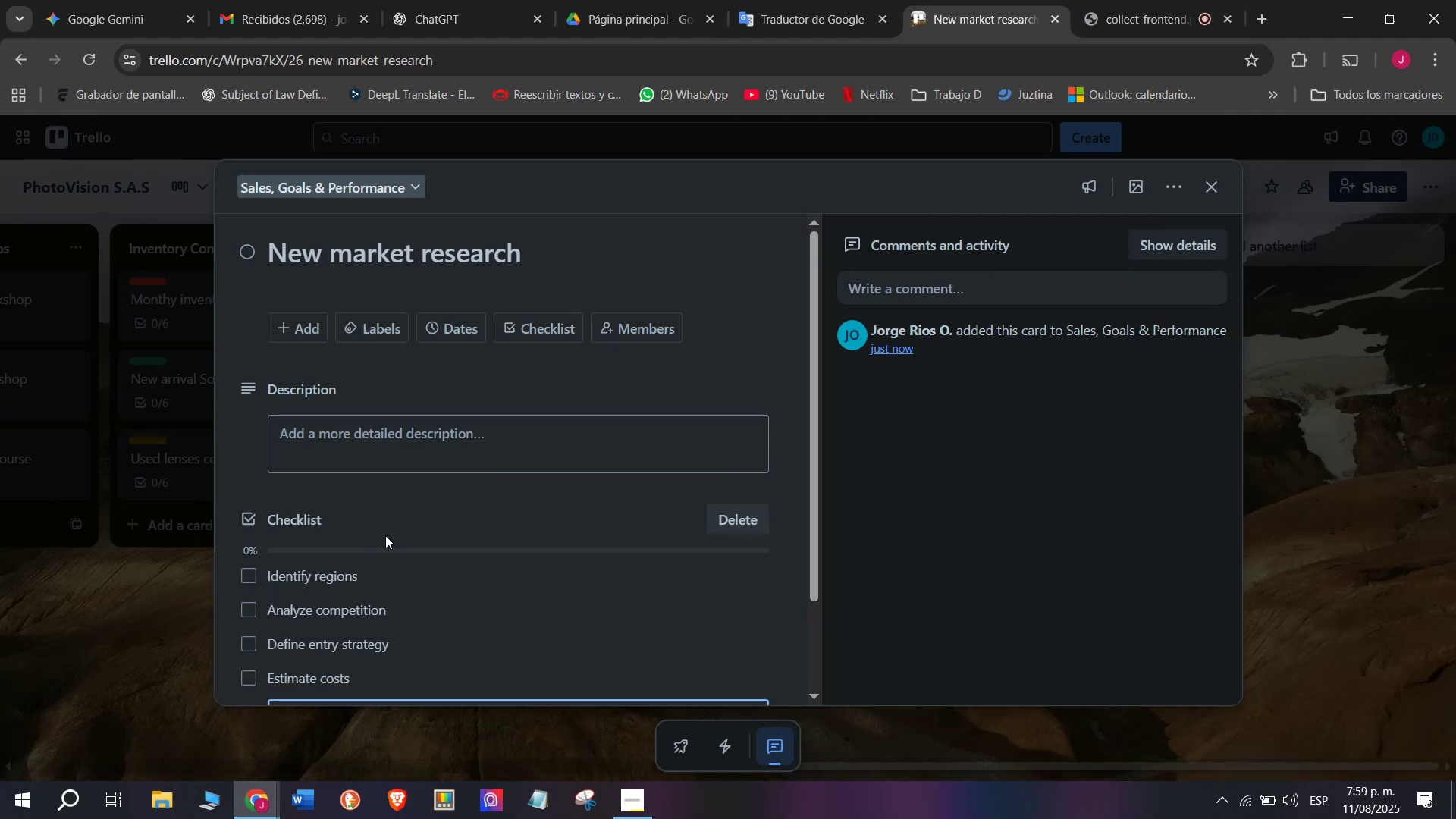 
type(Present report)
 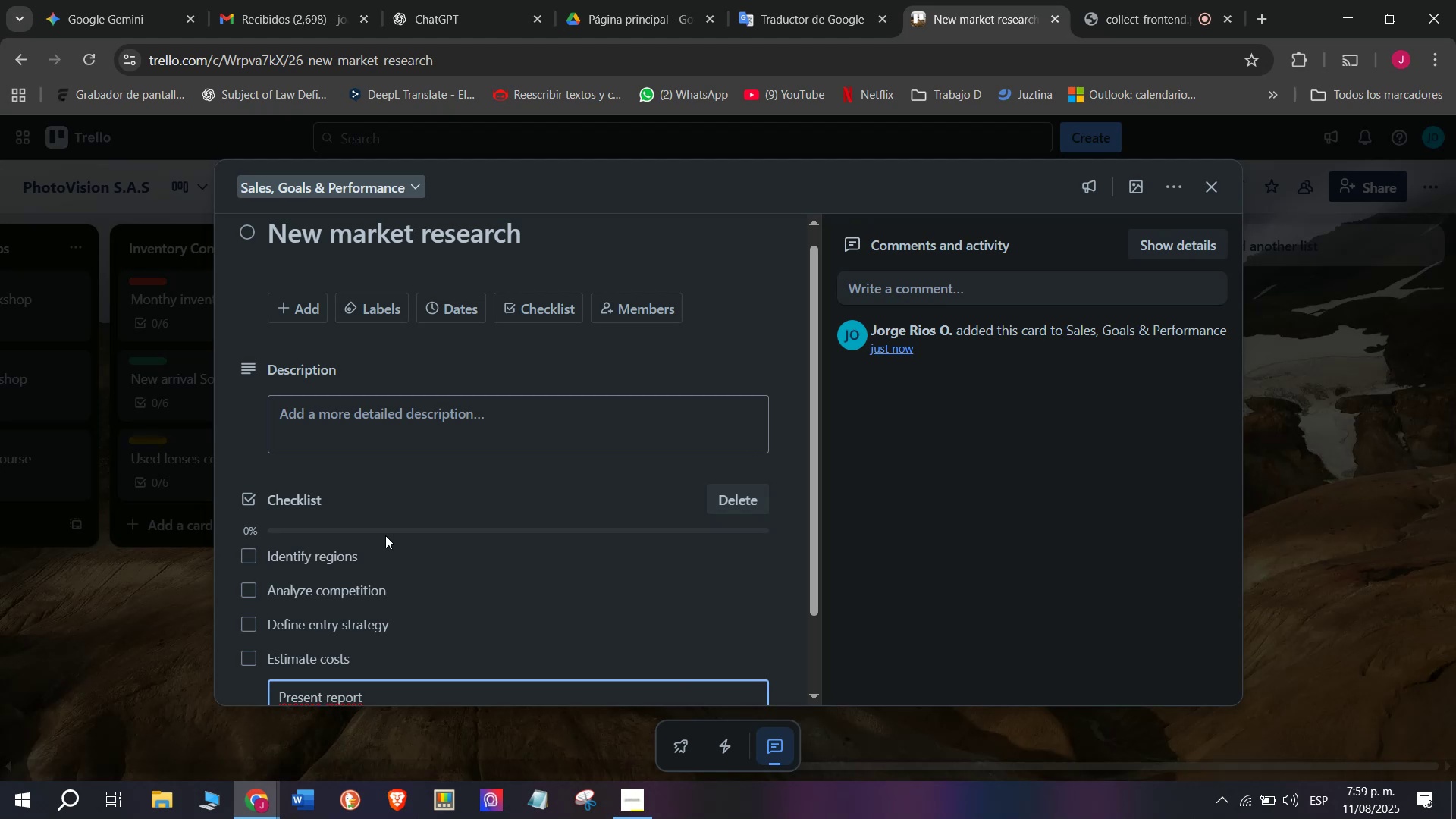 
key(Enter)
 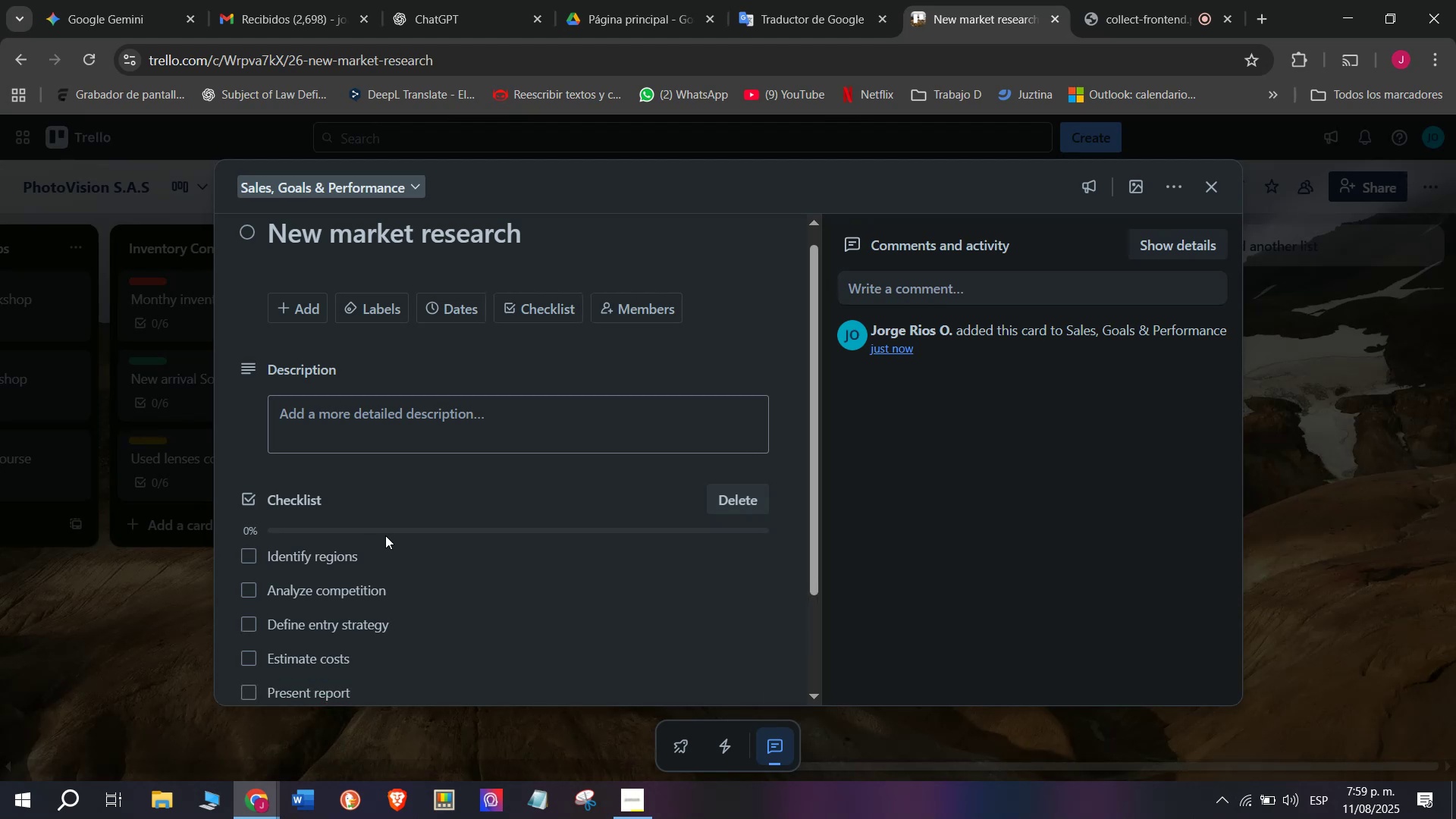 
scroll: coordinate [385, 535], scroll_direction: down, amount: 5.0
 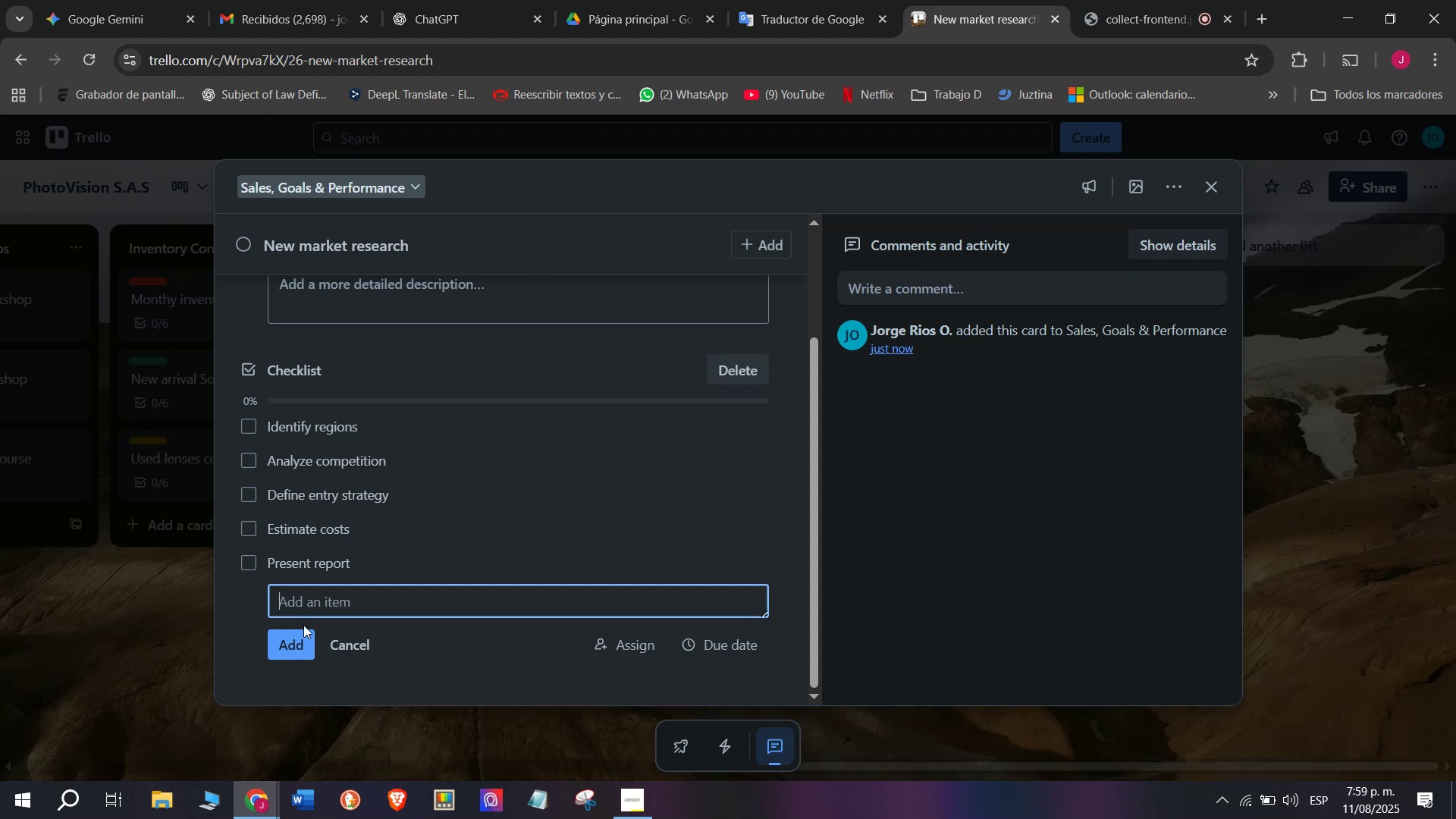 
wait(7.05)
 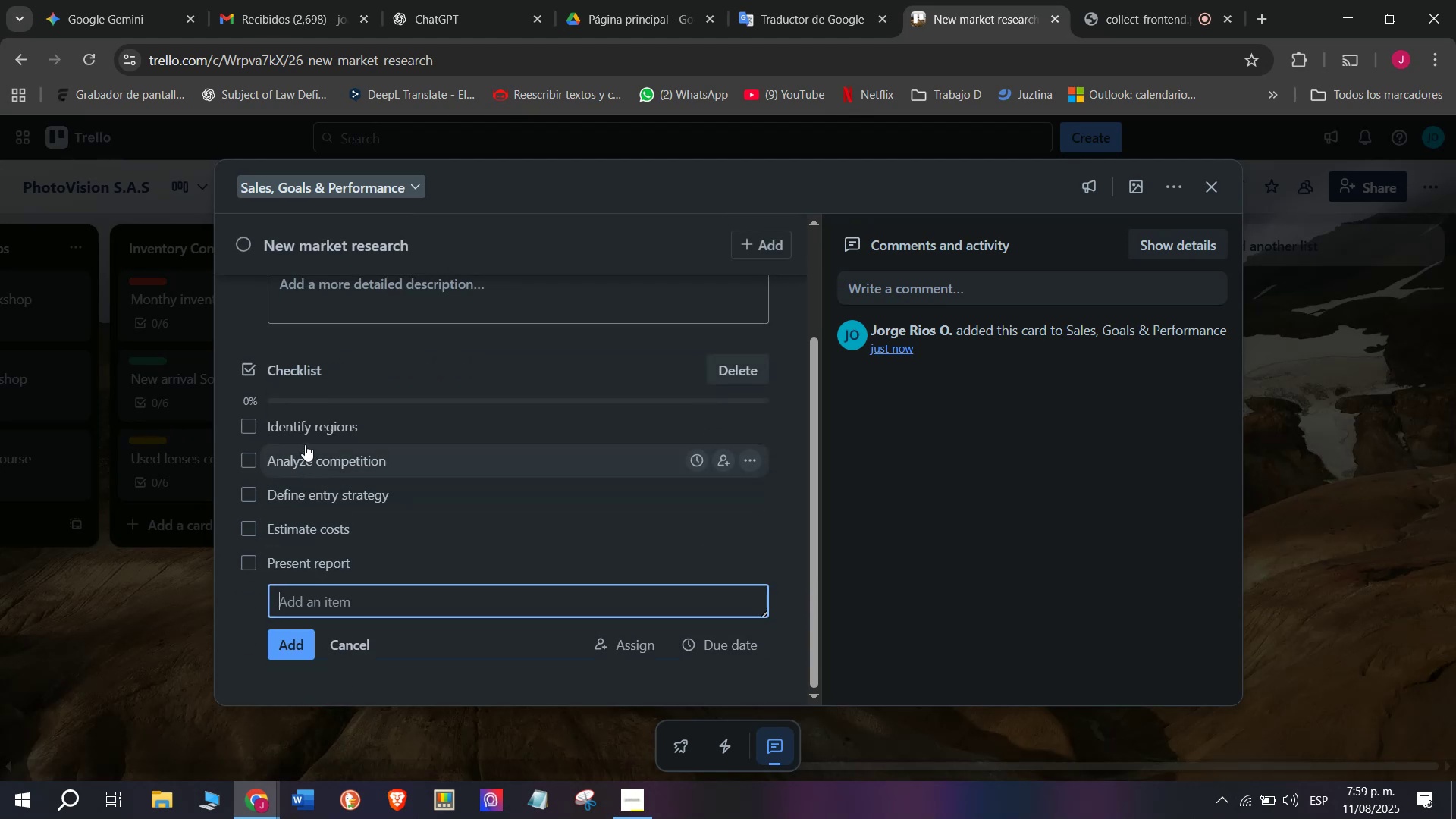 
type(Implement)
 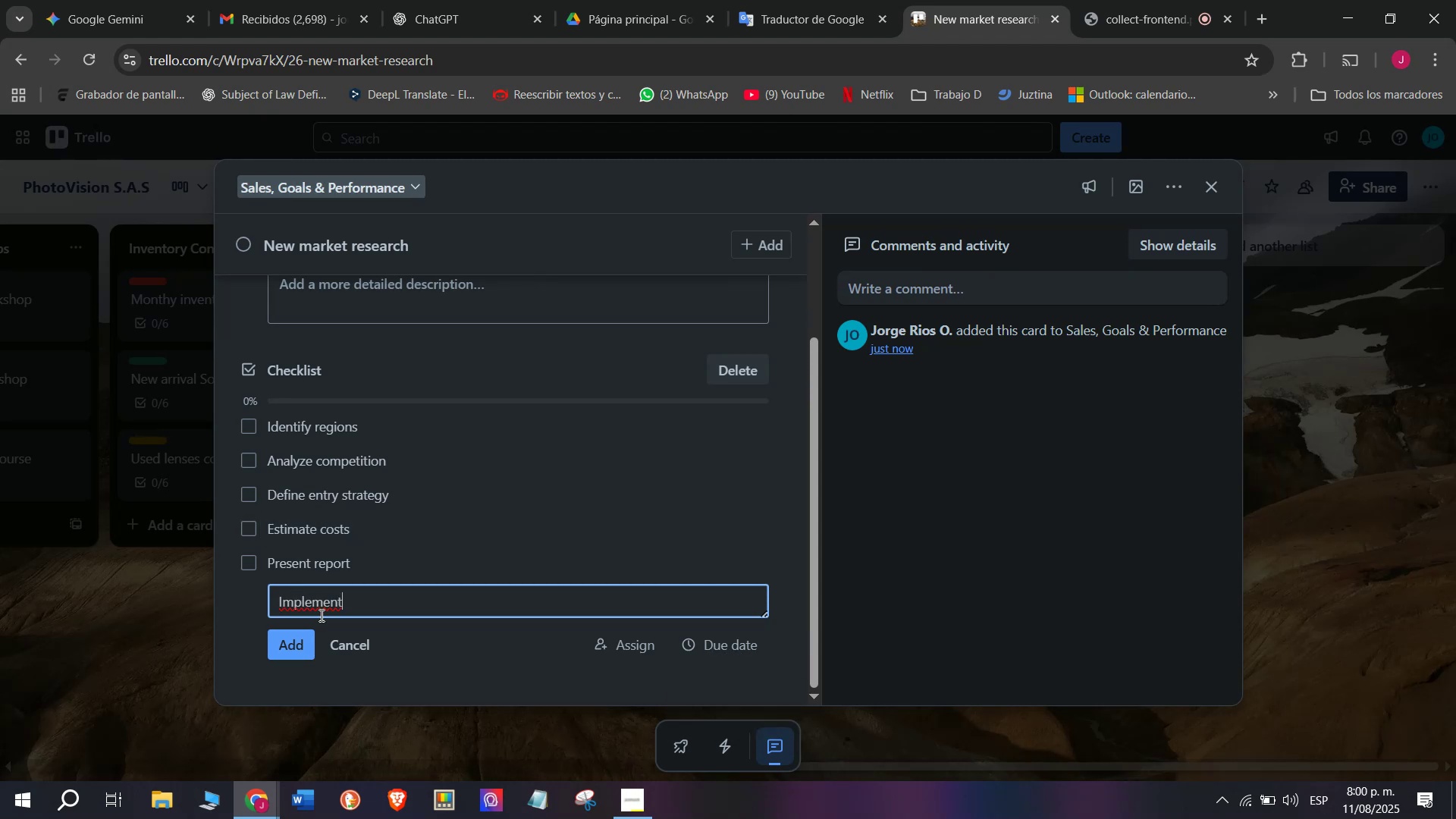 
left_click([287, 628])
 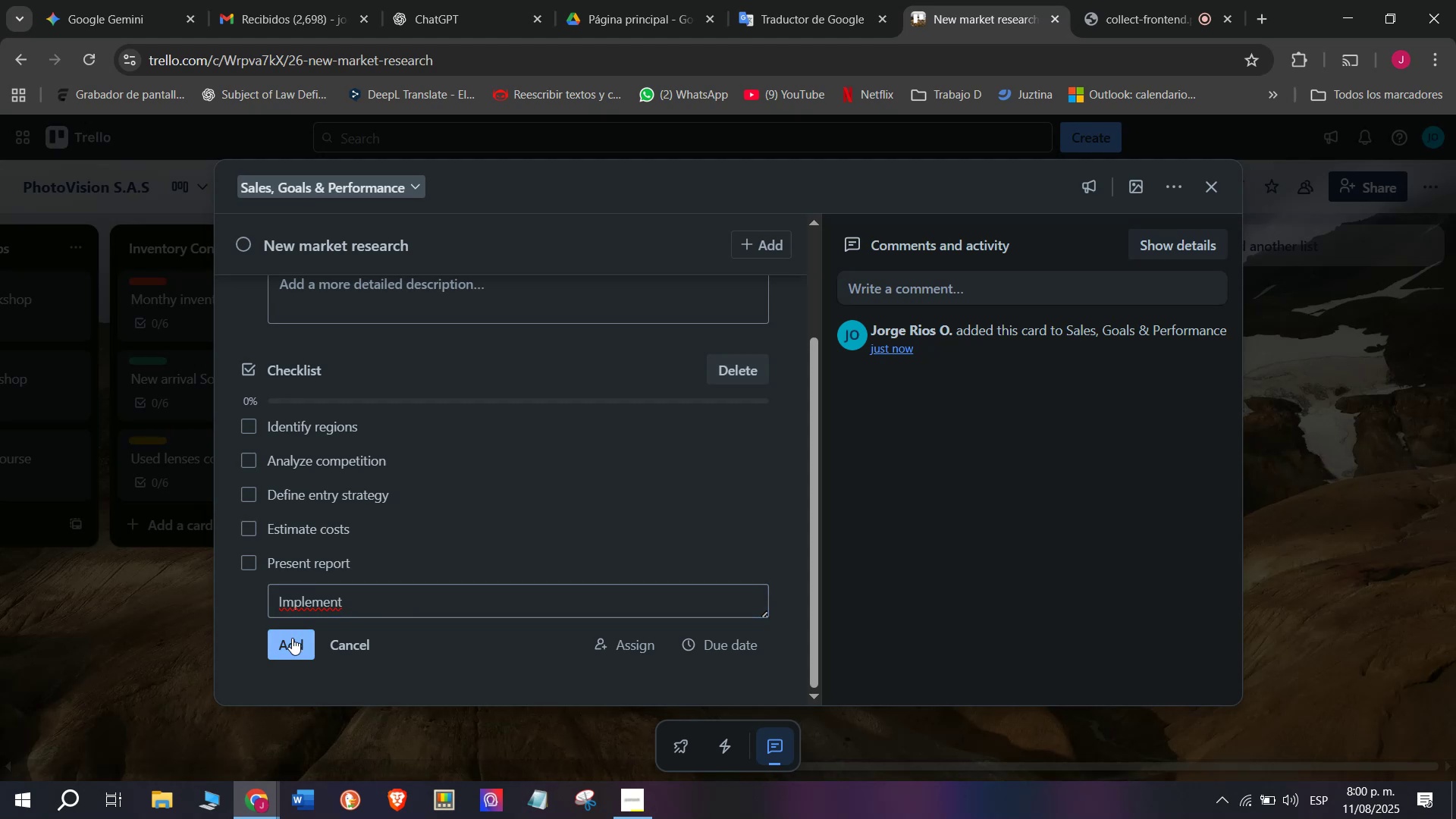 
left_click([292, 638])
 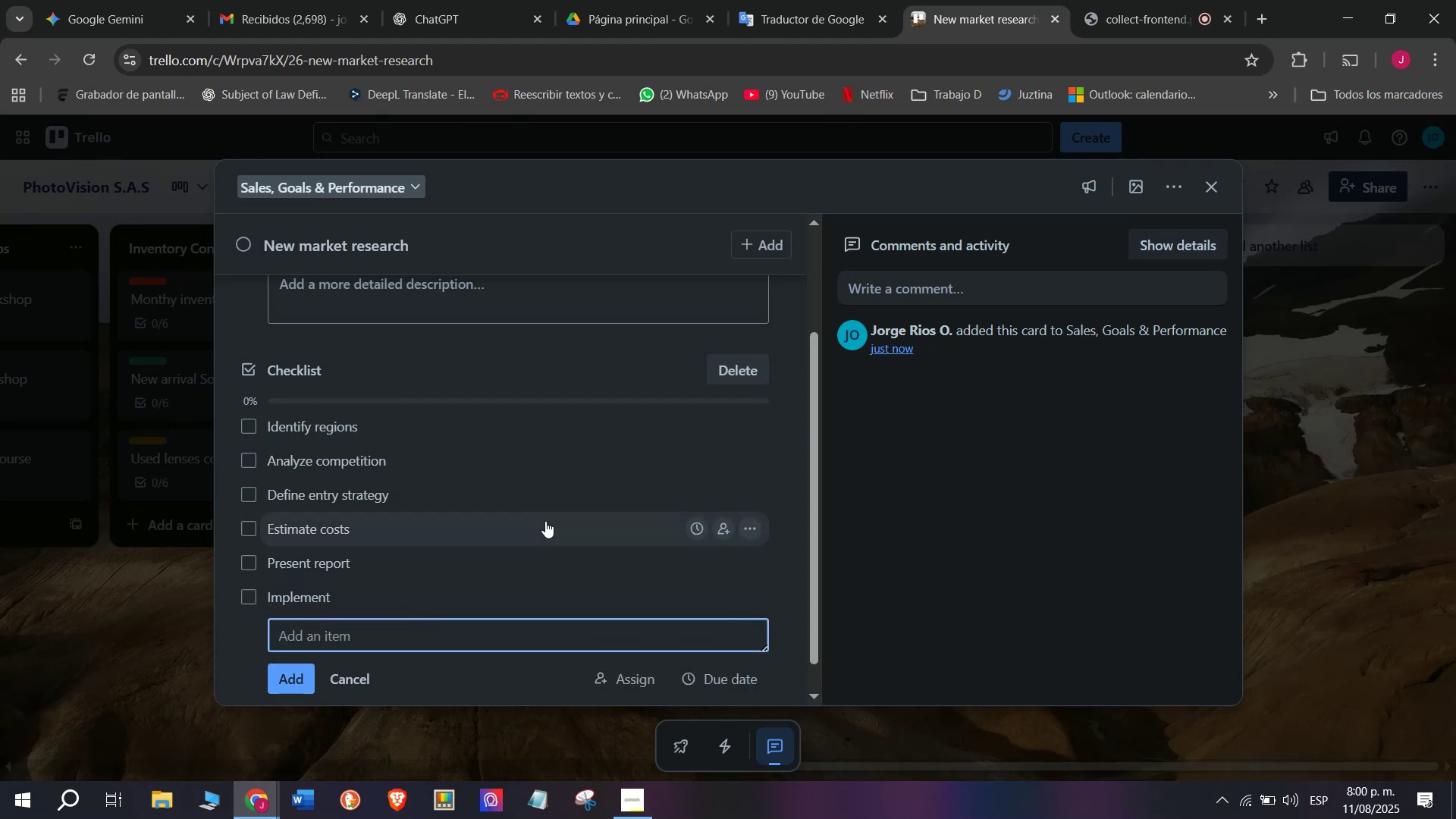 
scroll: coordinate [550, 500], scroll_direction: up, amount: 4.0
 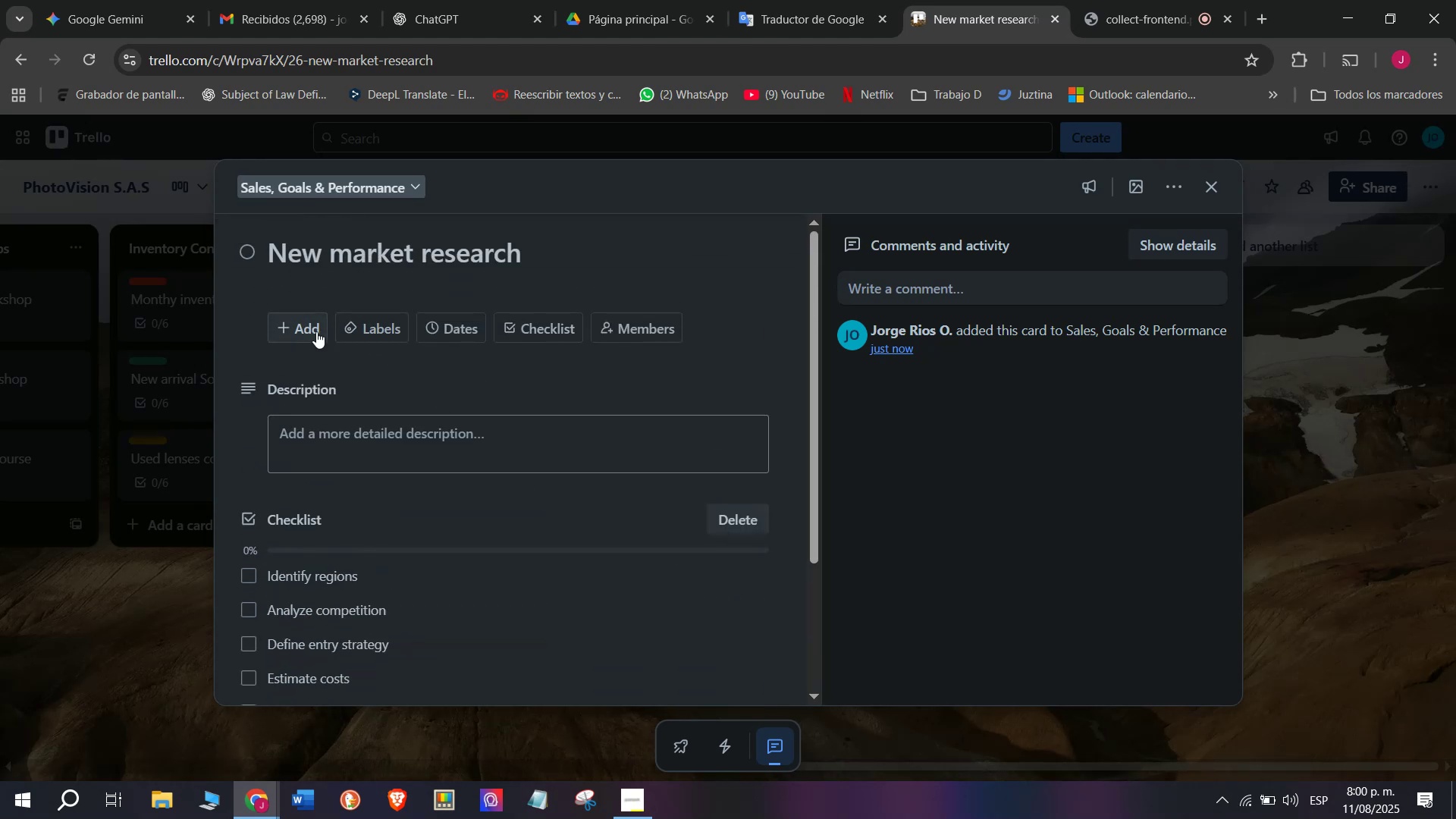 
left_click([364, 332])
 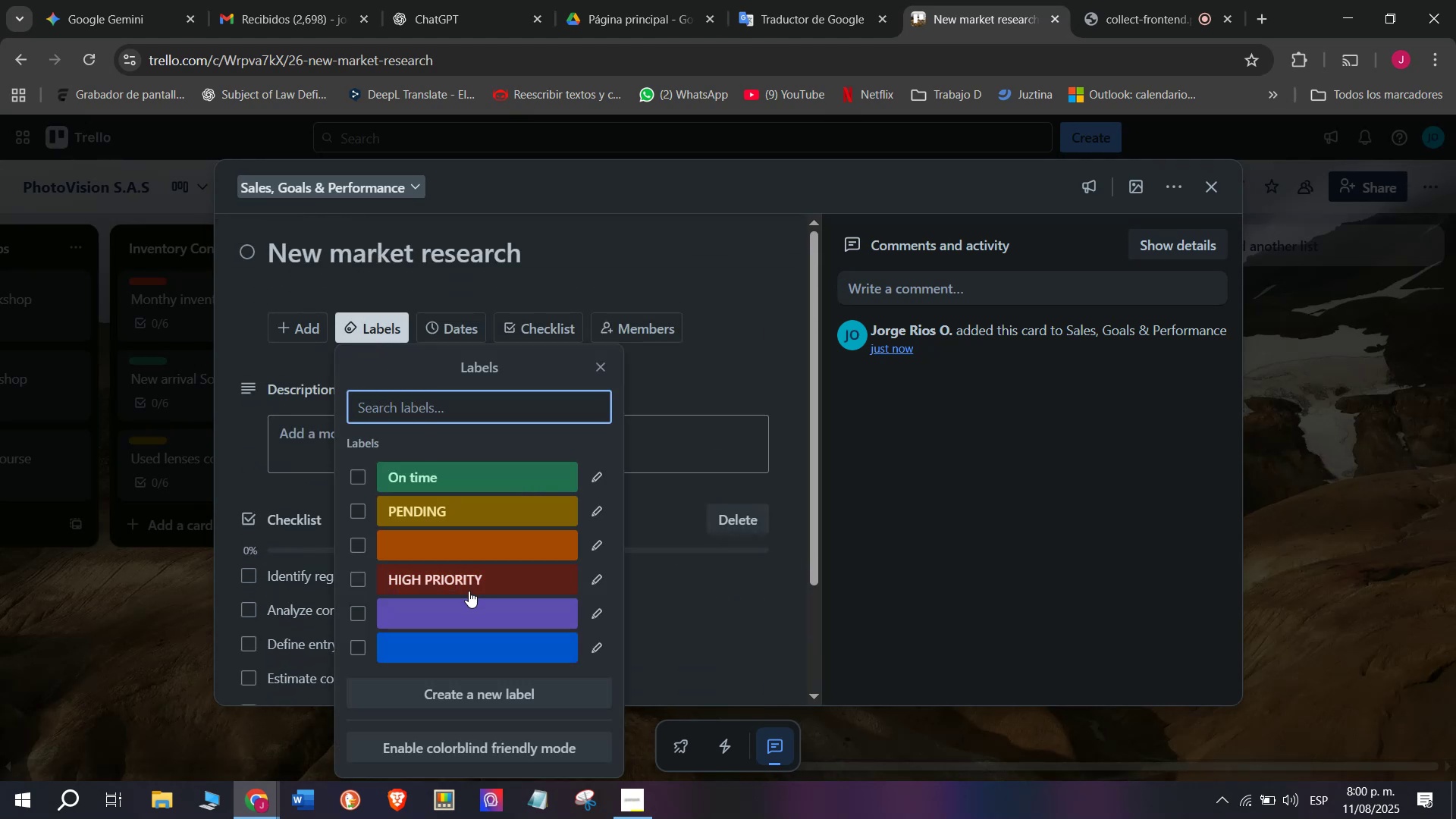 
left_click([468, 573])
 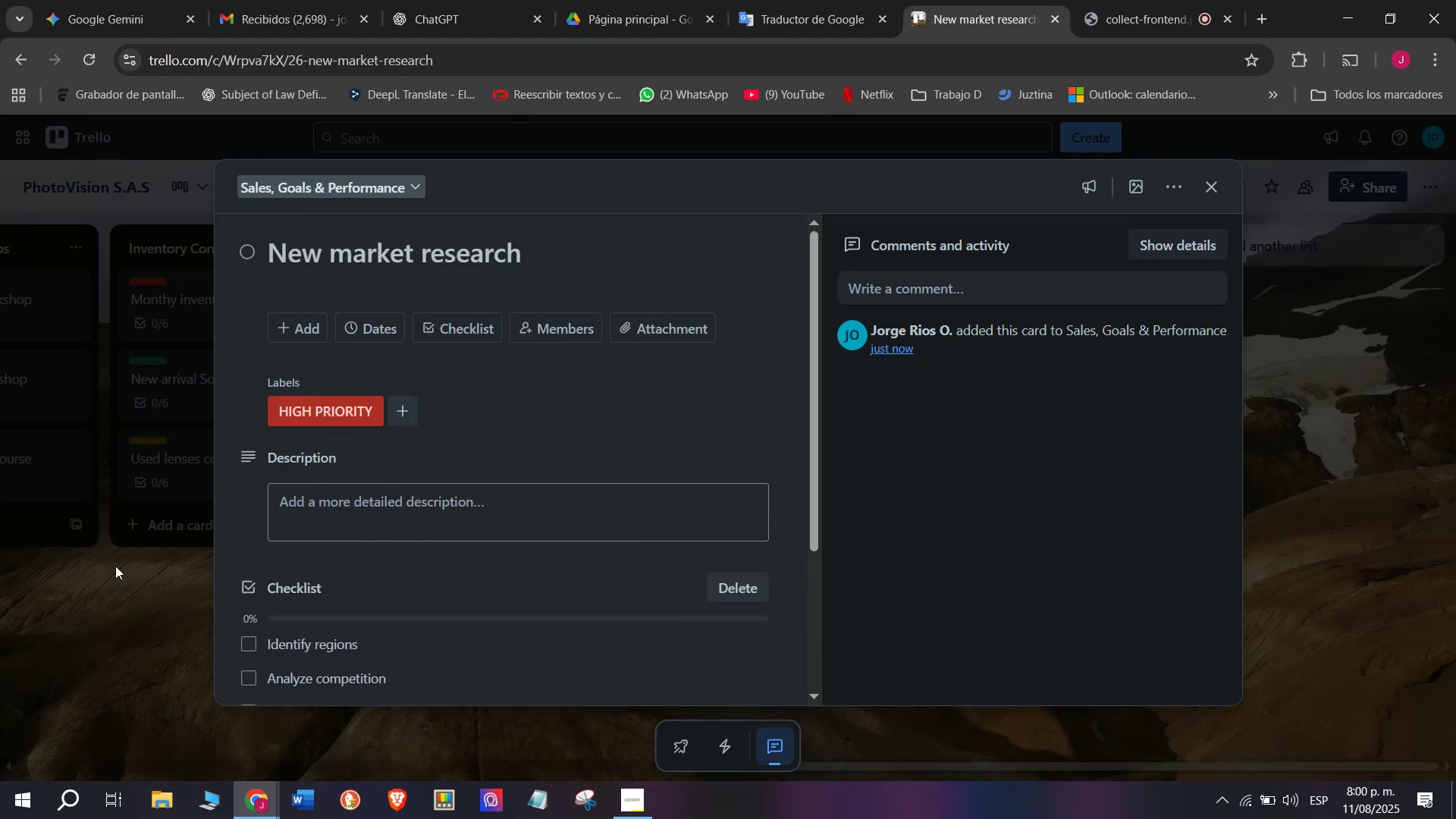 
left_click([108, 640])
 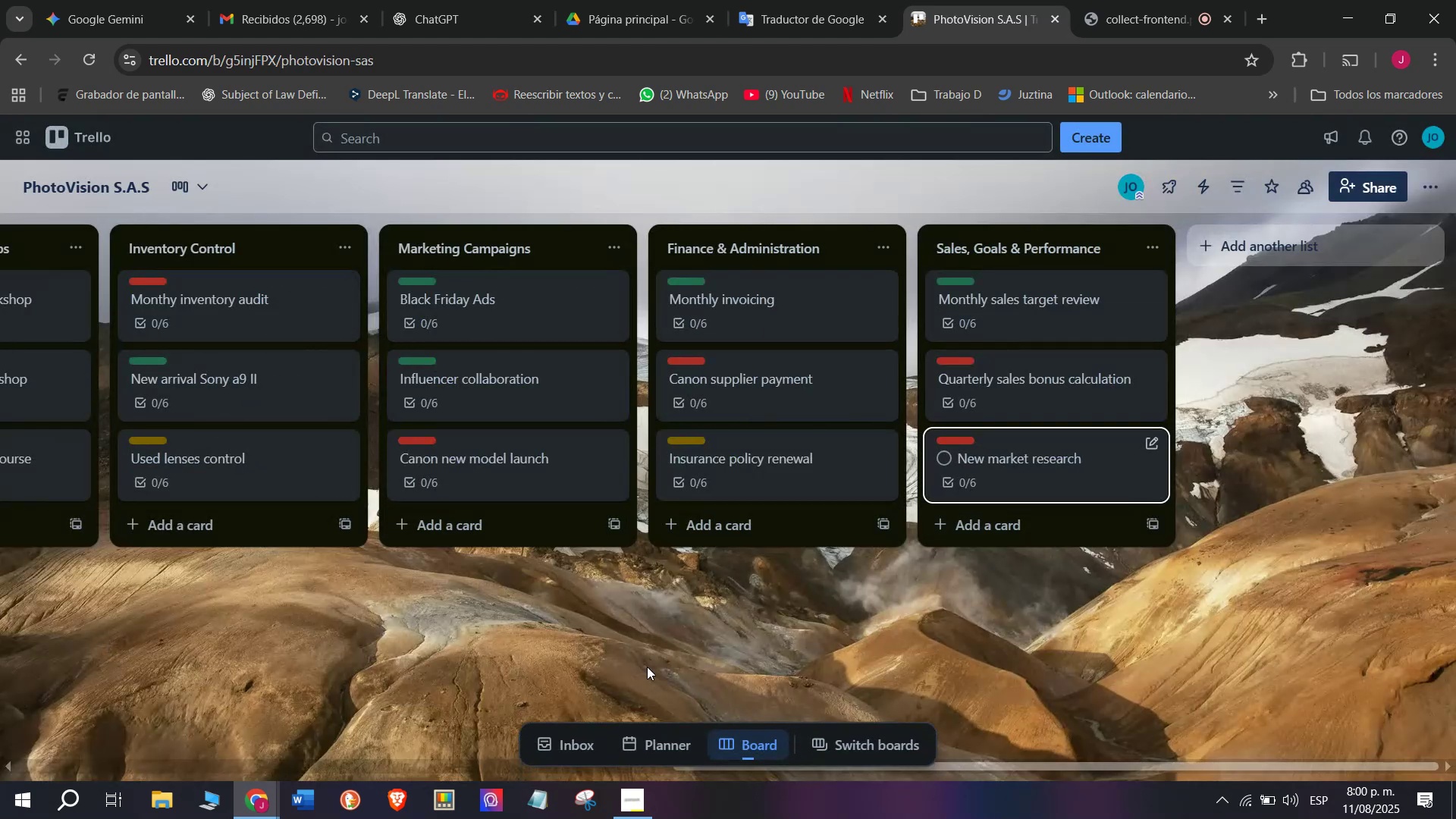 
scroll: coordinate [542, 577], scroll_direction: down, amount: 4.0
 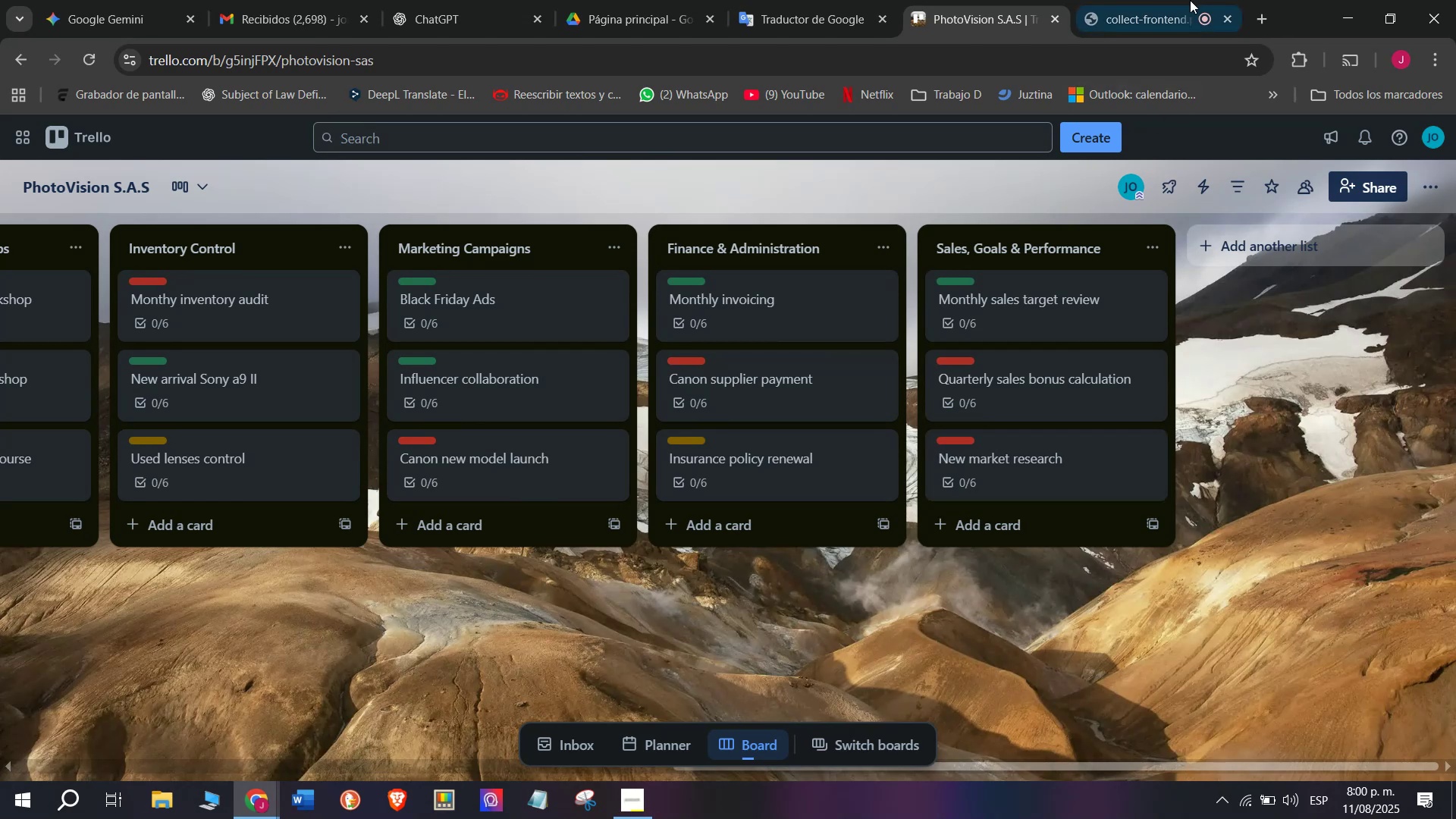 
left_click([1184, 0])
 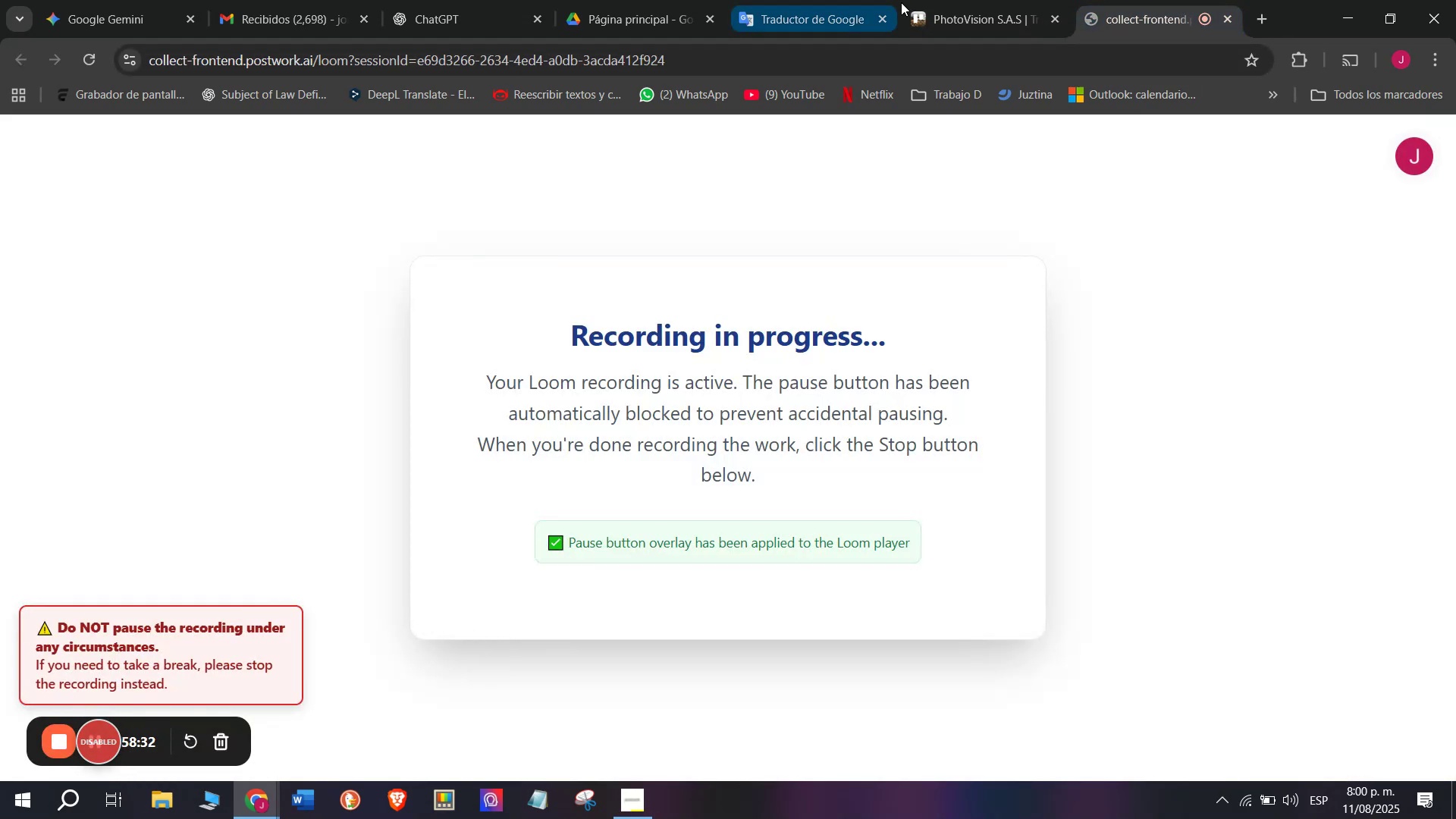 
left_click([992, 0])
 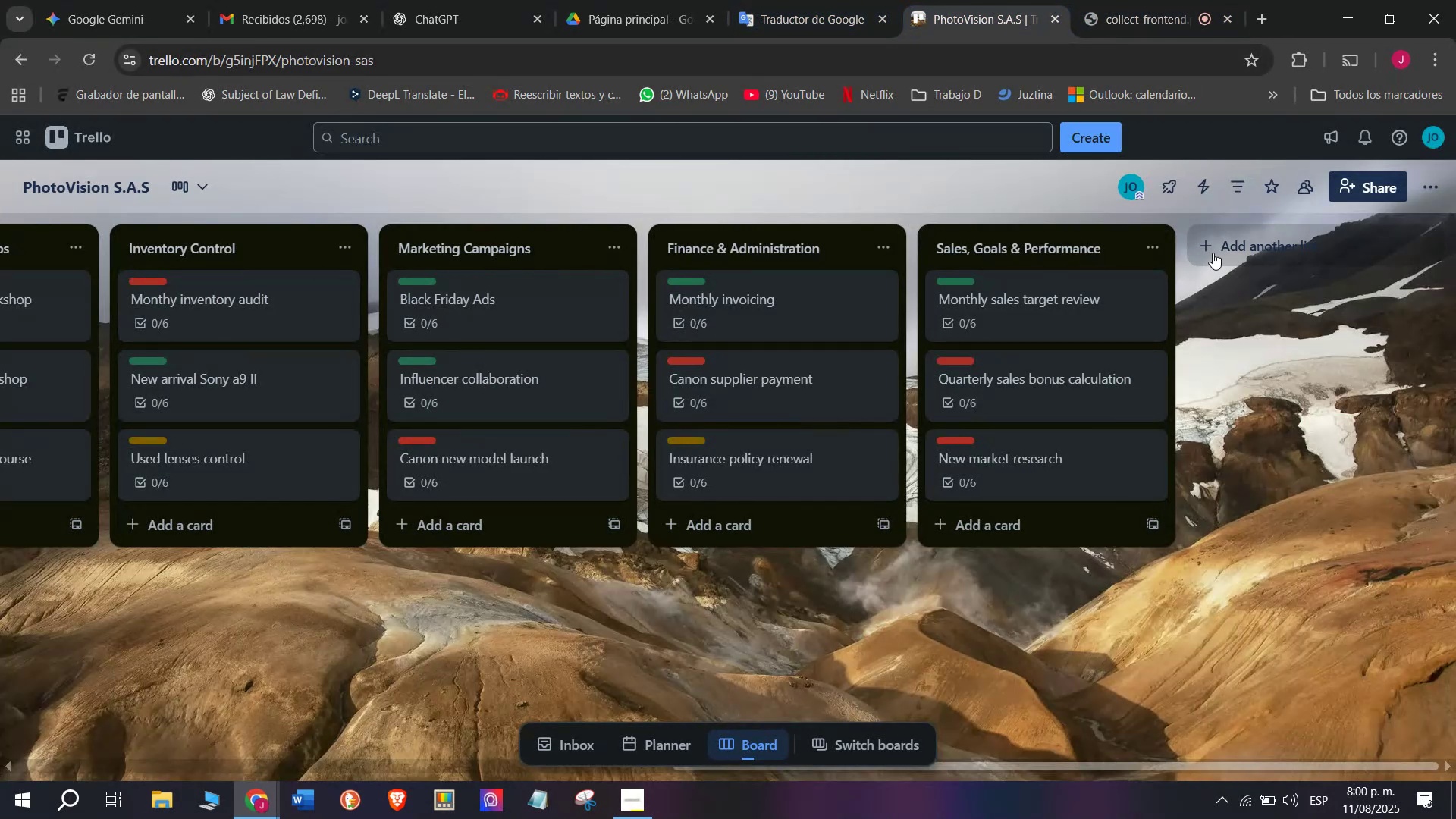 
left_click([1213, 250])
 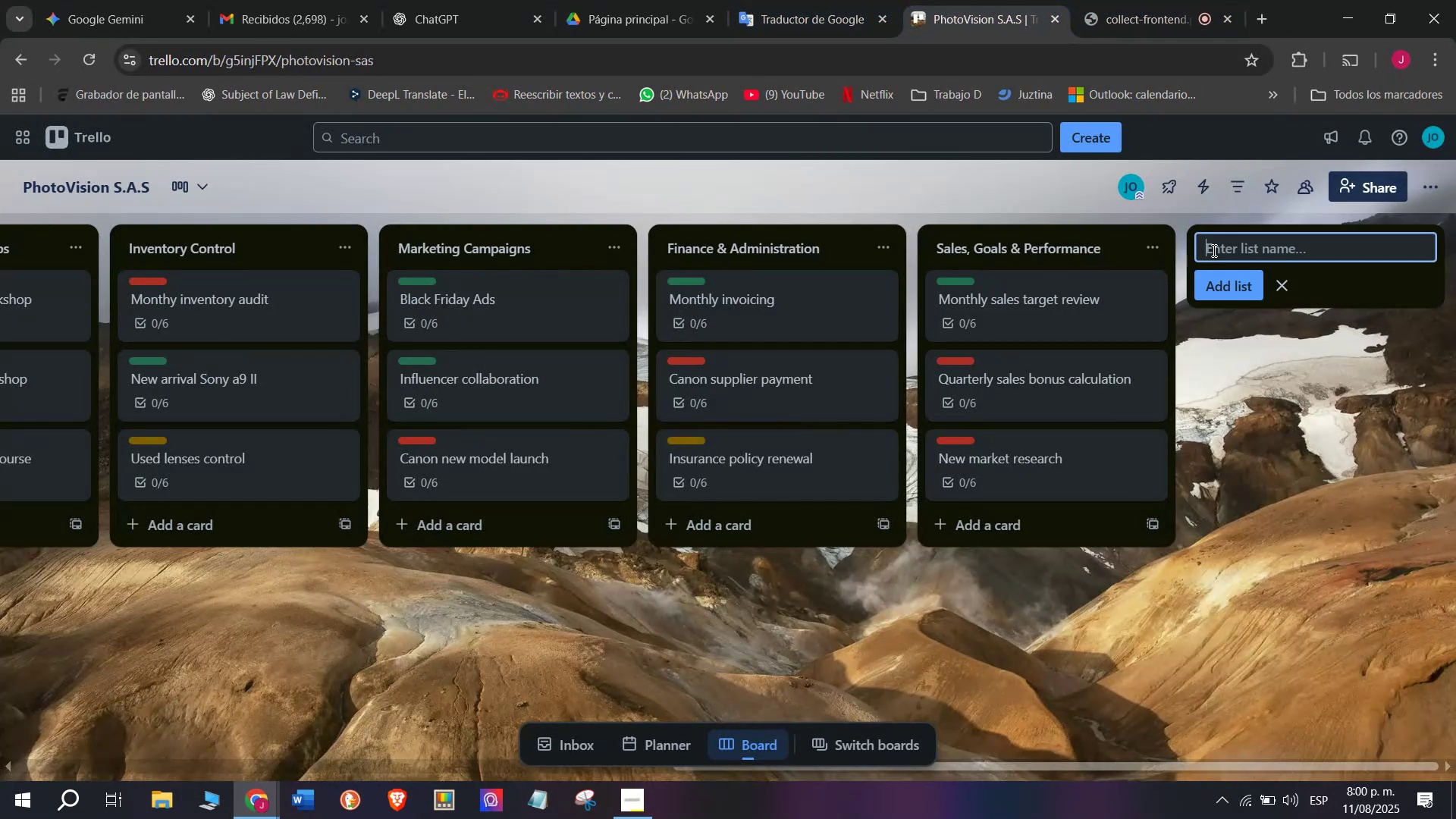 
double_click([1133, 0])
 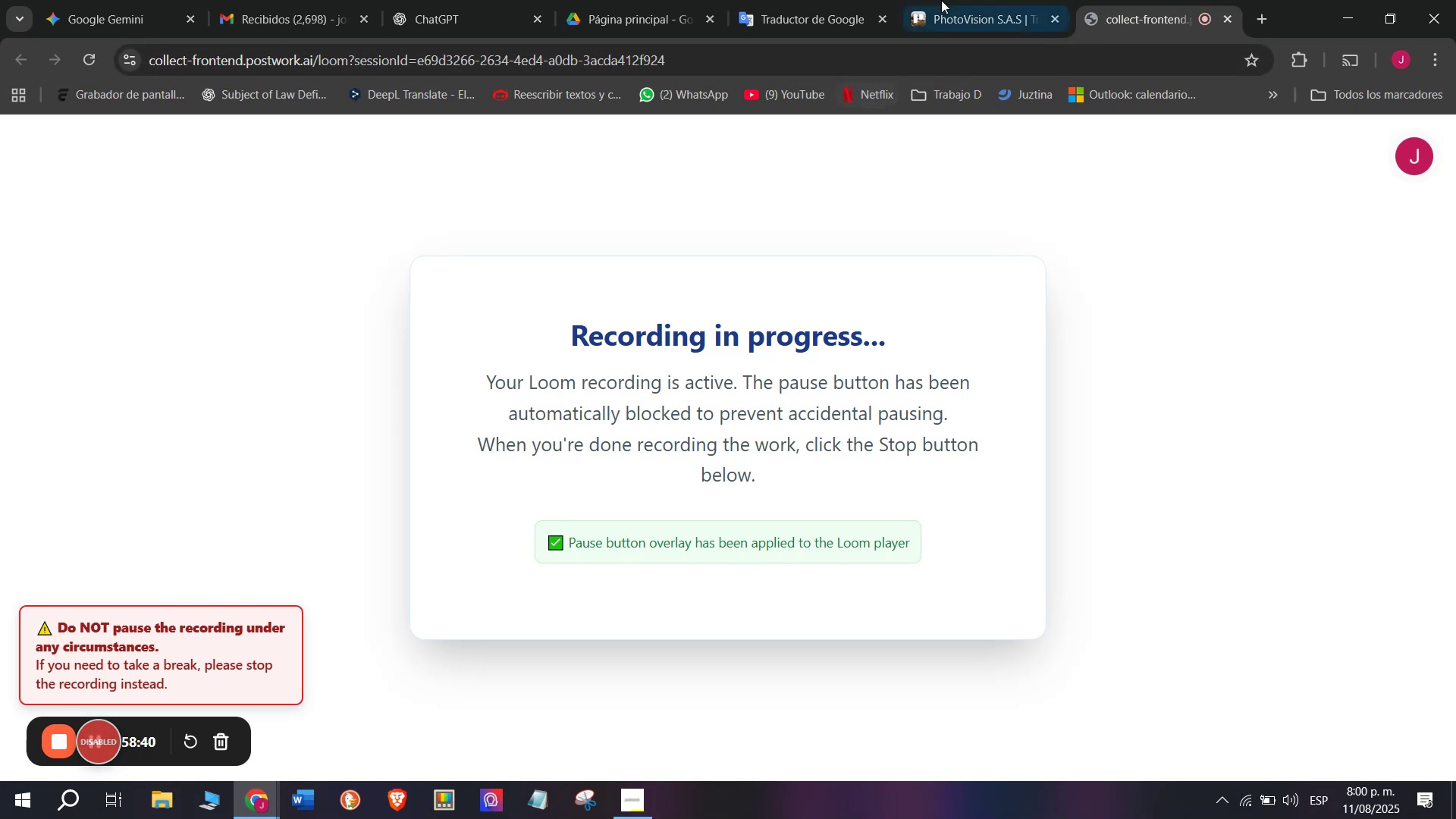 
left_click([943, 0])
 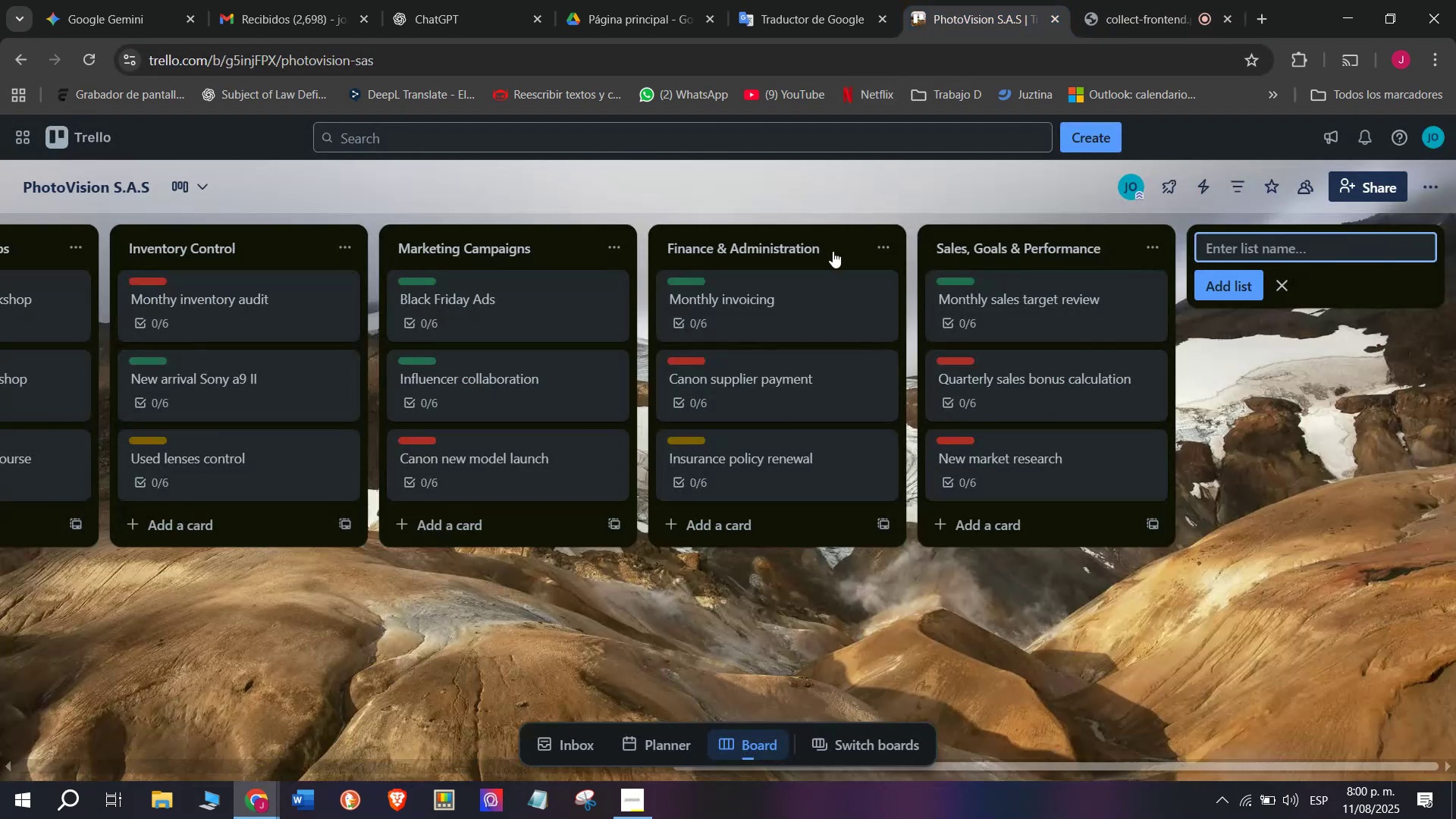 
scroll: coordinate [321, 292], scroll_direction: up, amount: 7.0
 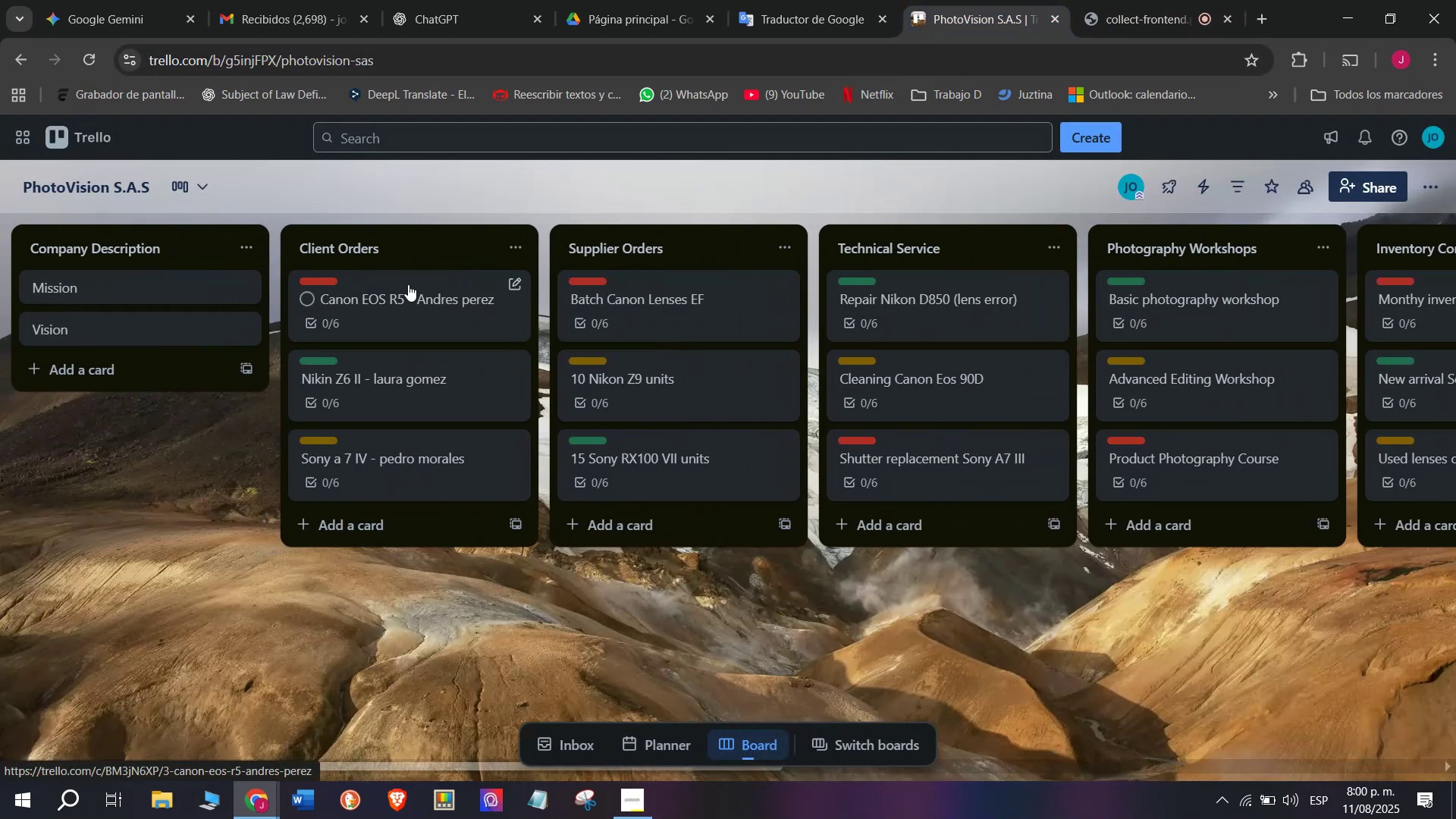 
left_click([420, 314])
 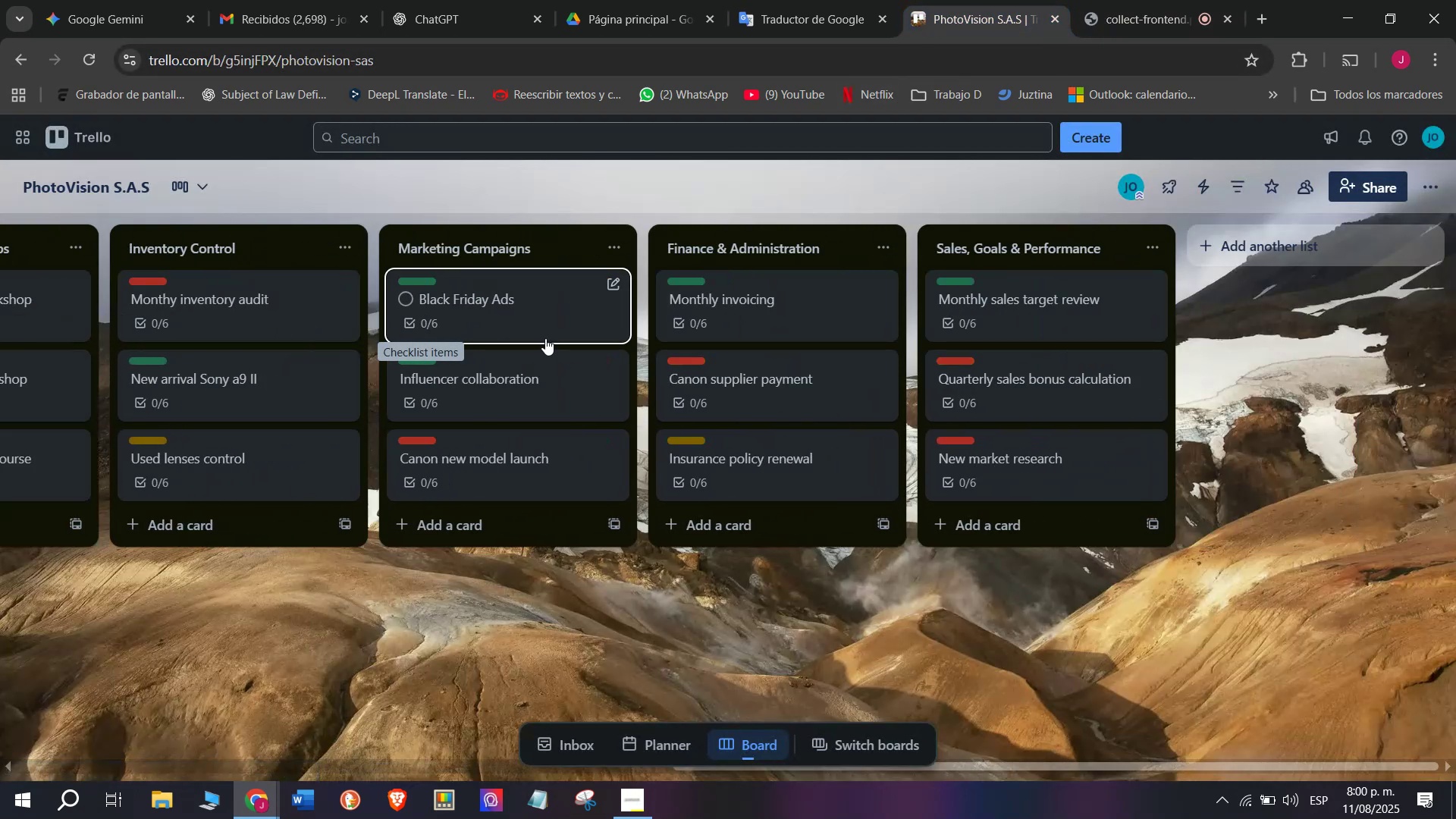 
scroll: coordinate [533, 306], scroll_direction: up, amount: 36.0
 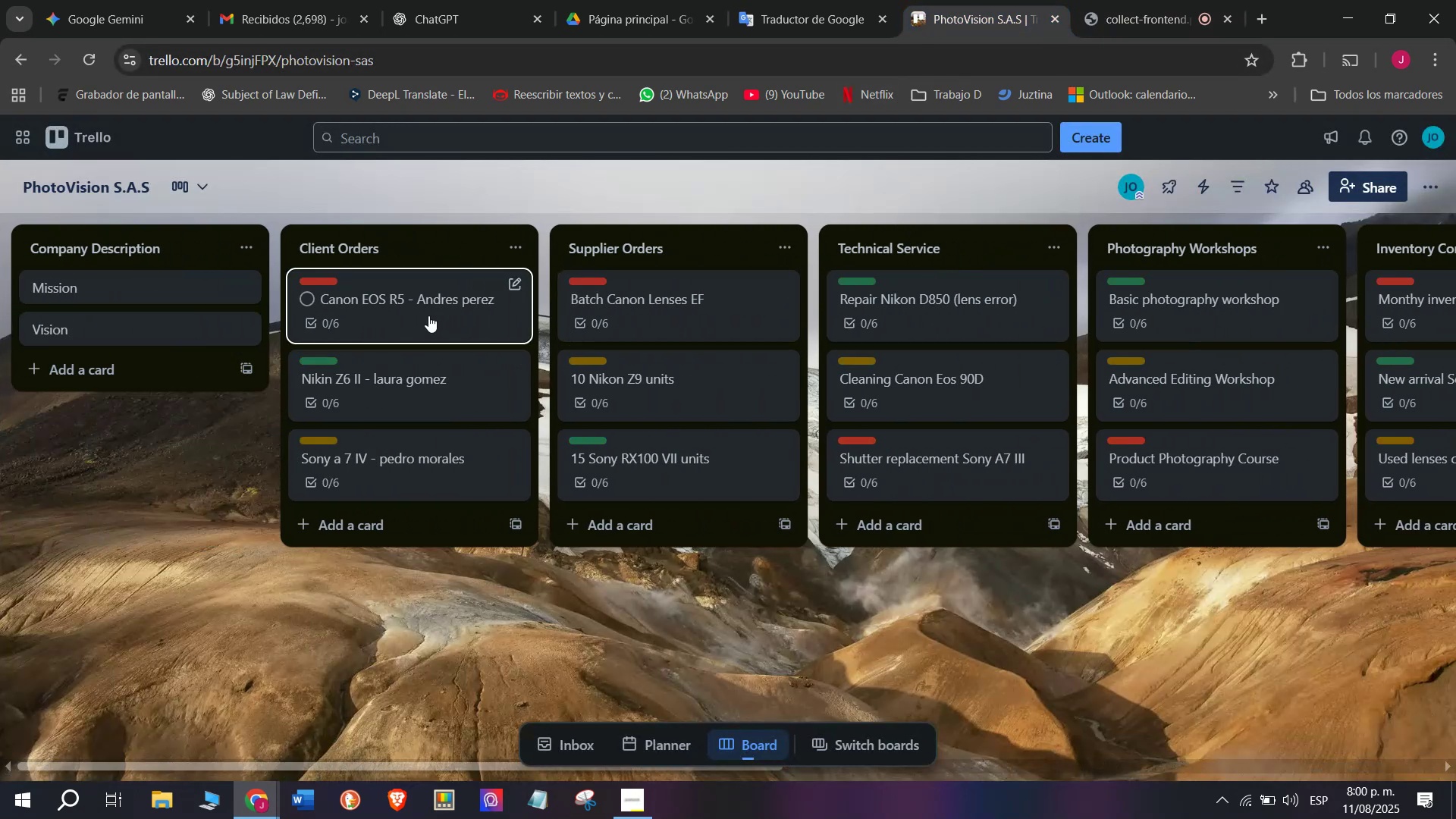 
left_click([428, 315])
 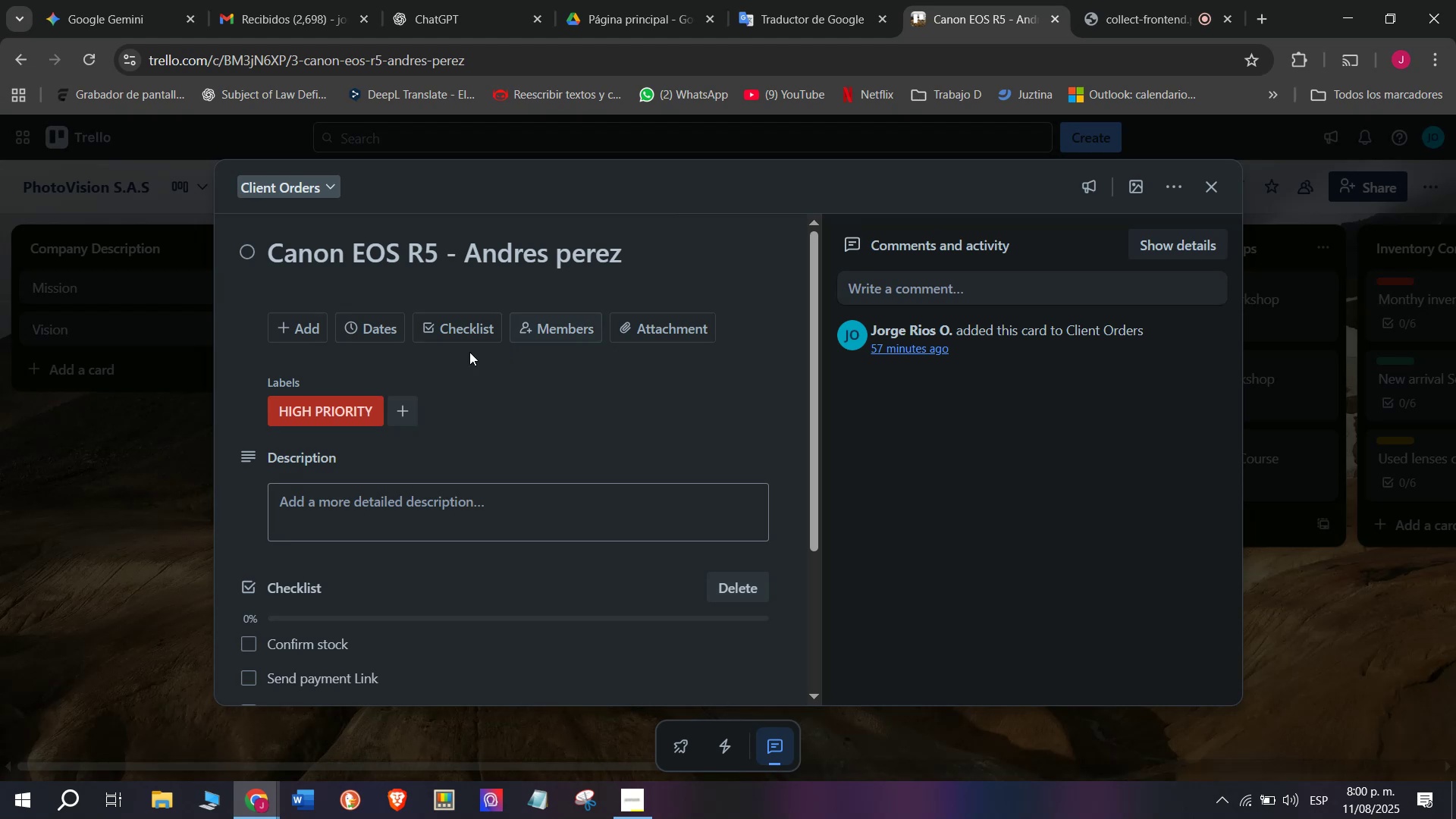 
left_click([391, 333])
 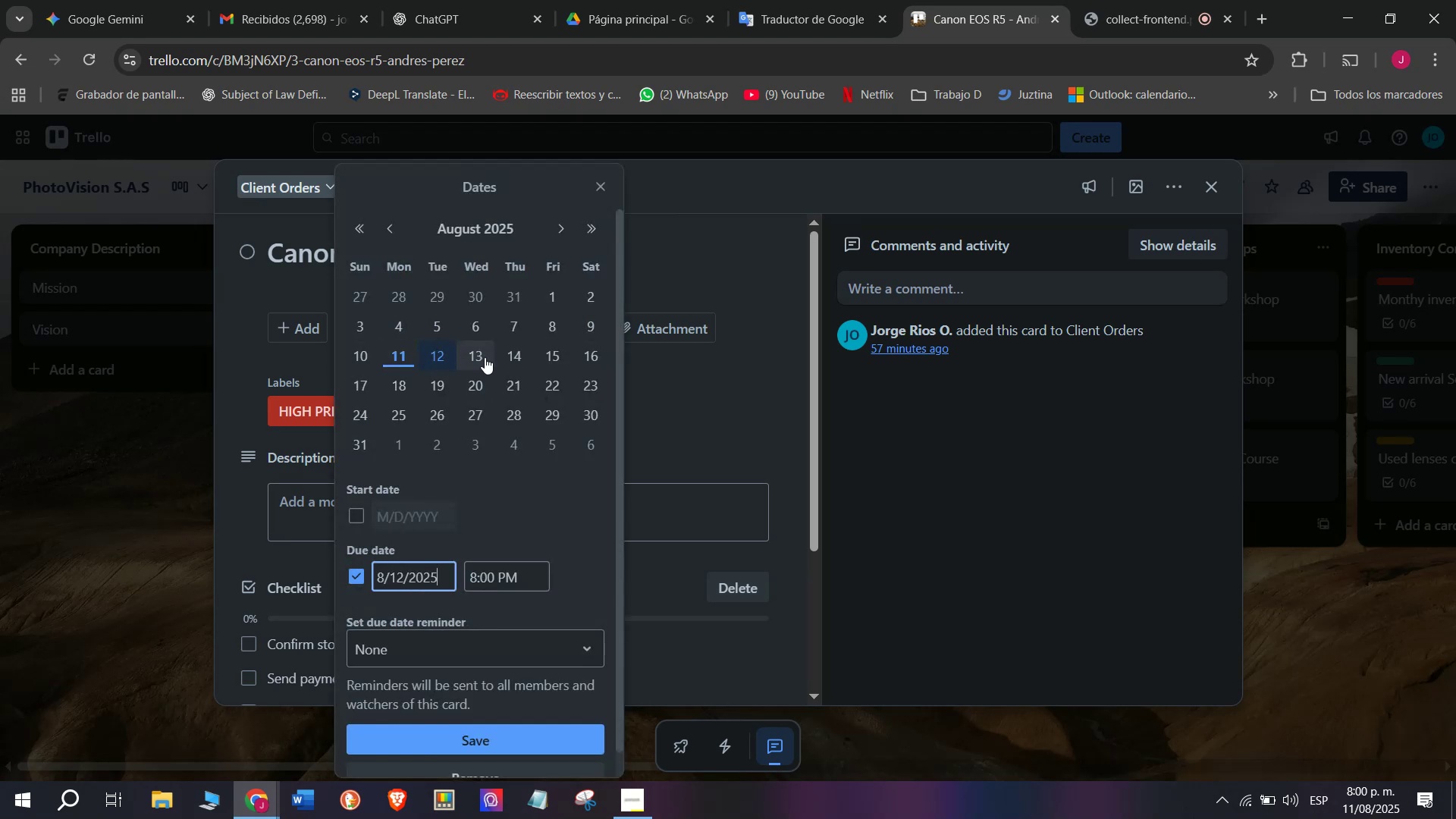 
left_click([485, 356])
 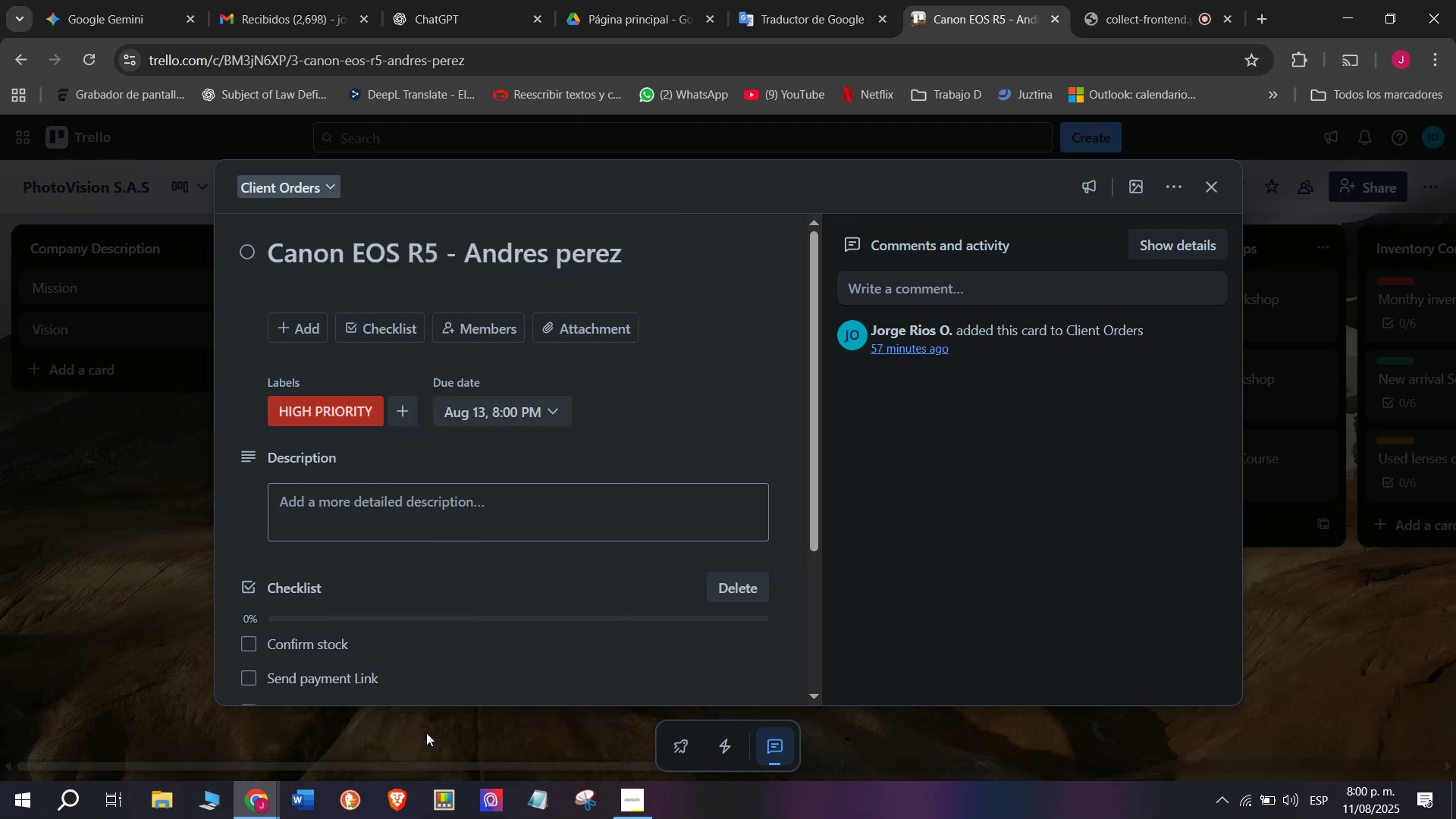 
double_click([123, 526])
 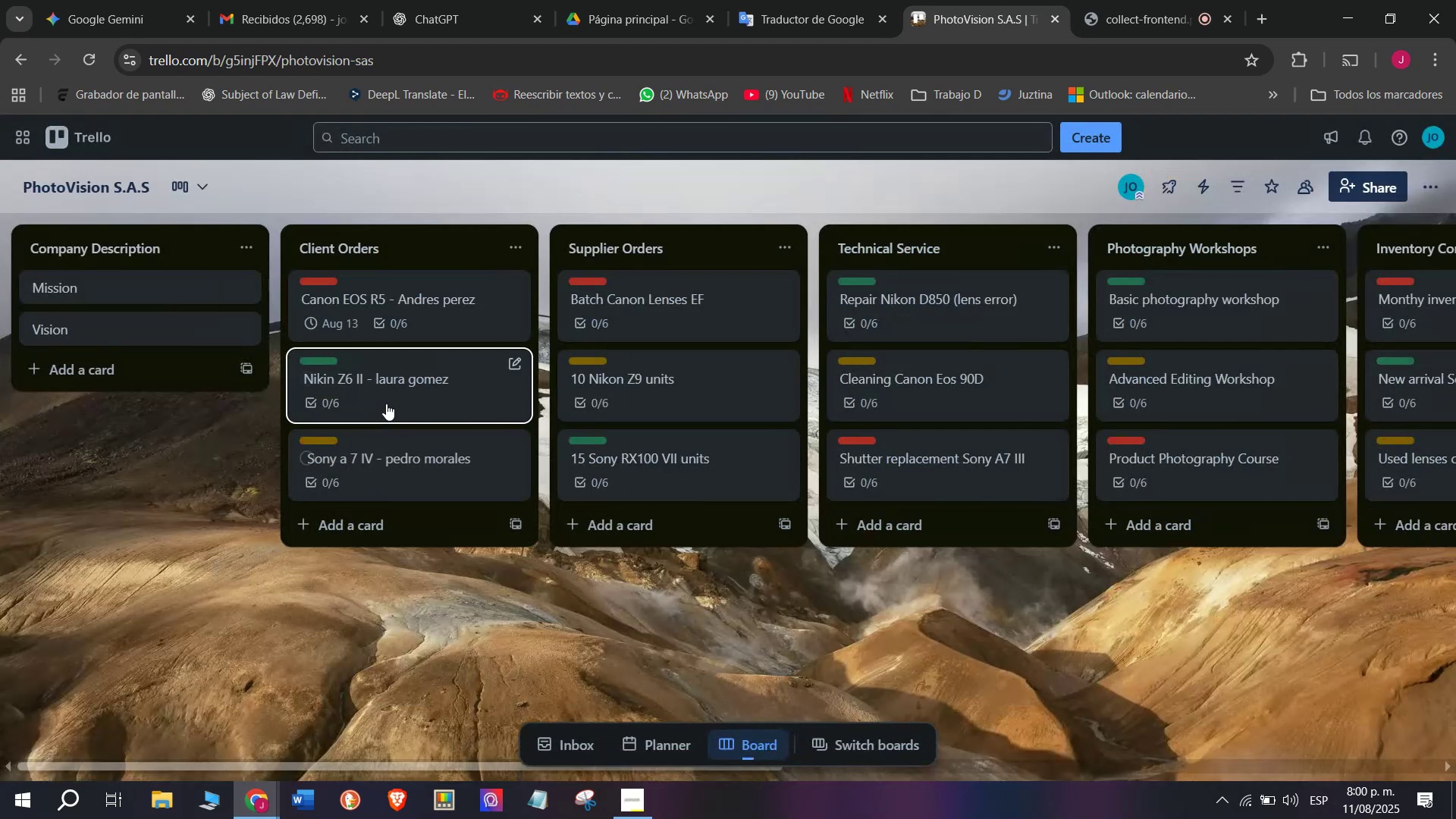 
left_click([386, 384])
 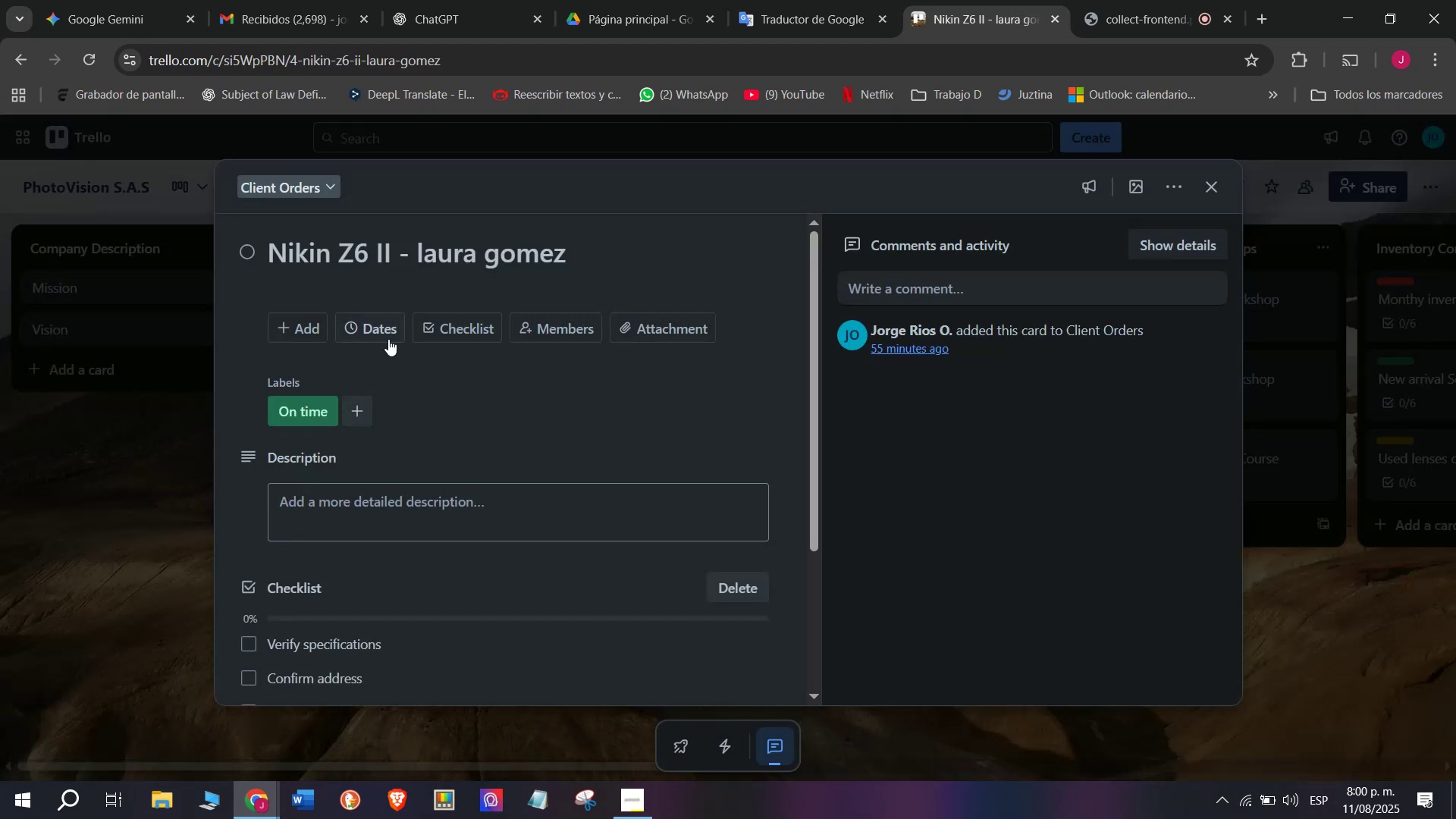 
mouse_move([484, 324])
 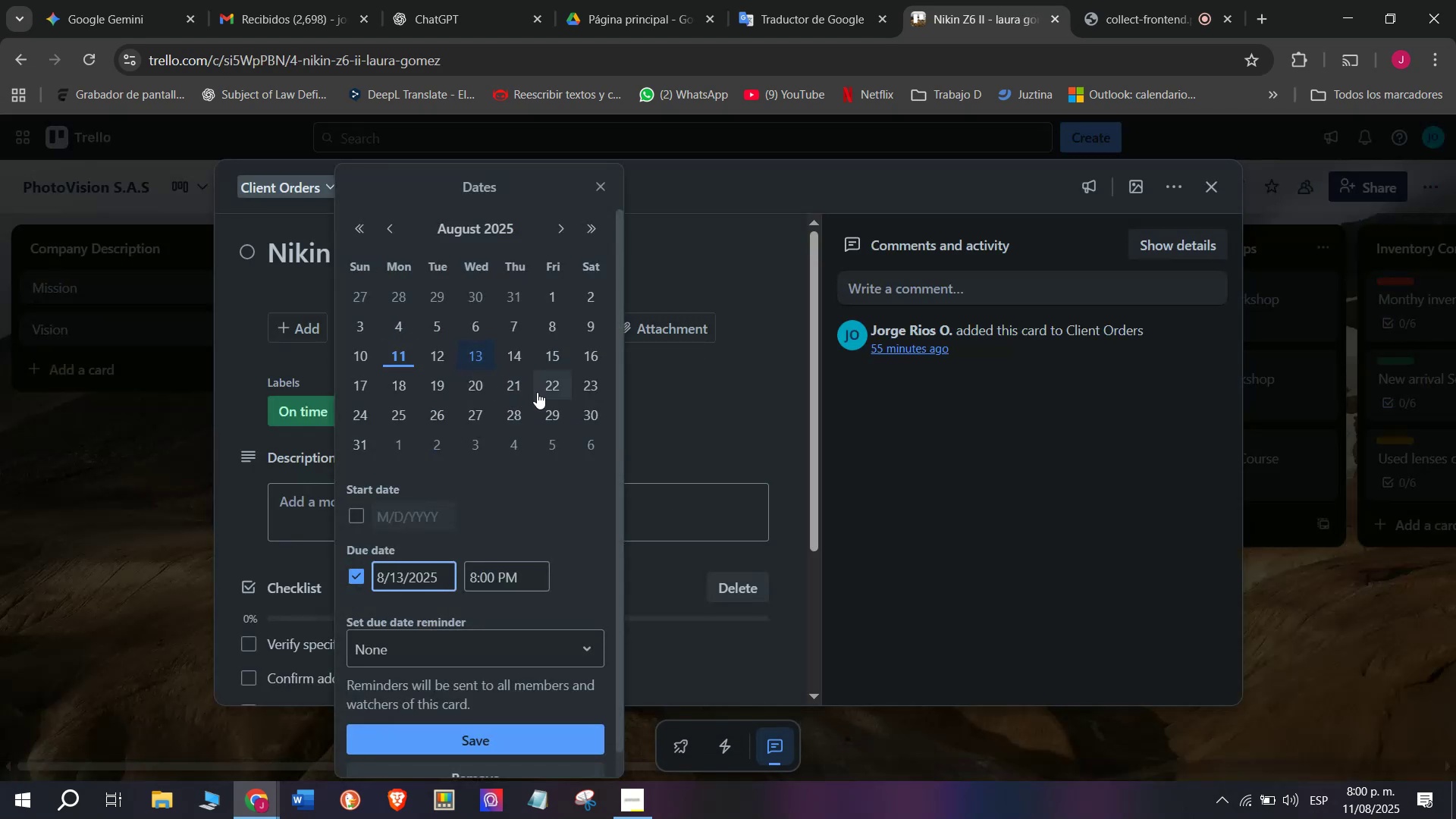 
left_click([514, 381])
 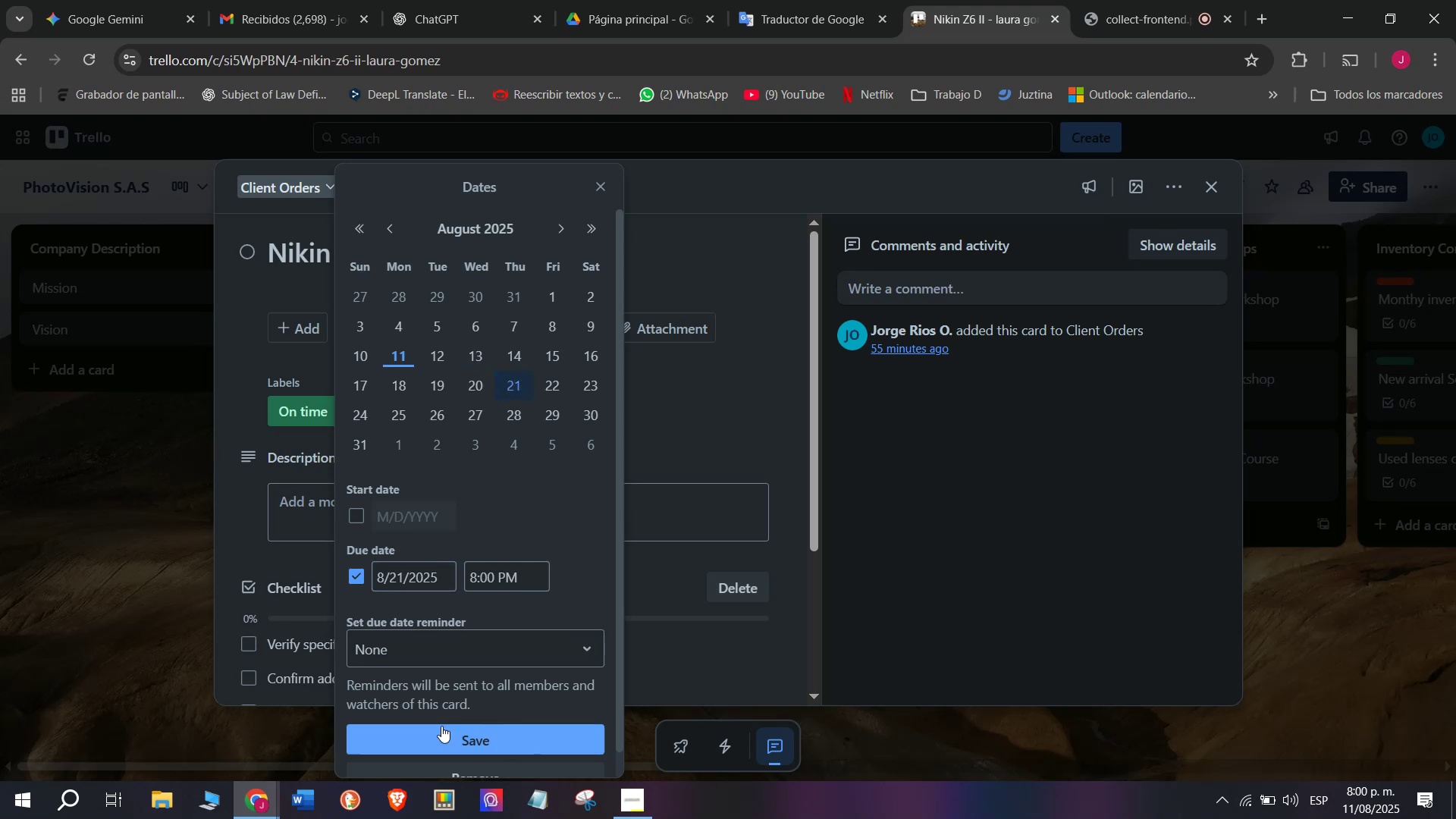 
left_click([444, 733])
 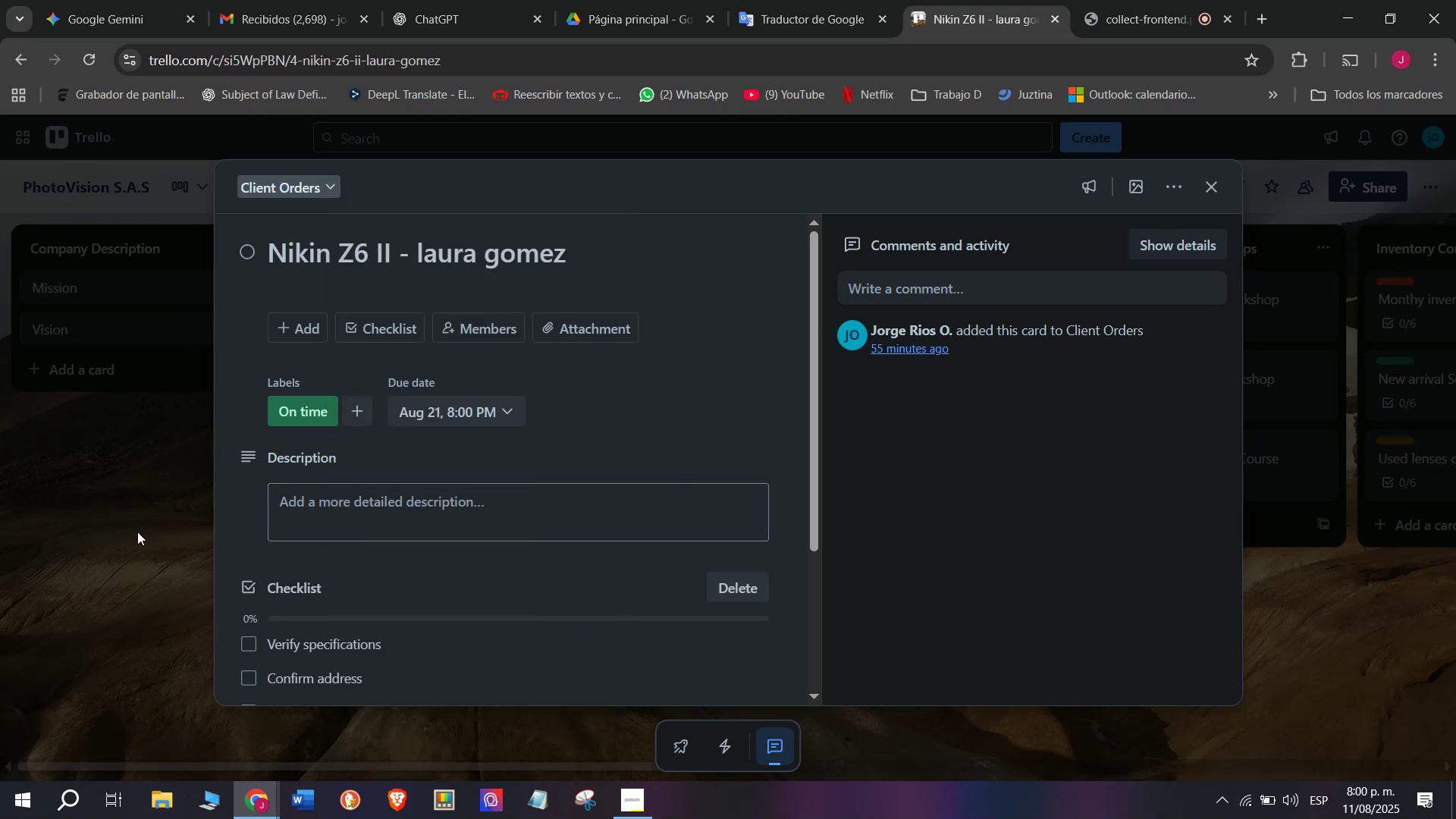 
double_click([137, 532])
 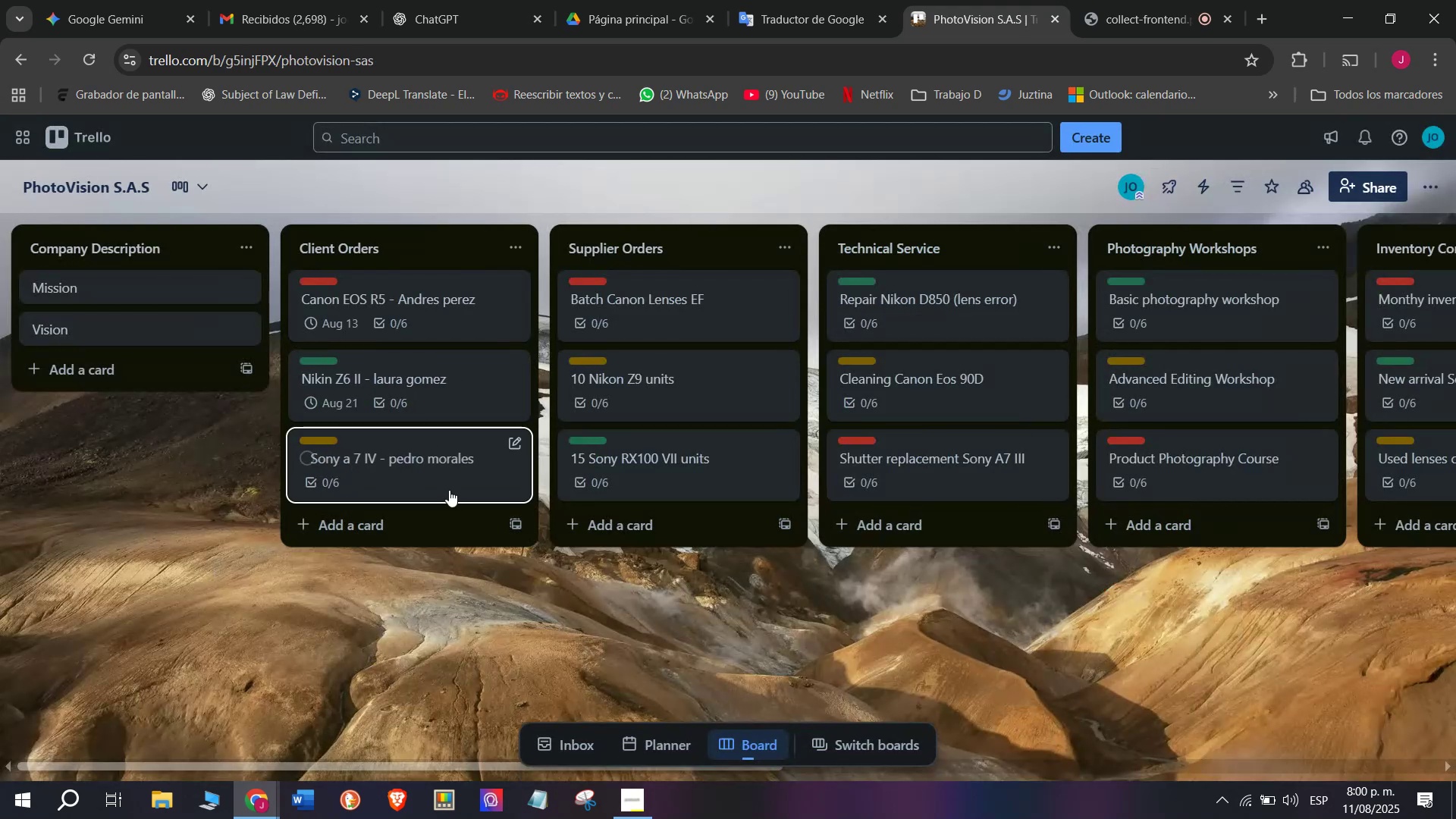 
left_click([438, 480])
 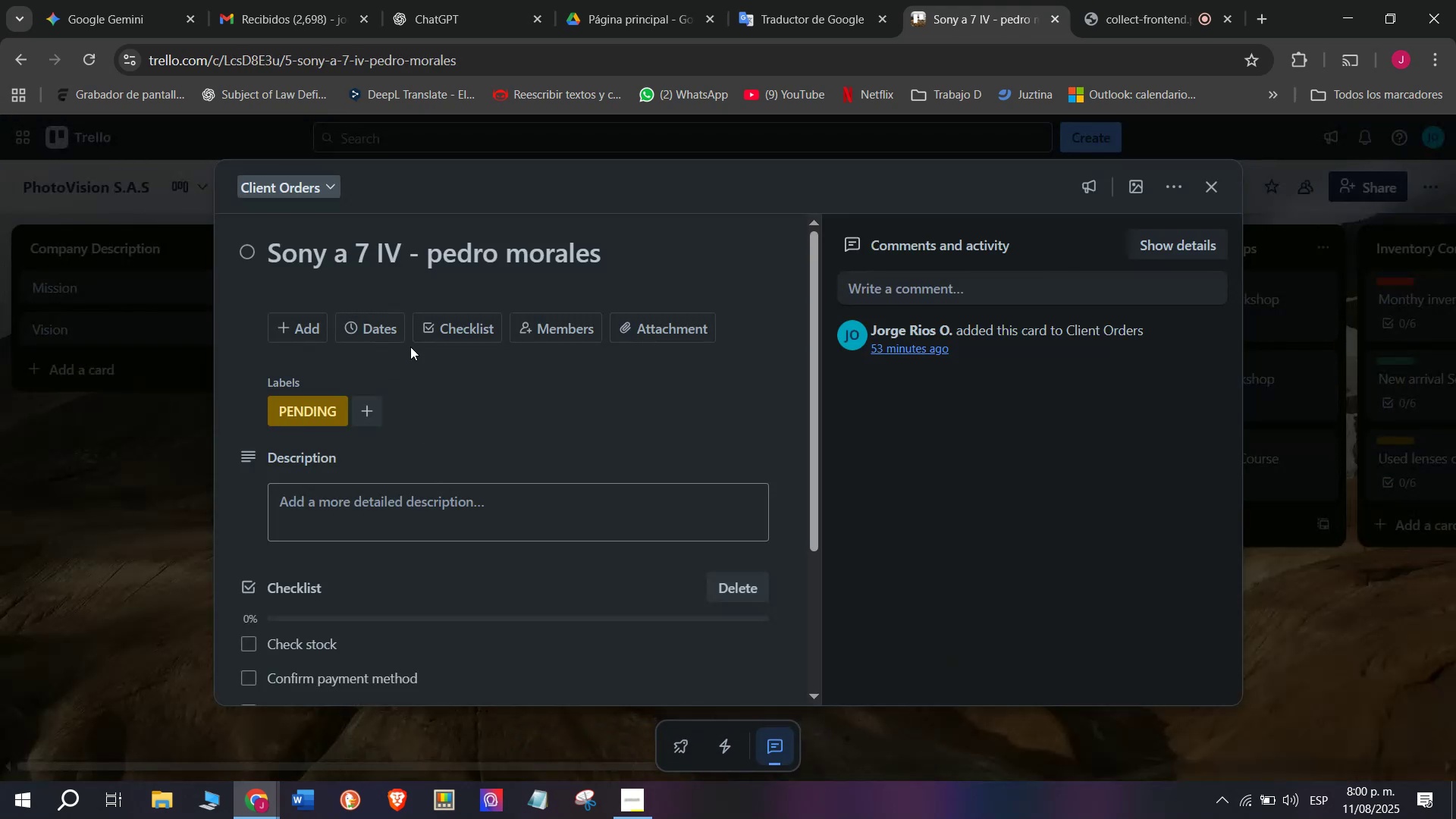 
left_click([442, 330])
 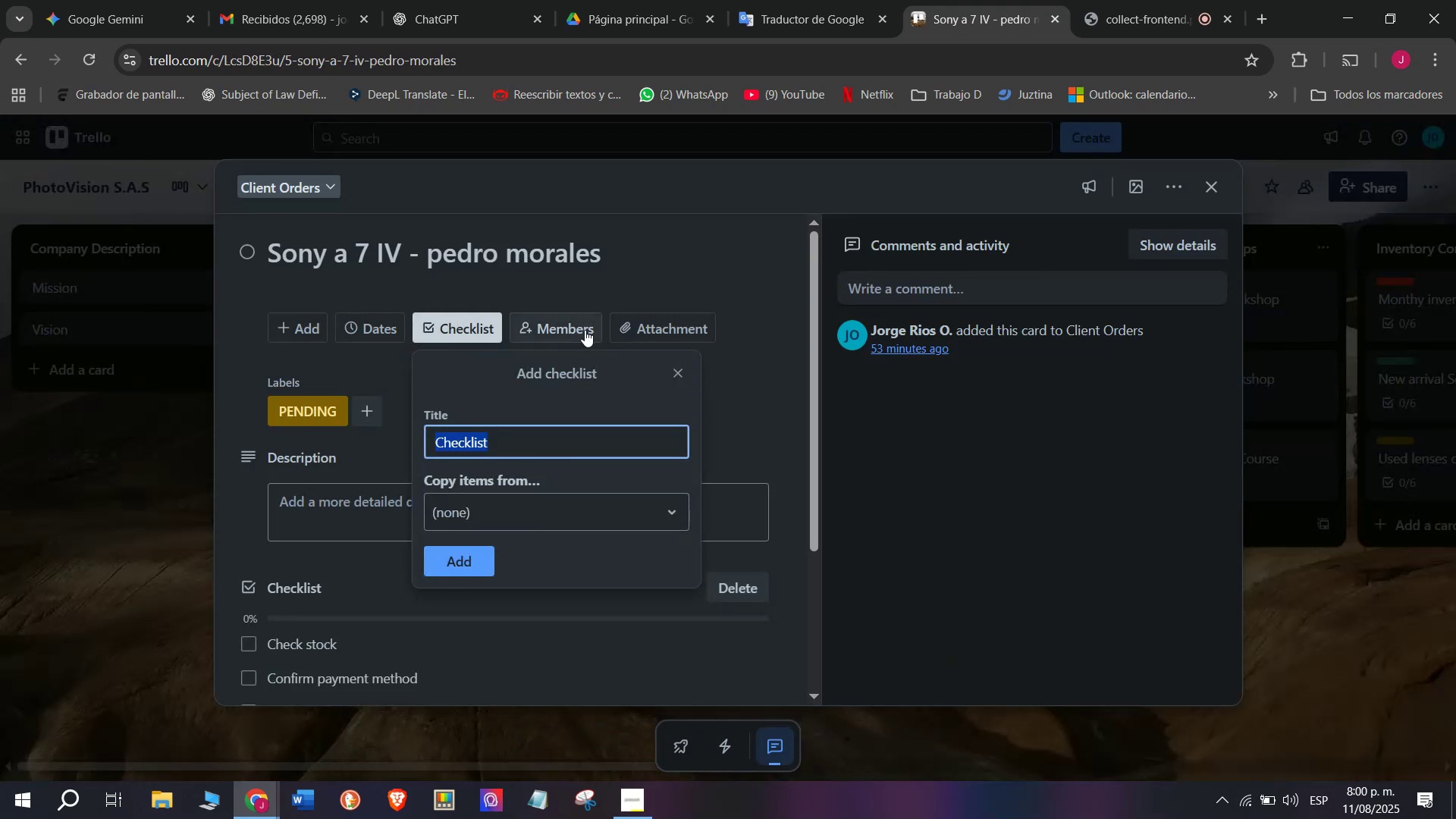 
left_click([378, 325])
 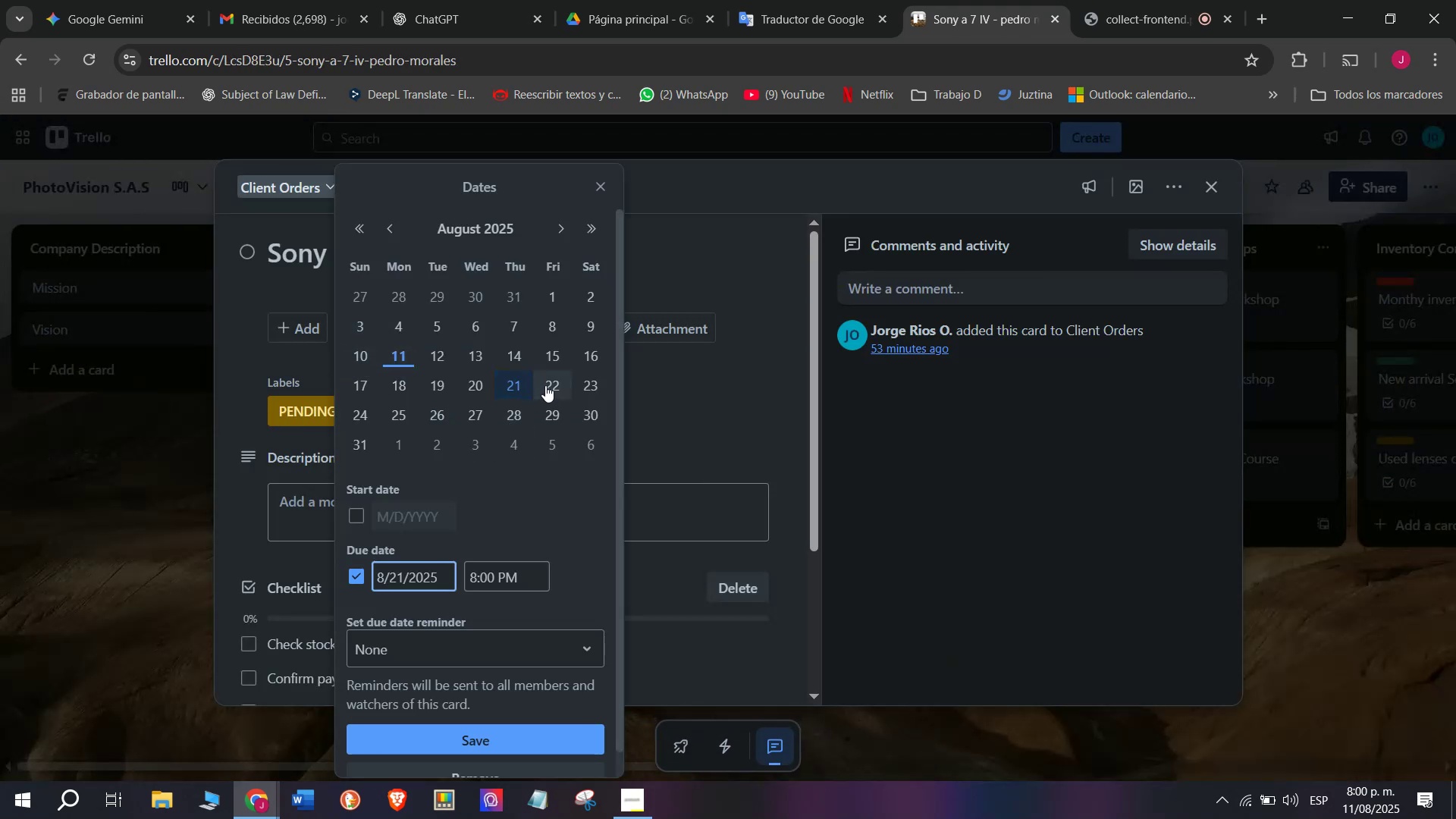 
left_click([554, 384])
 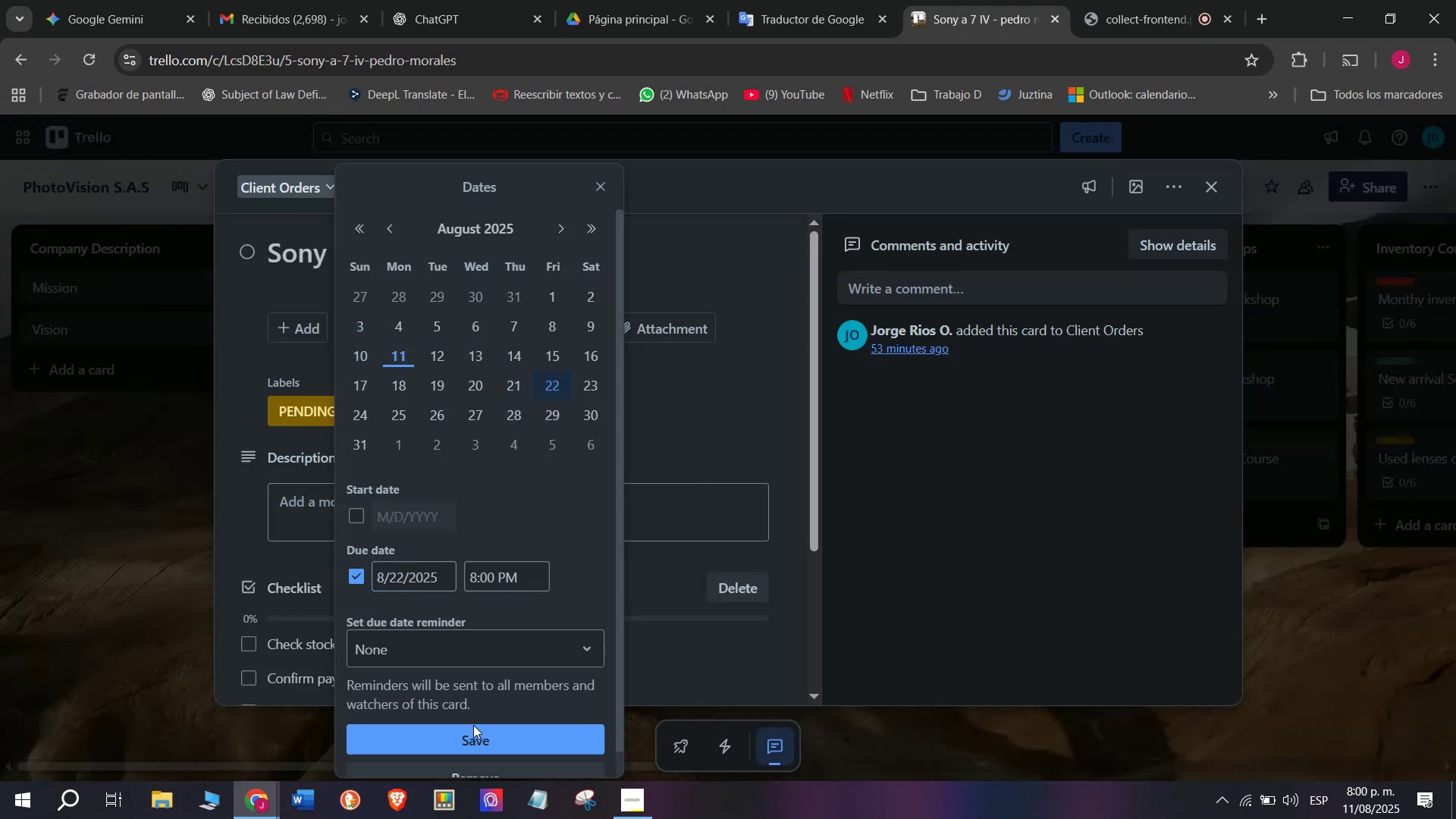 
left_click([479, 734])
 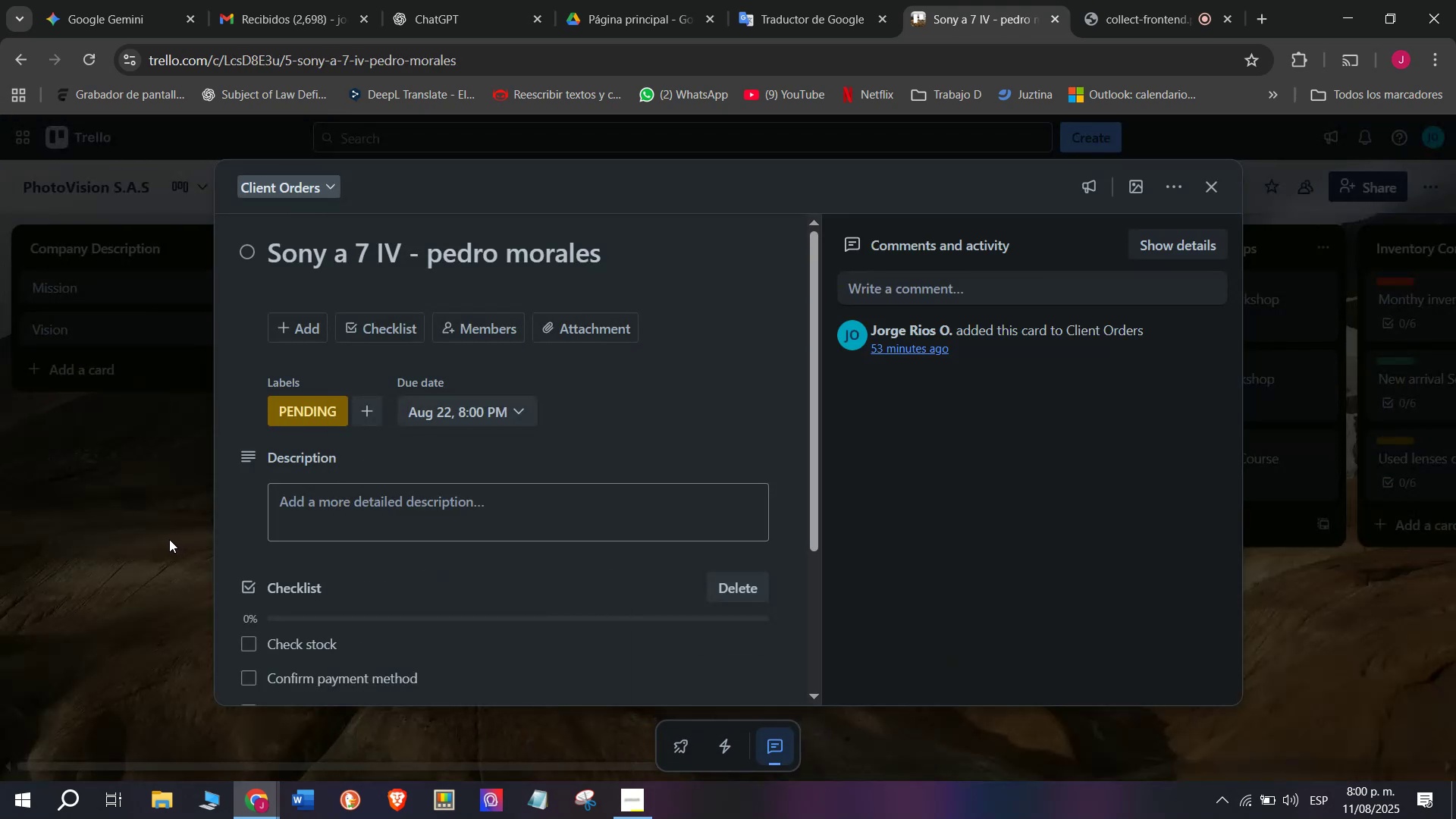 
left_click([139, 529])
 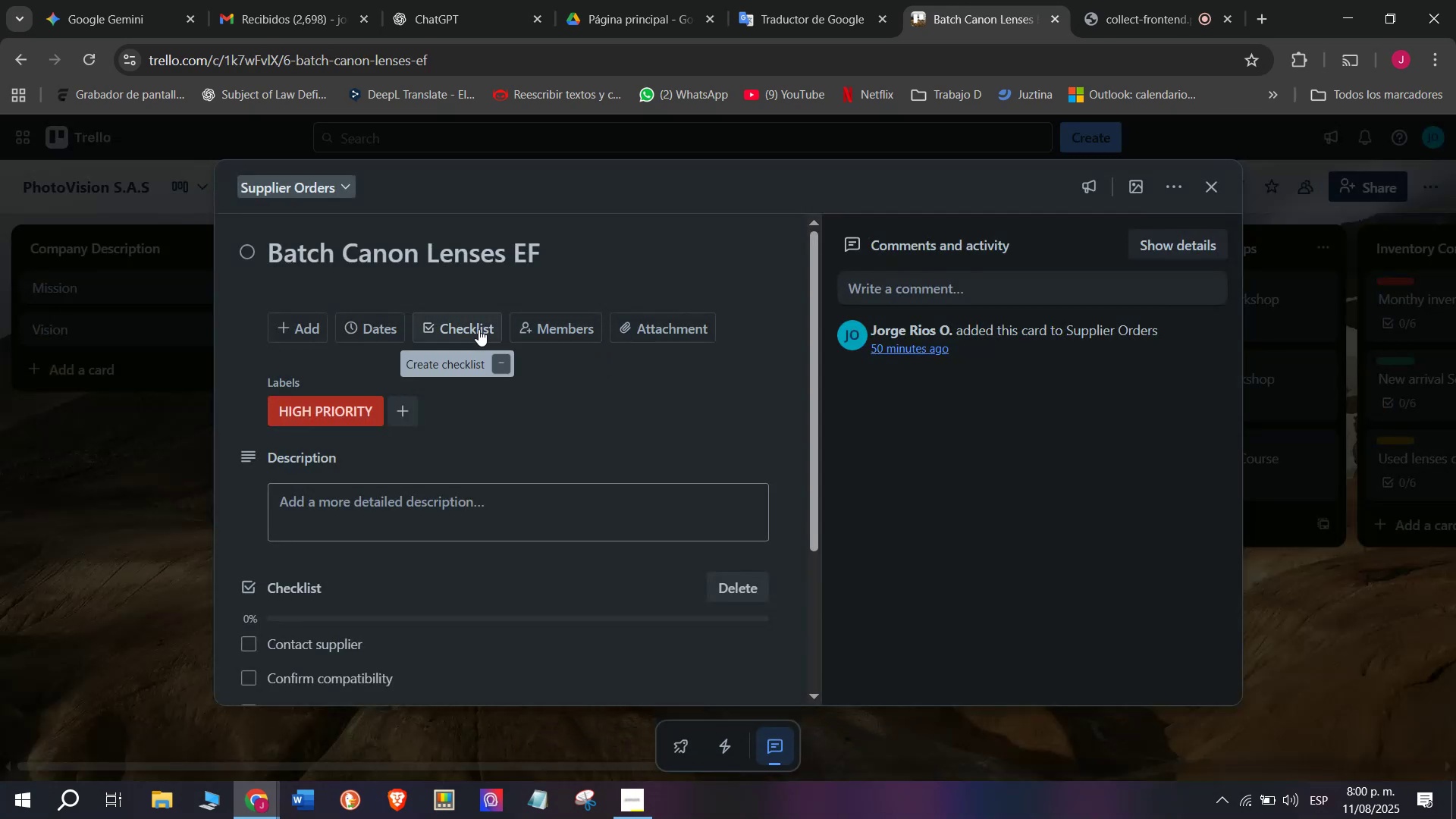 
left_click([539, 322])
 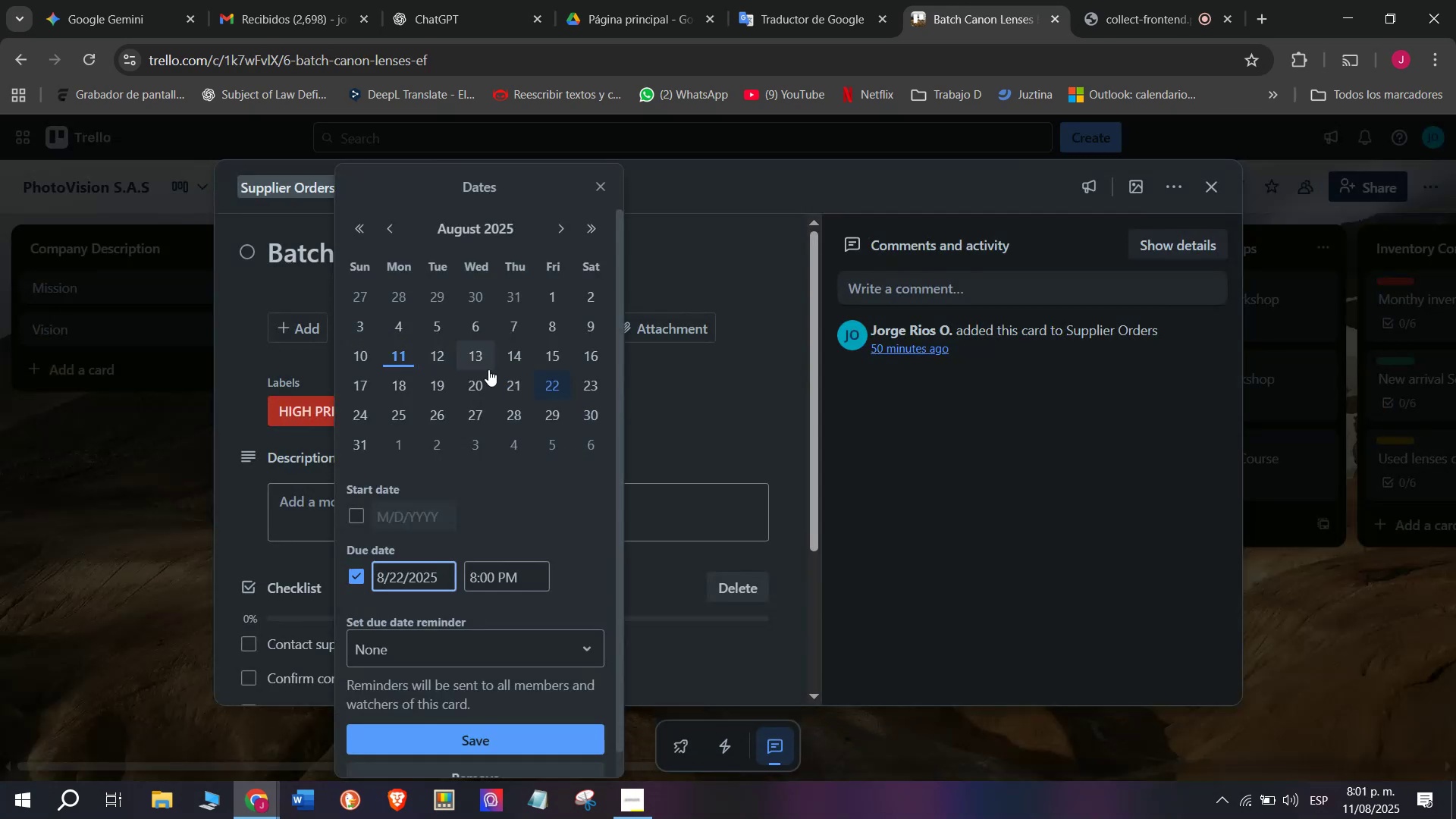 
left_click_drag(start_coordinate=[438, 357], to_coordinate=[438, 353])
 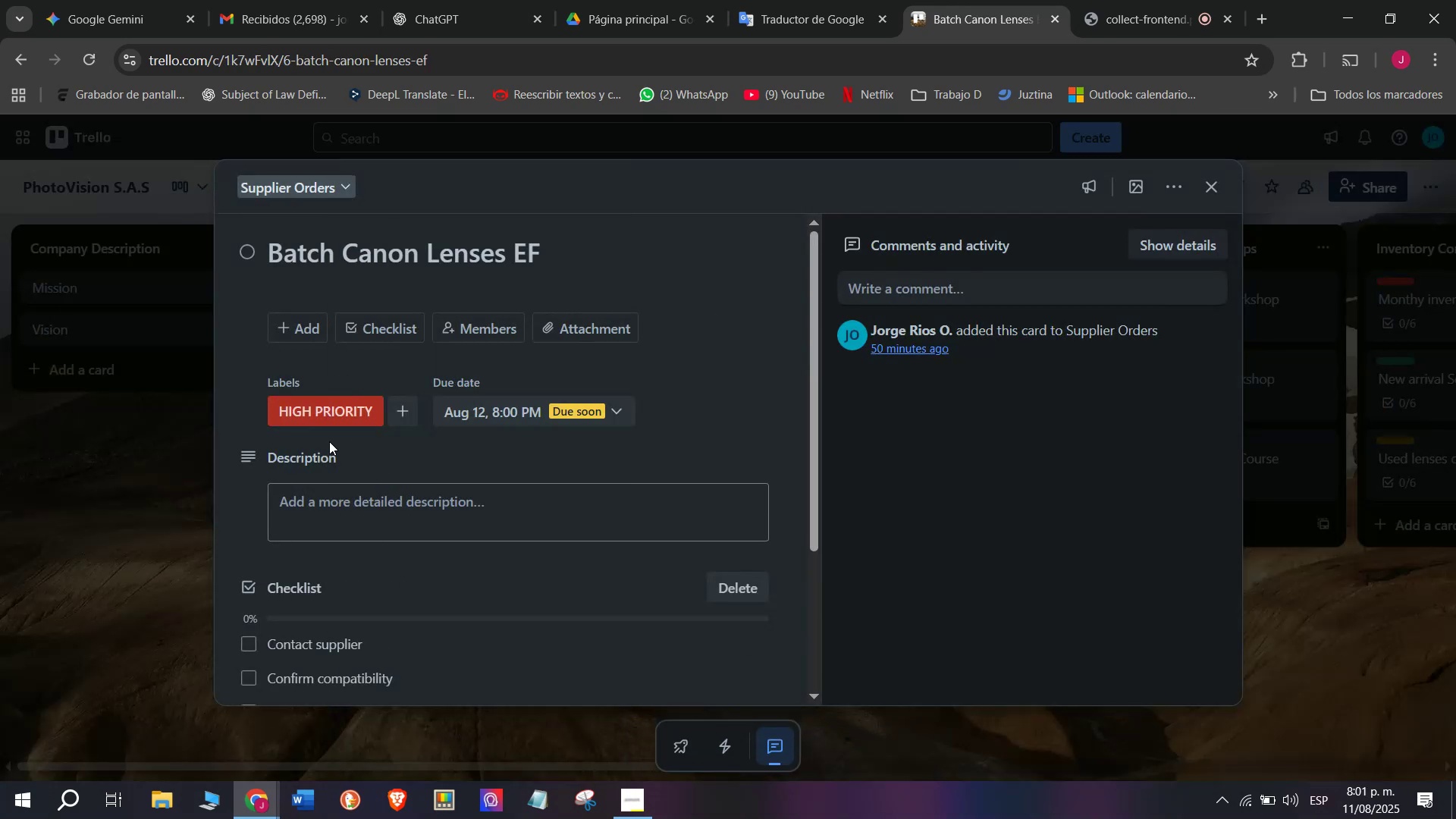 
left_click([193, 466])
 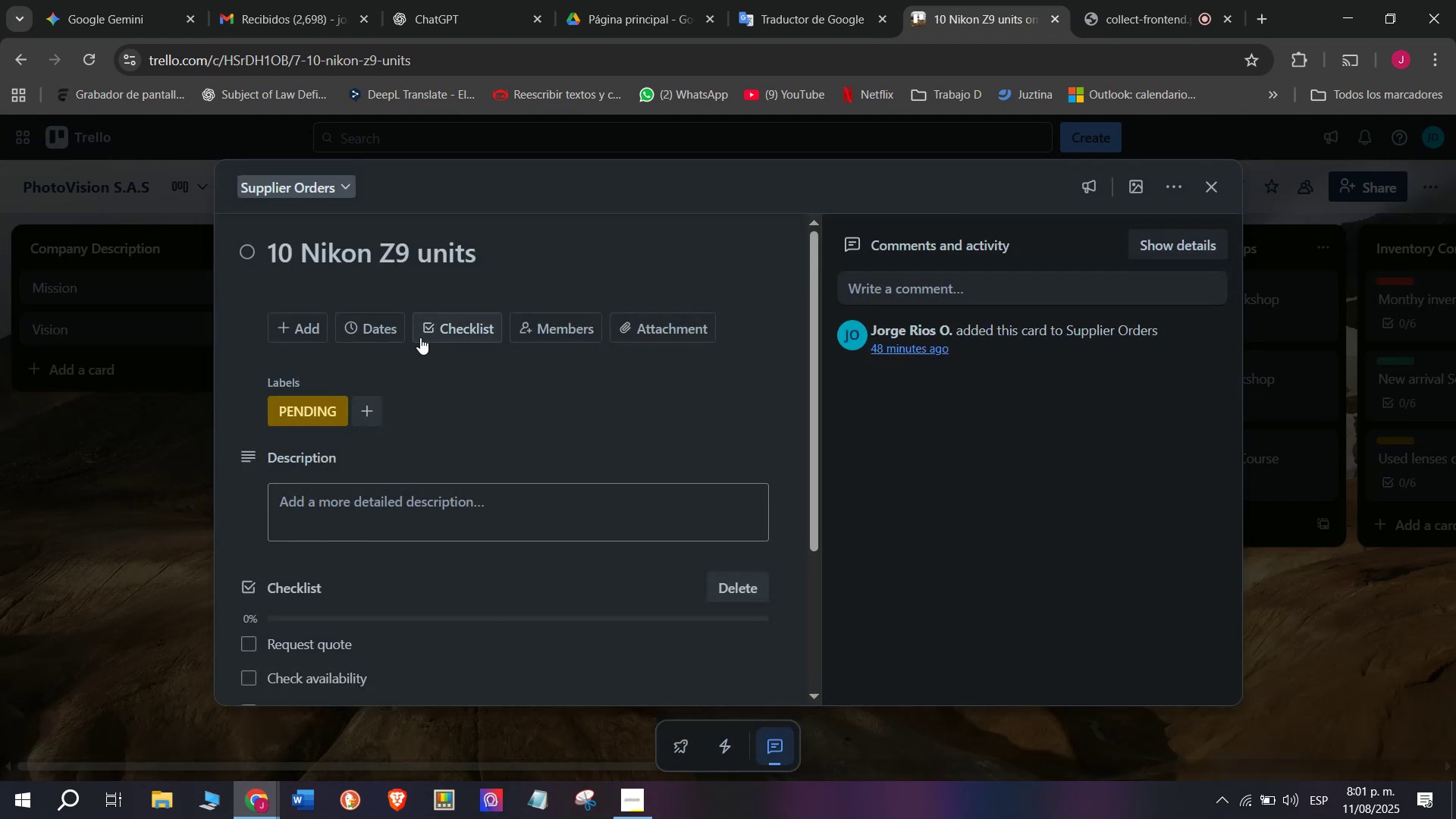 
left_click_drag(start_coordinate=[398, 324], to_coordinate=[398, 320])
 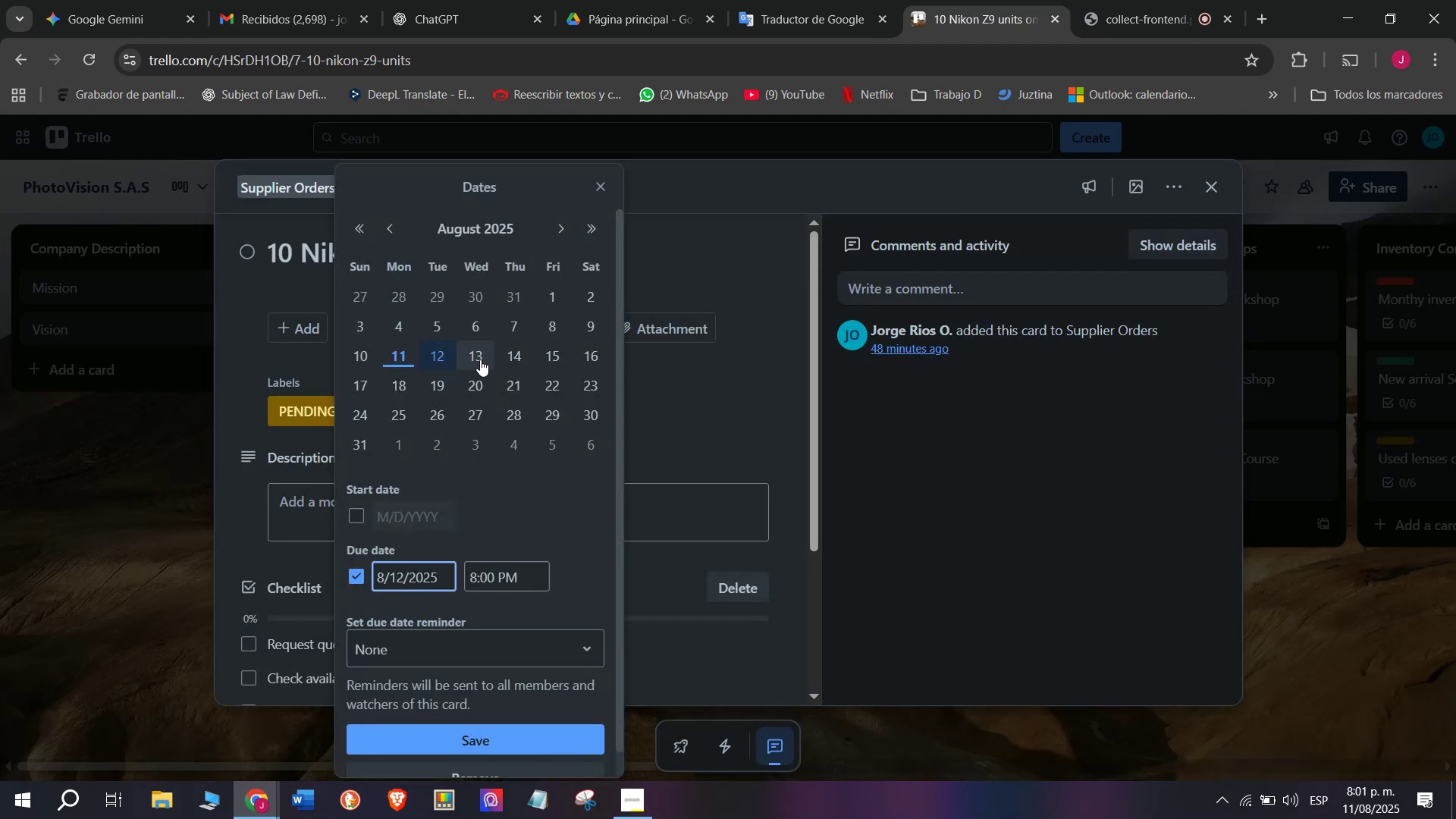 
left_click([486, 352])
 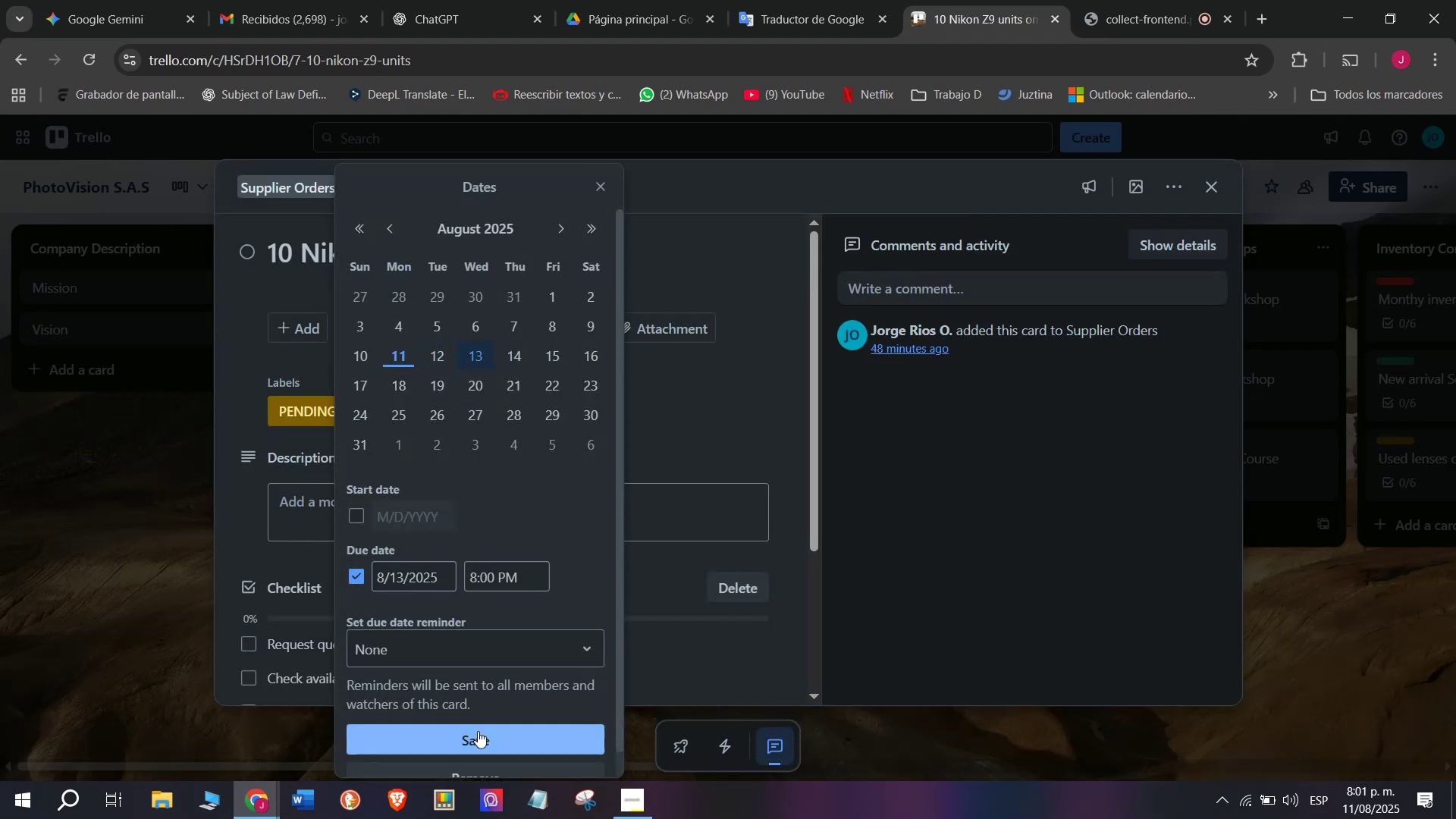 
left_click([479, 733])
 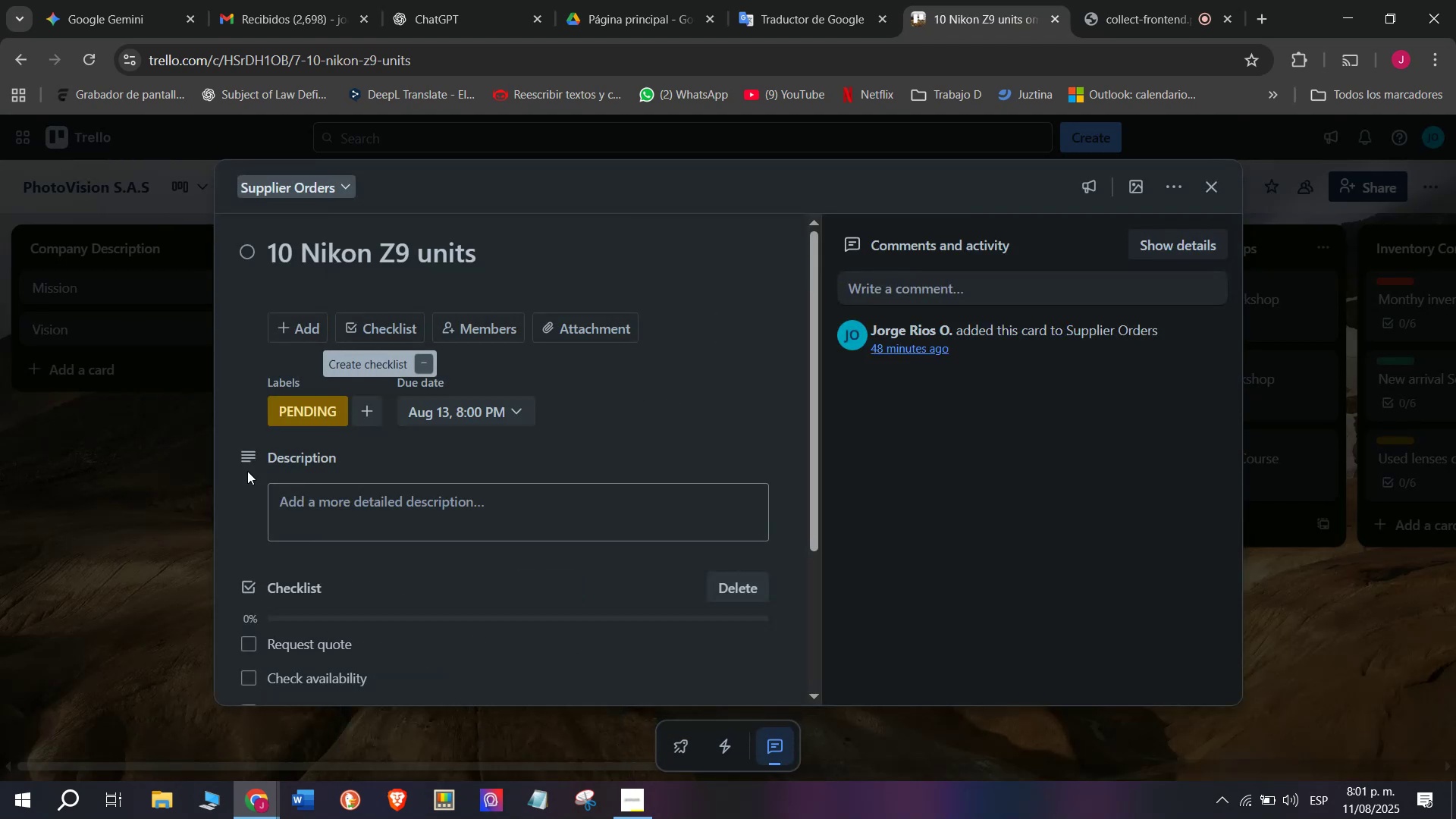 
left_click([175, 498])
 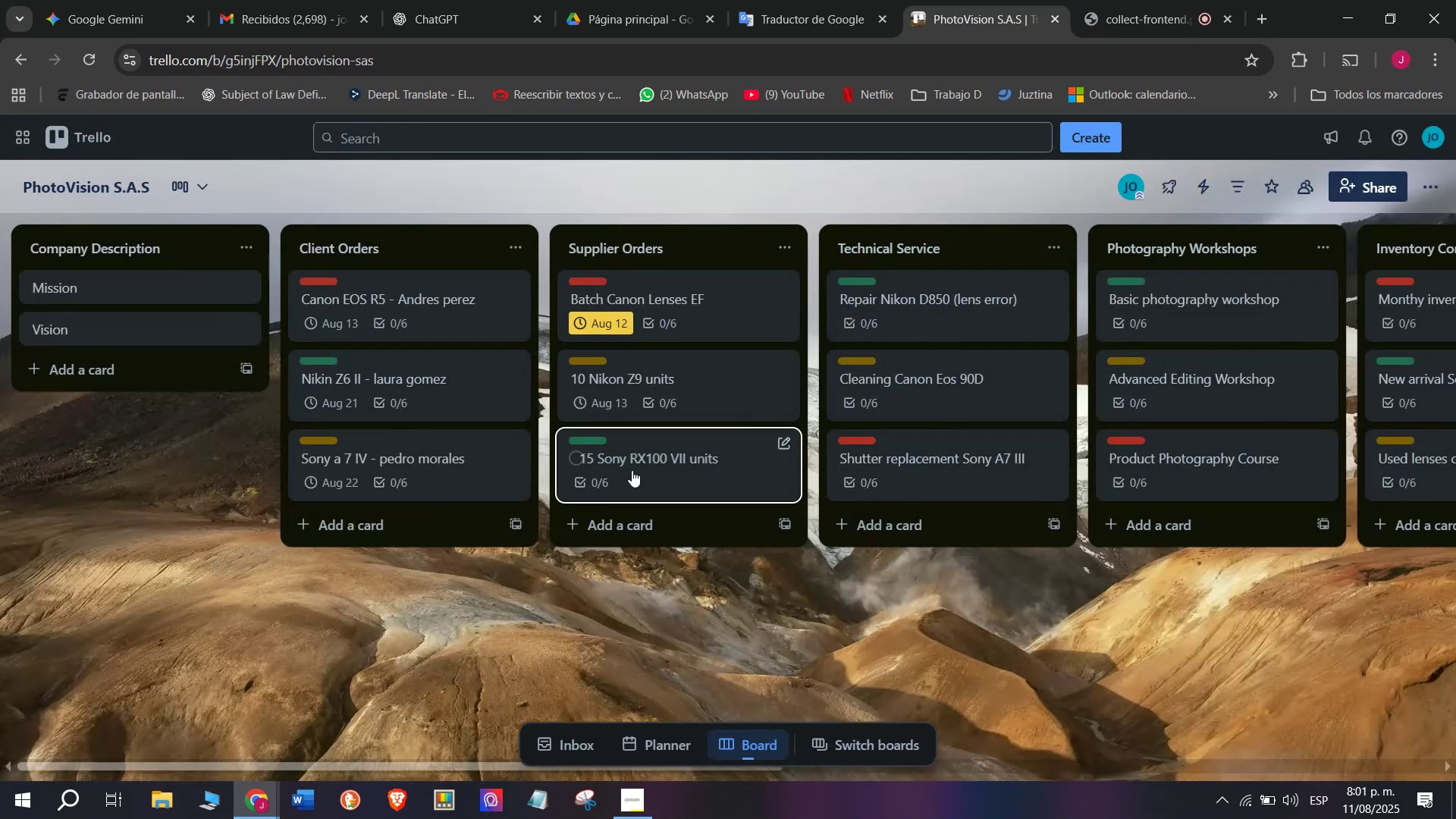 
left_click([636, 469])
 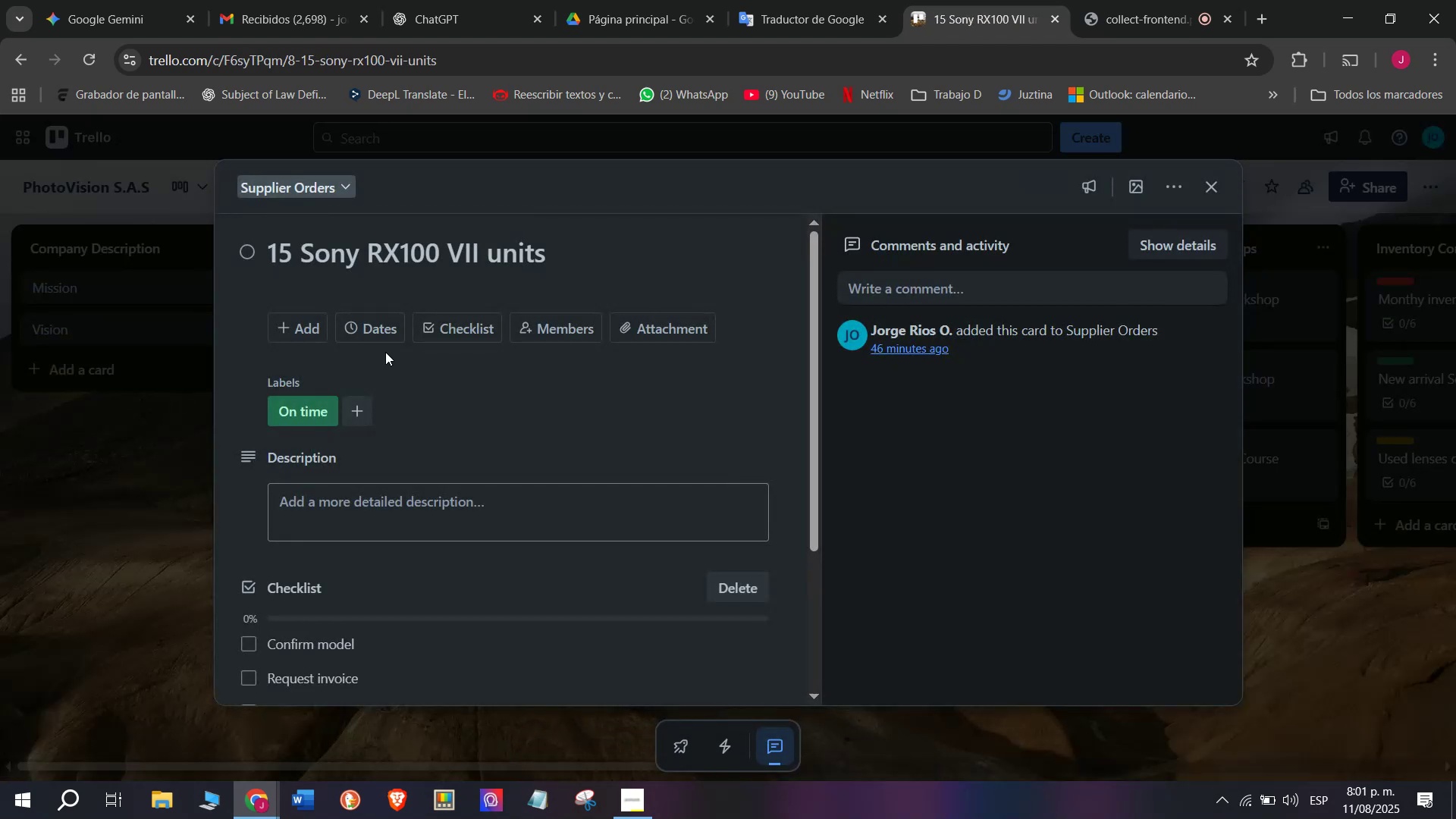 
left_click([375, 330])
 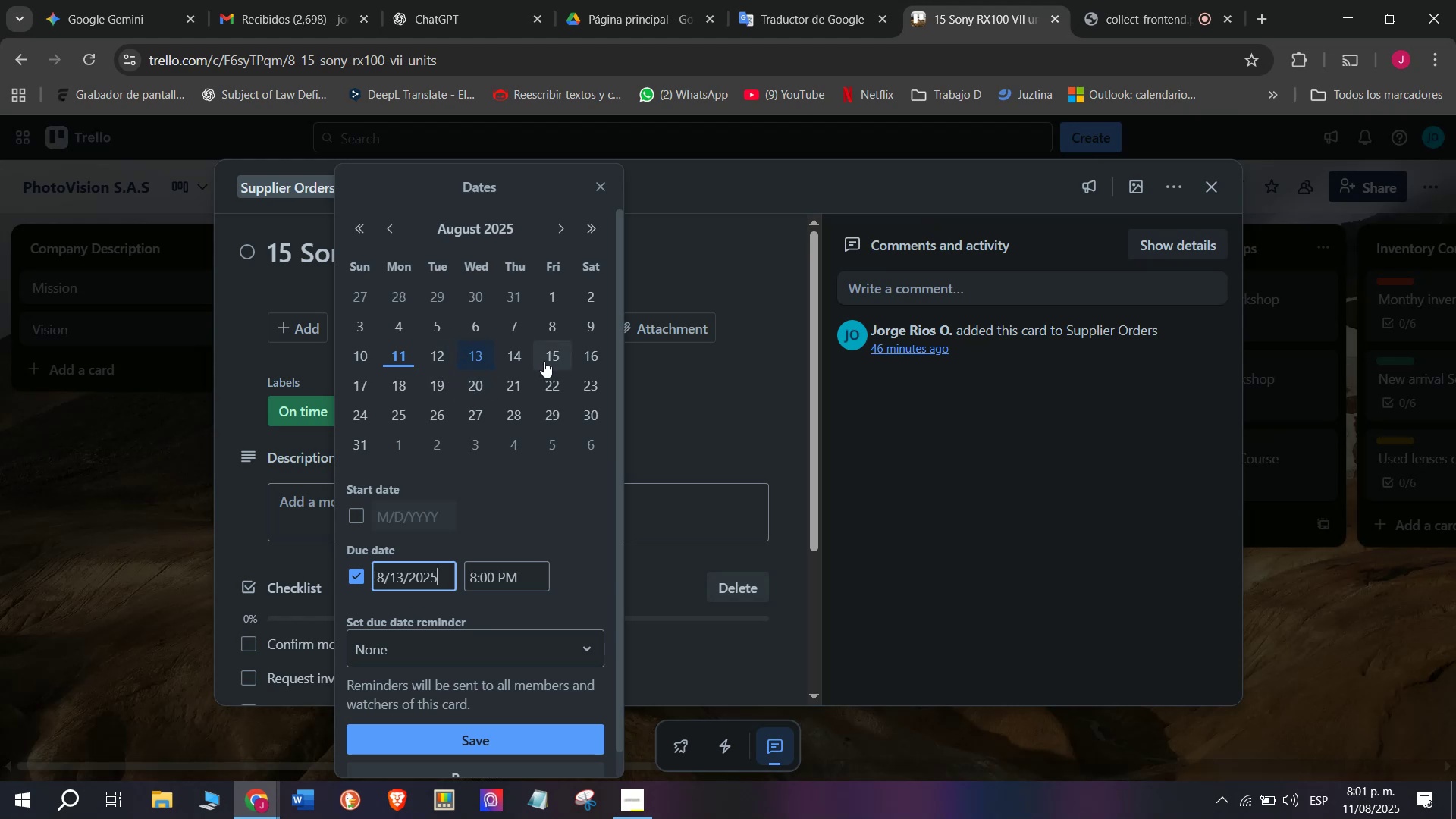 
left_click([550, 357])
 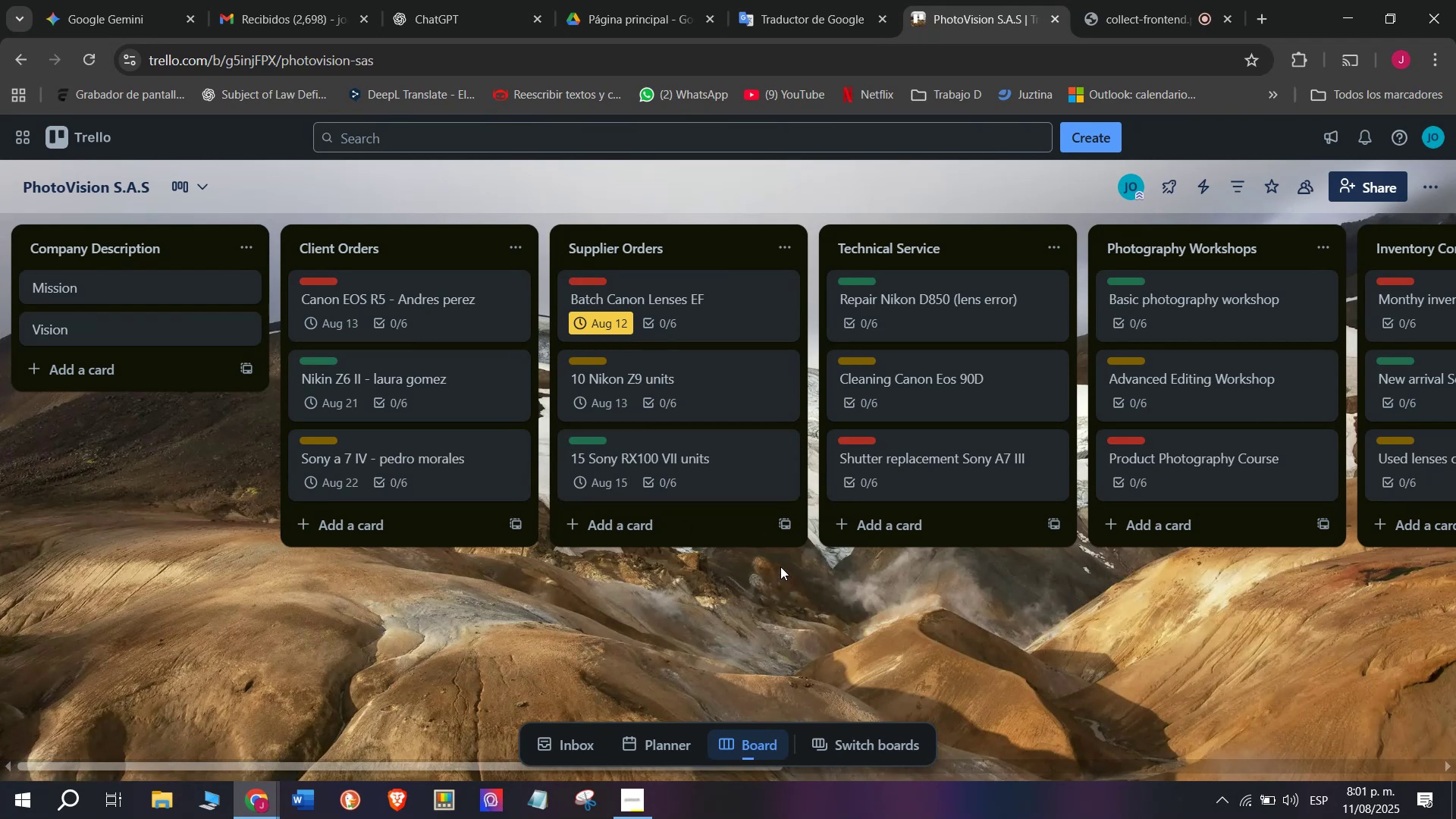 
wait(30.94)
 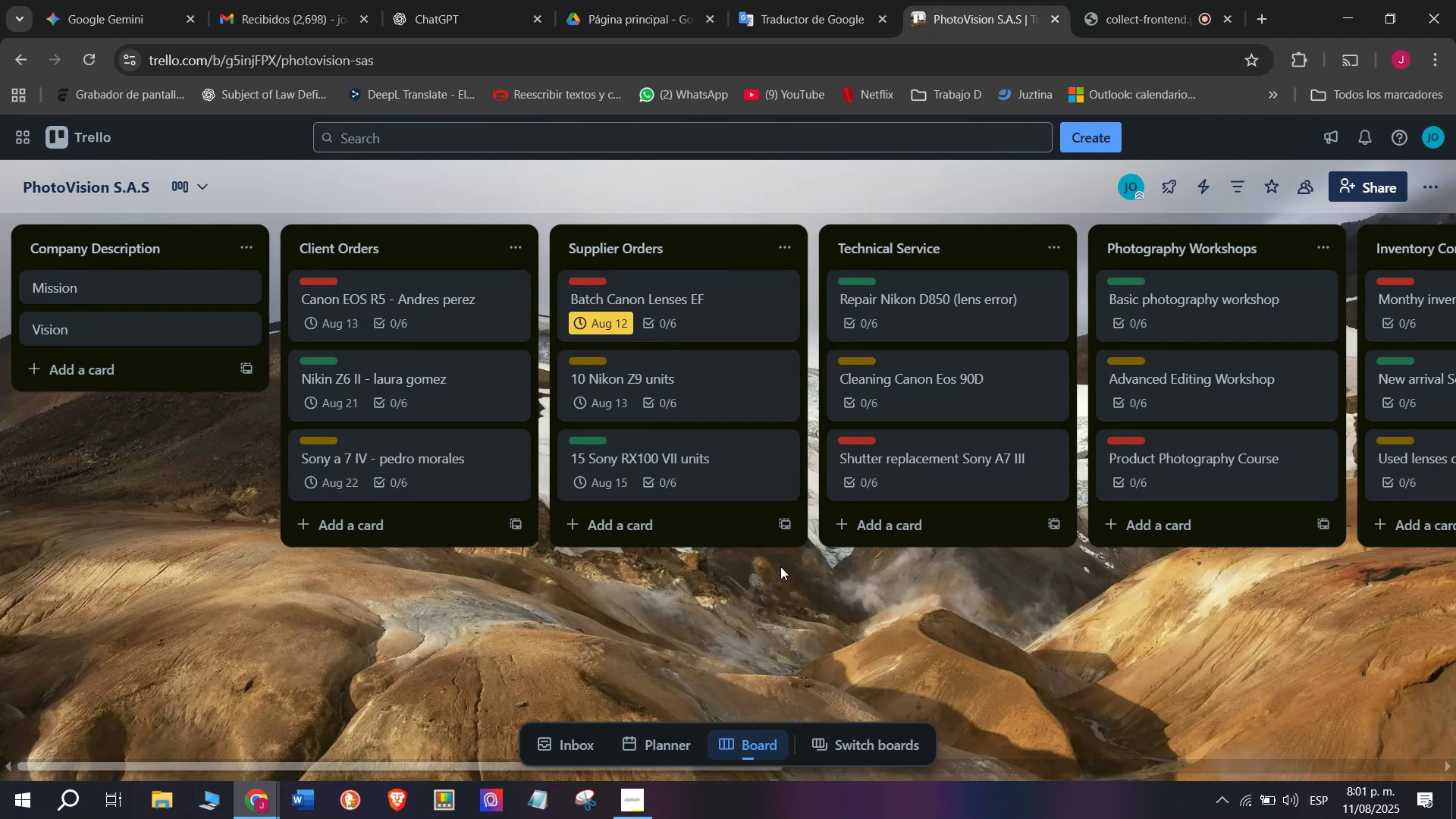 
left_click([951, 312])
 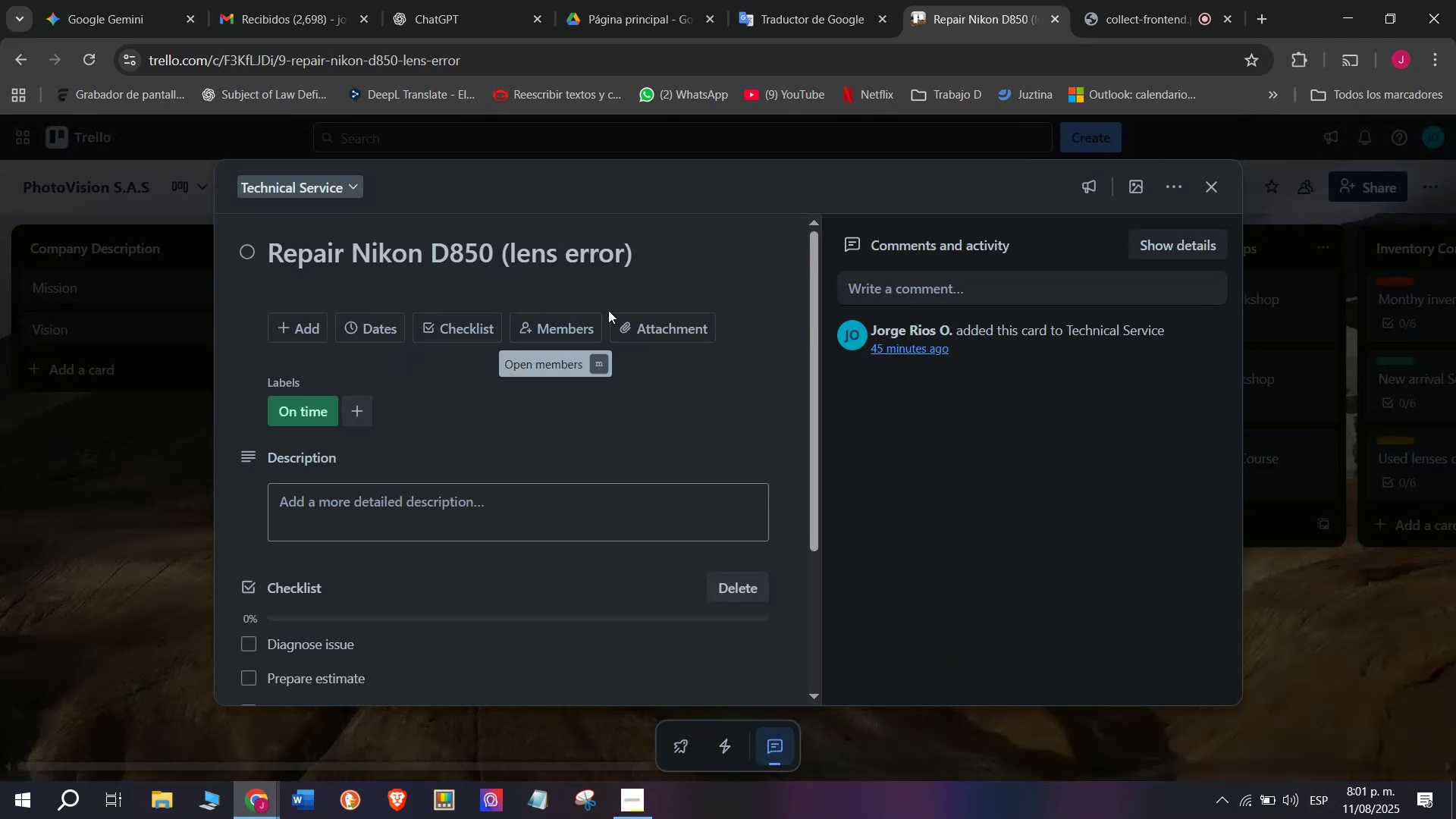 
left_click([360, 315])
 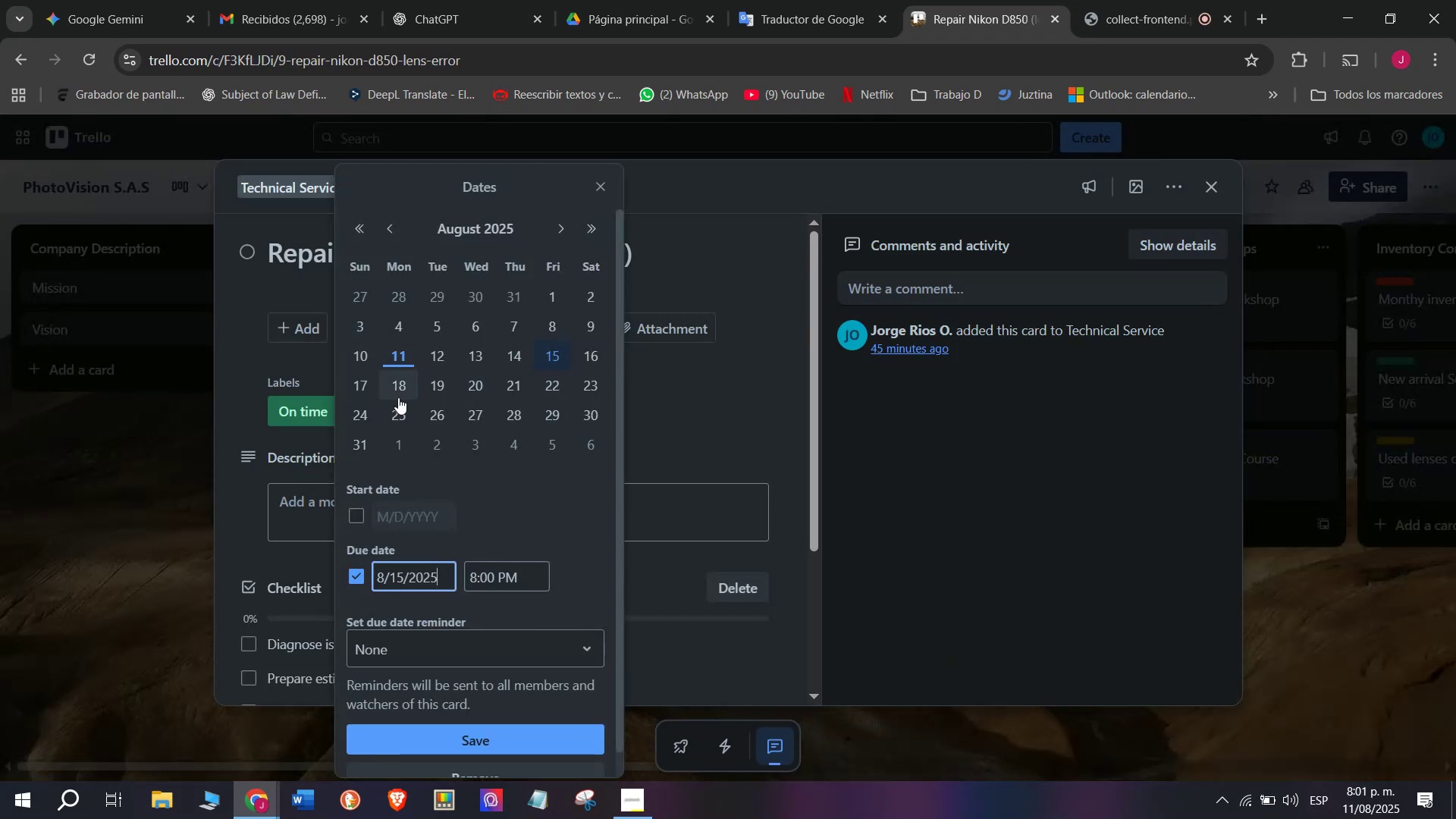 
left_click([401, 391])
 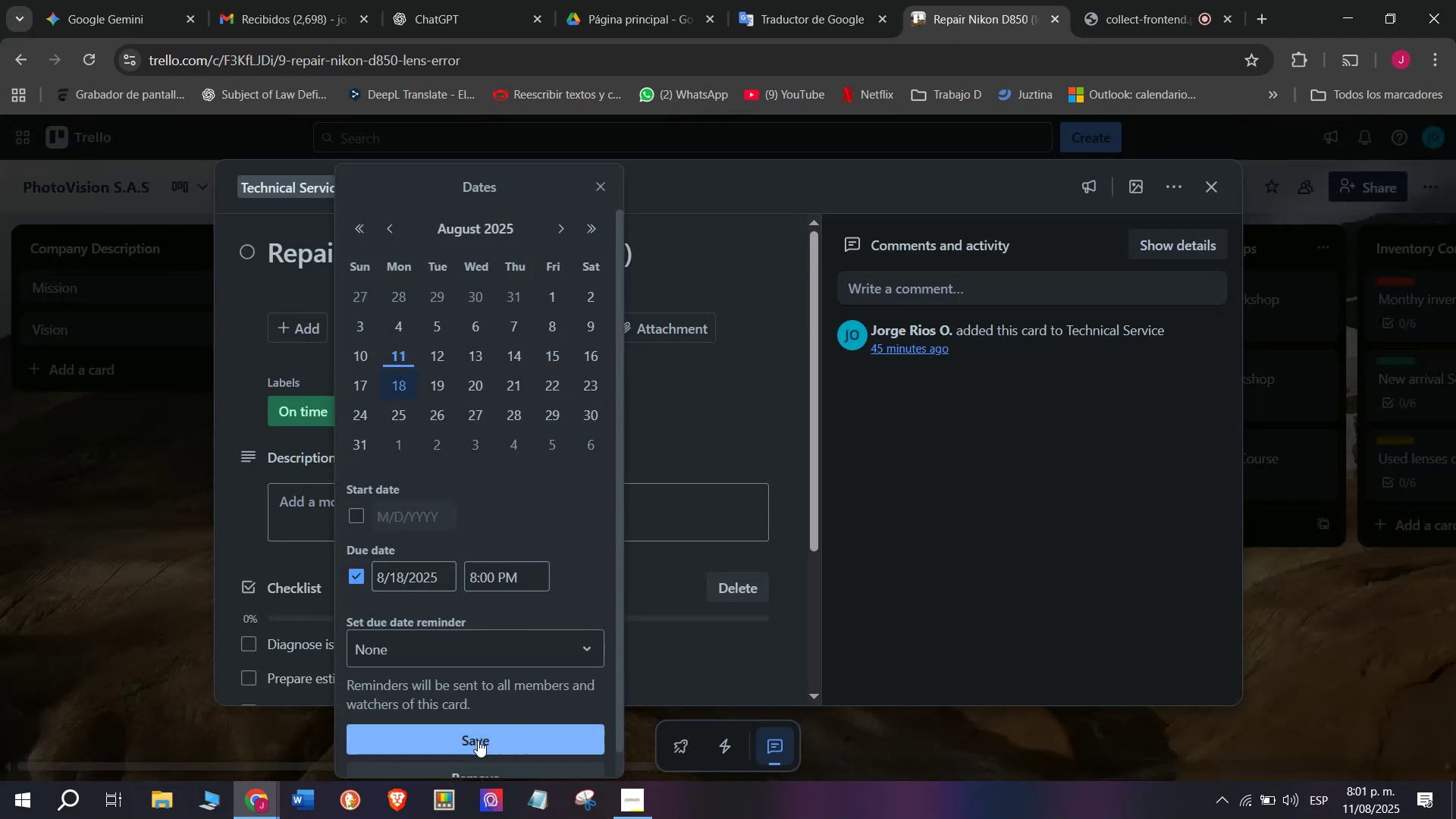 
left_click([484, 745])
 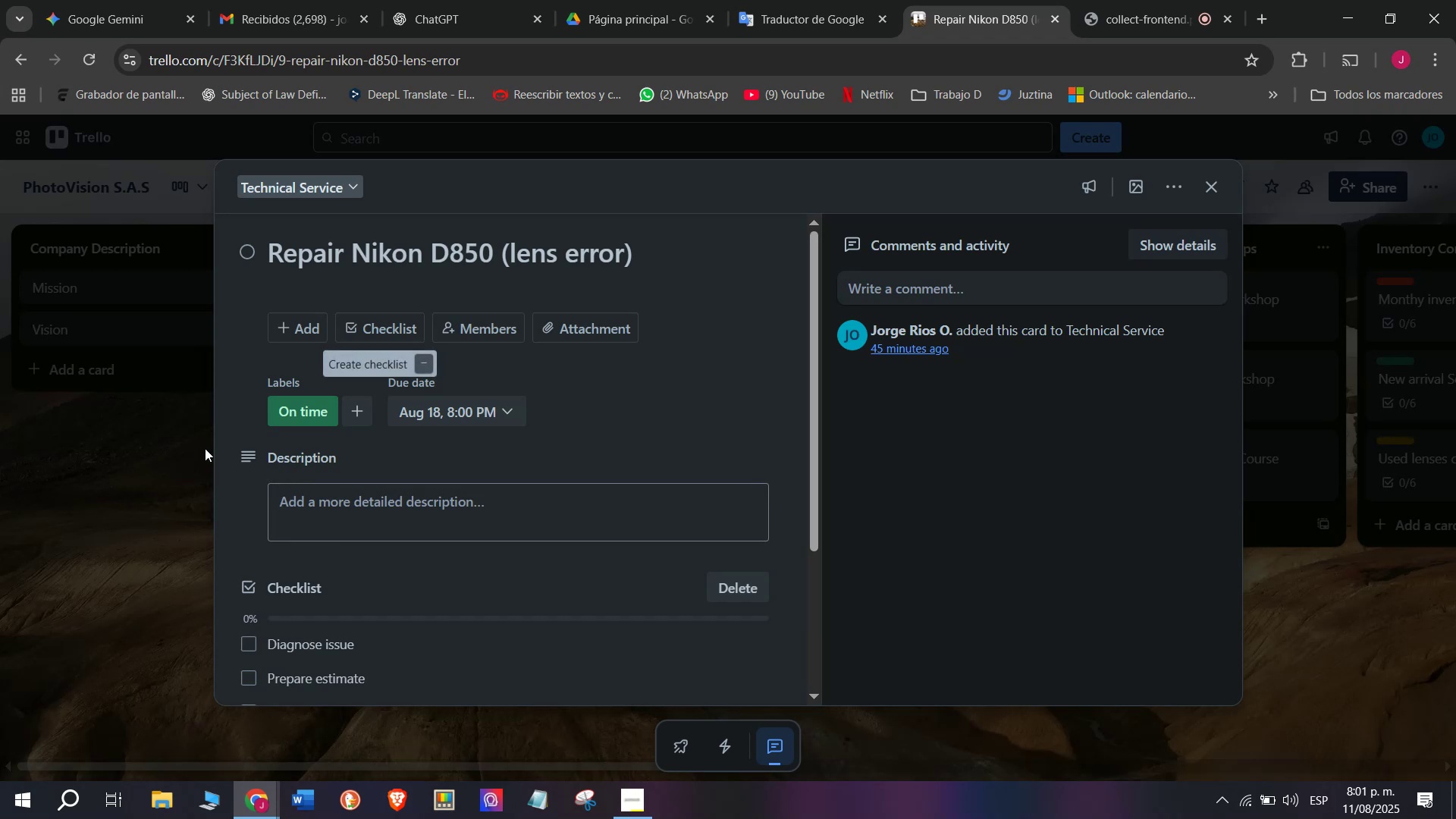 
left_click([204, 448])
 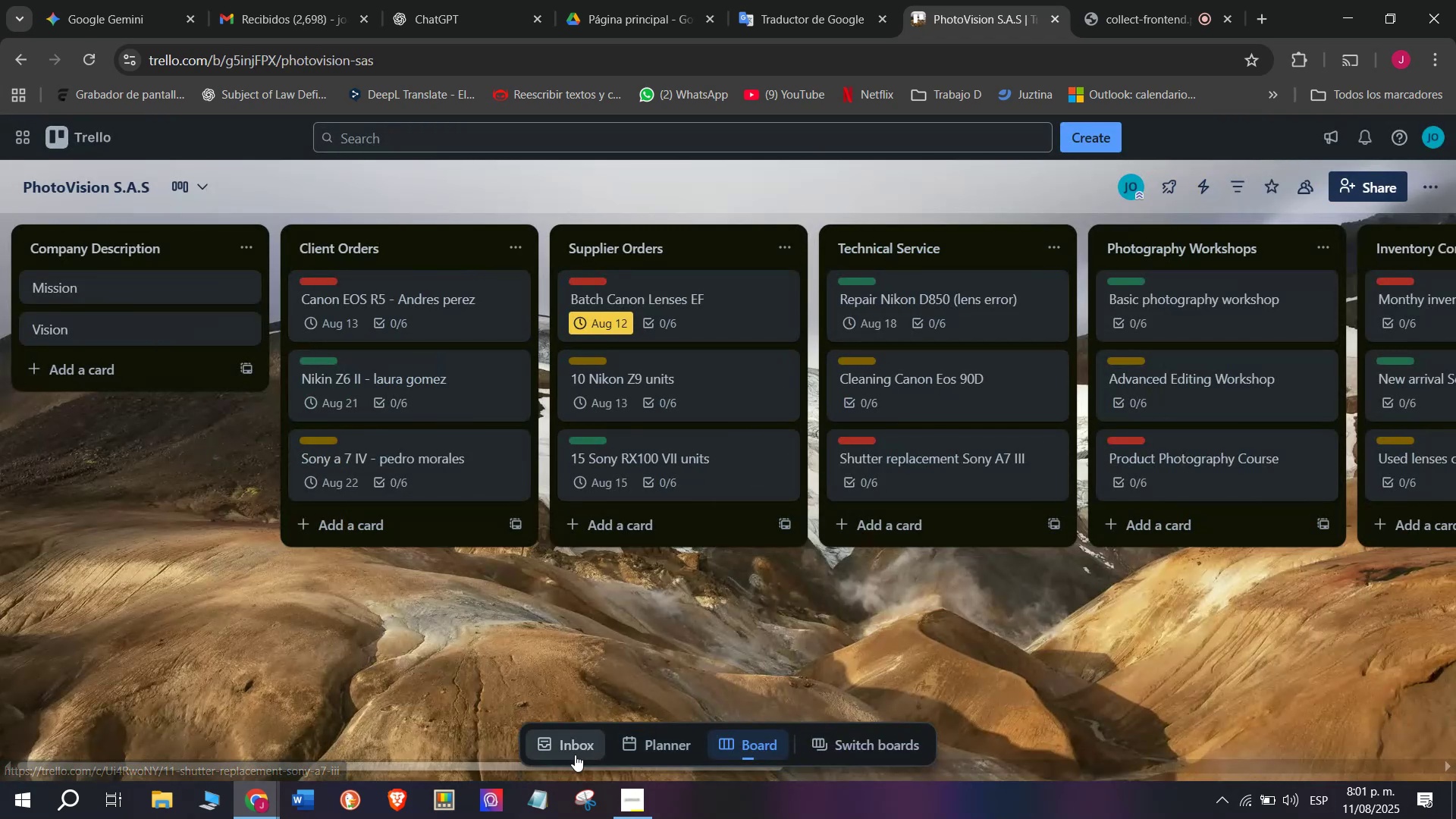 
left_click_drag(start_coordinate=[461, 767], to_coordinate=[625, 769])
 